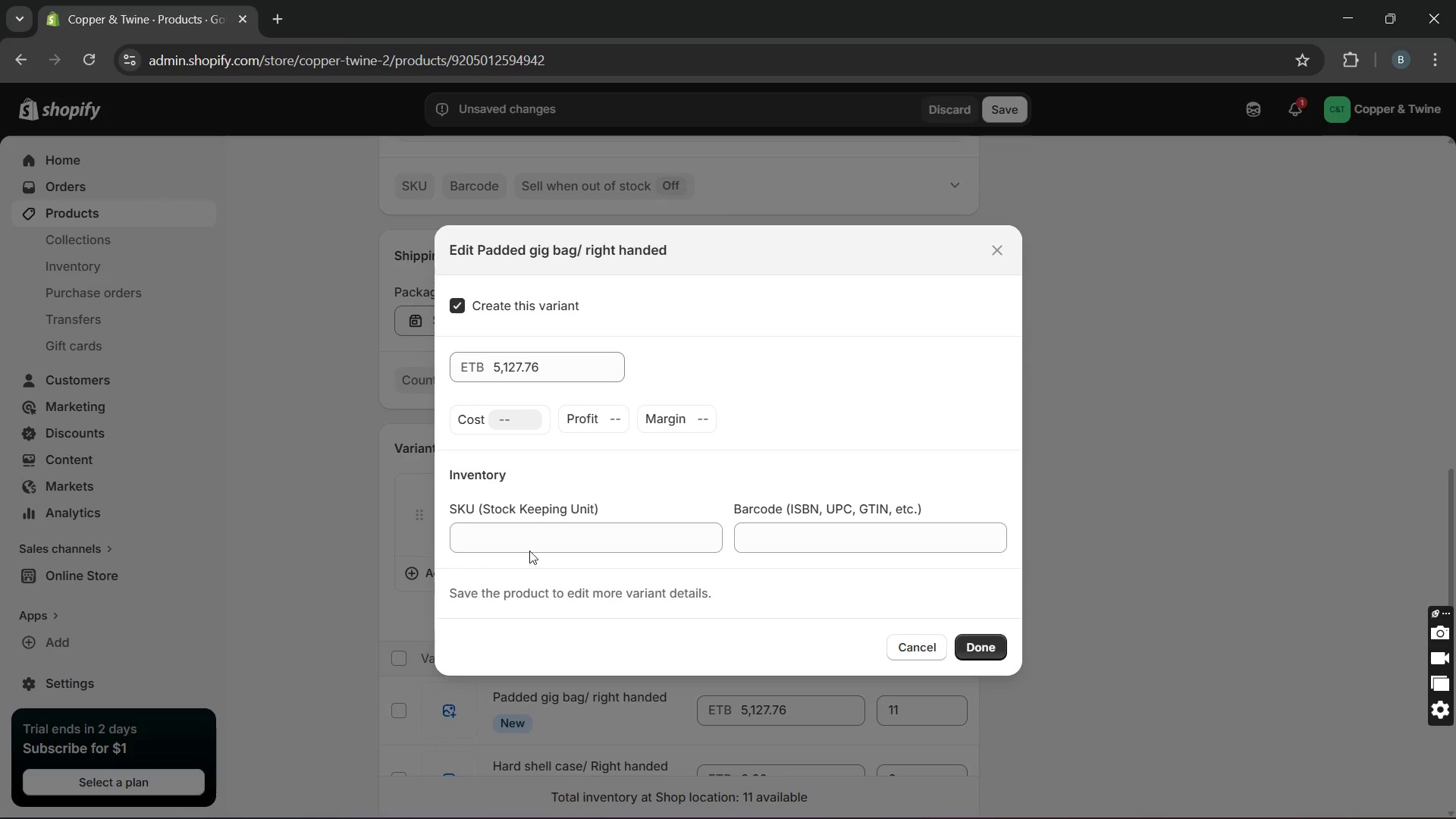 
left_click([529, 535])
 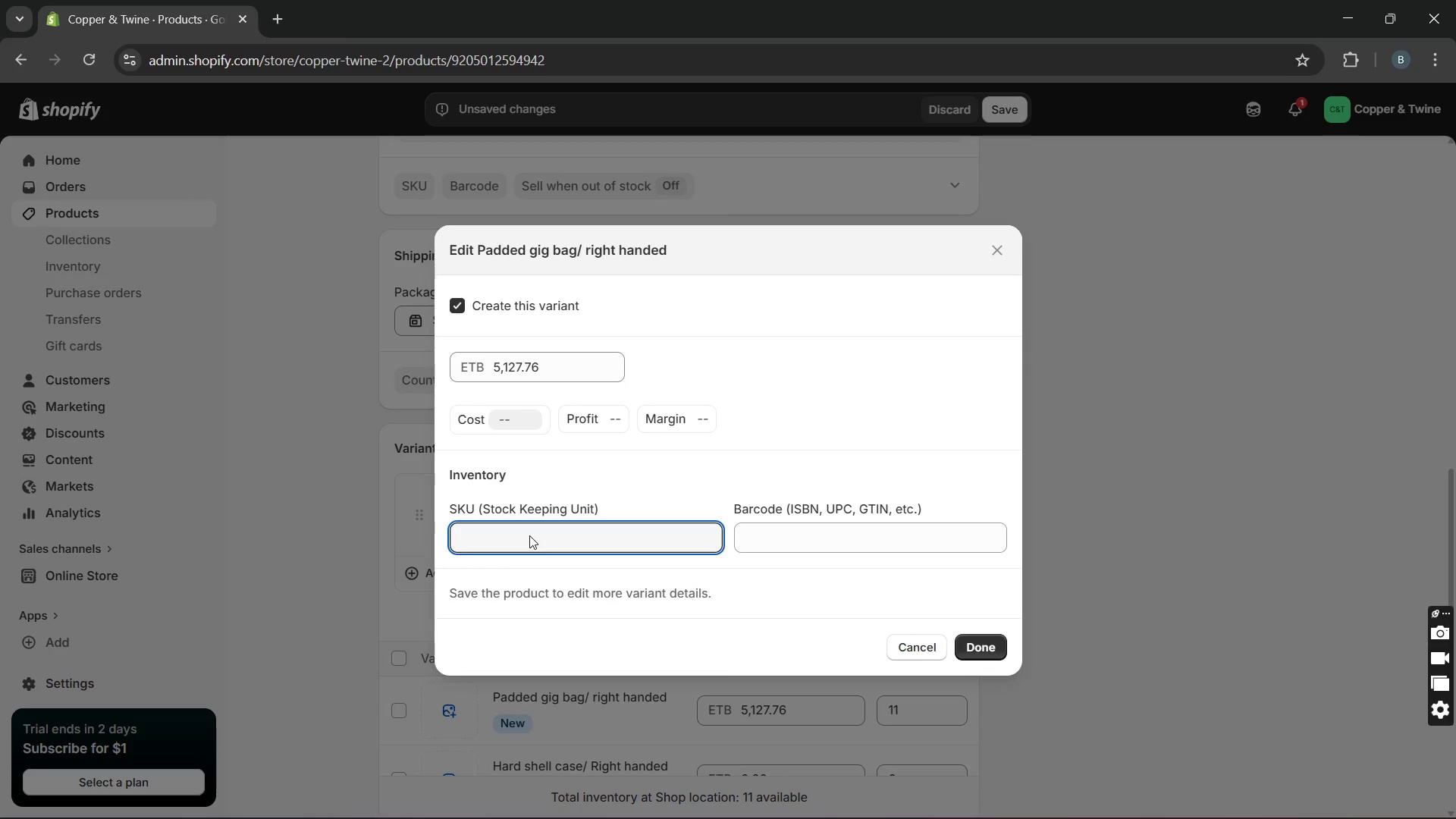 
type(CT-00045-RH-PGB)
 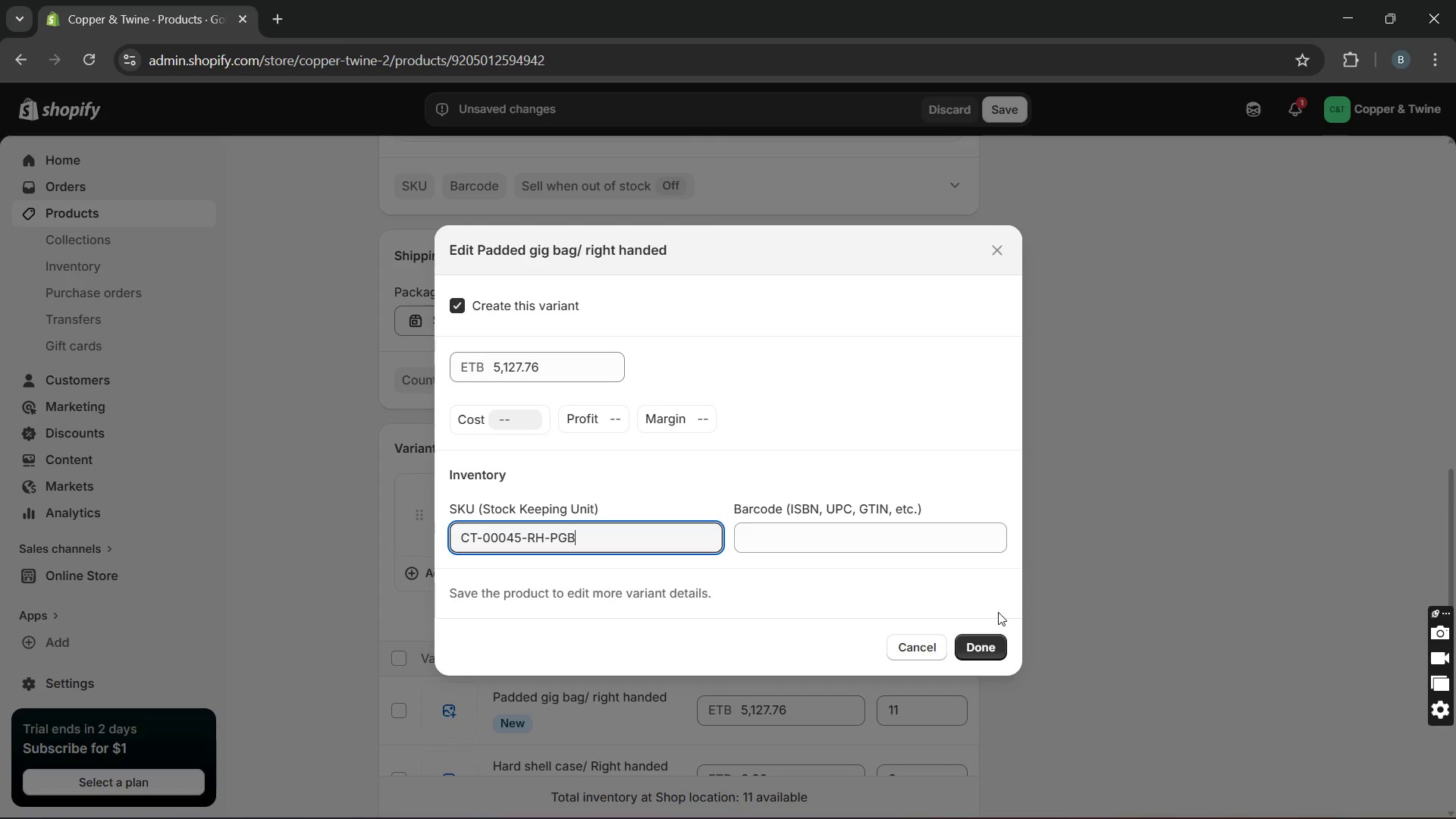 
left_click([979, 655])
 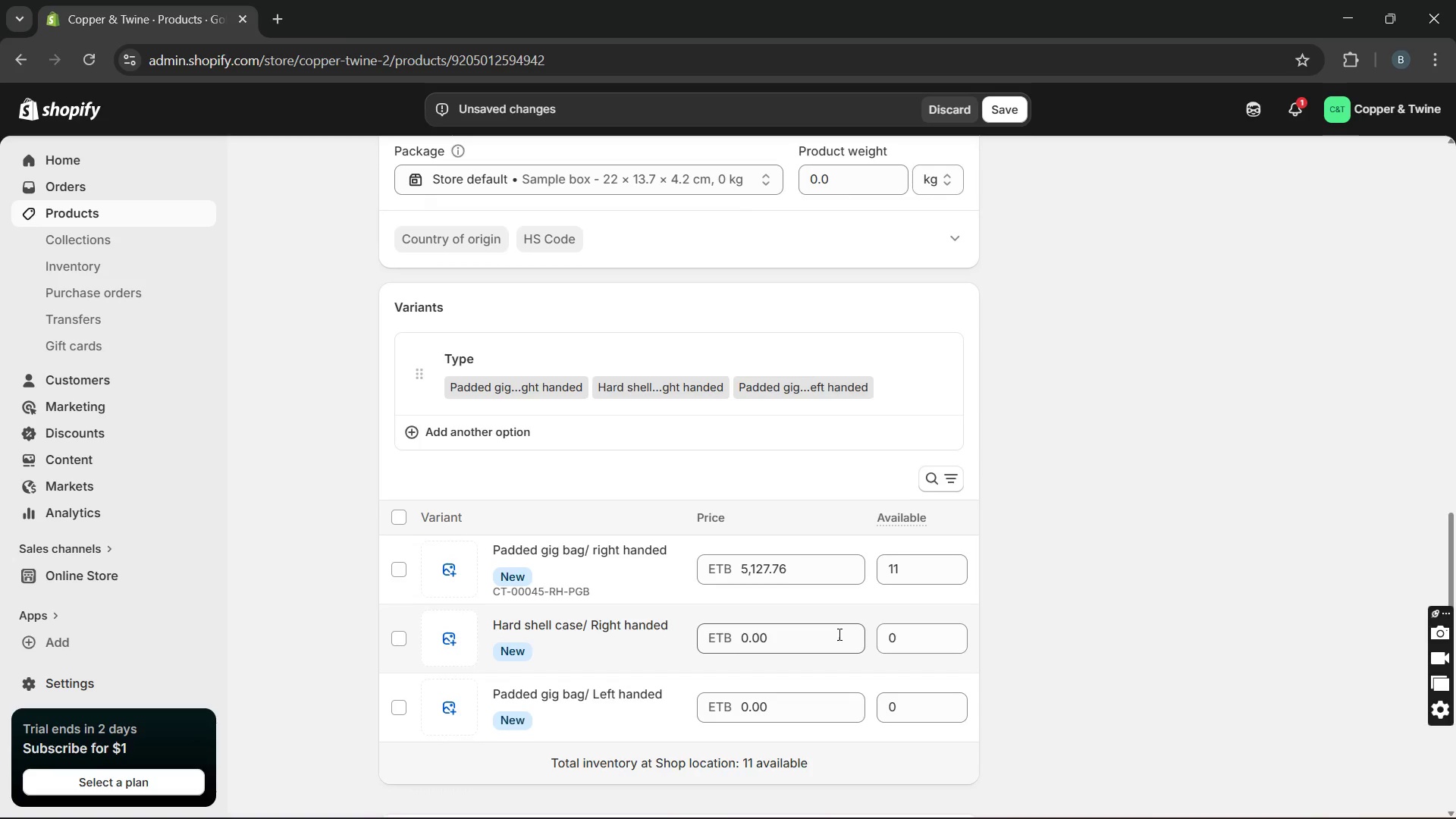 
left_click([637, 622])
 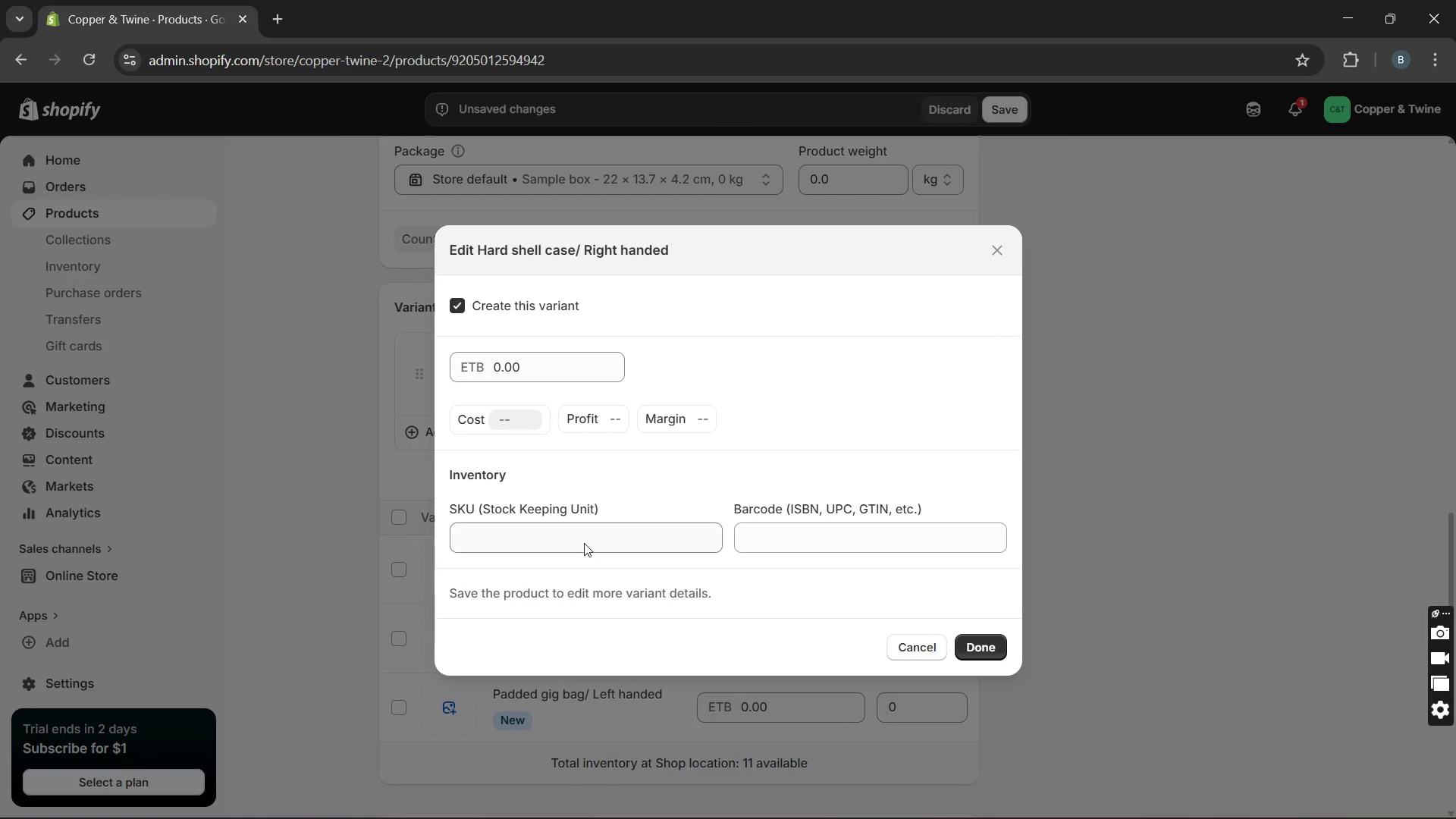 
left_click([582, 539])
 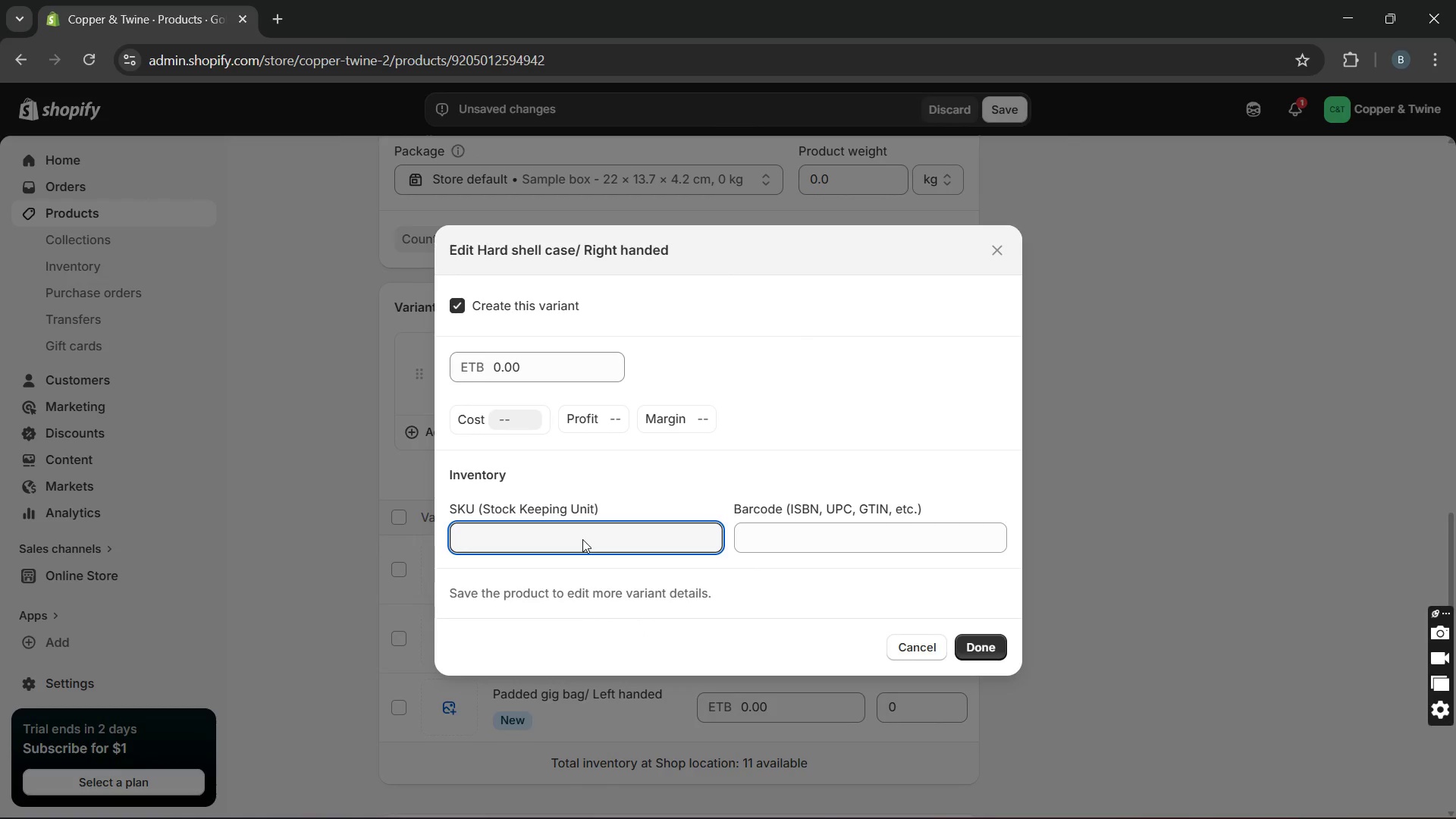 
type(CT-00045-R)
 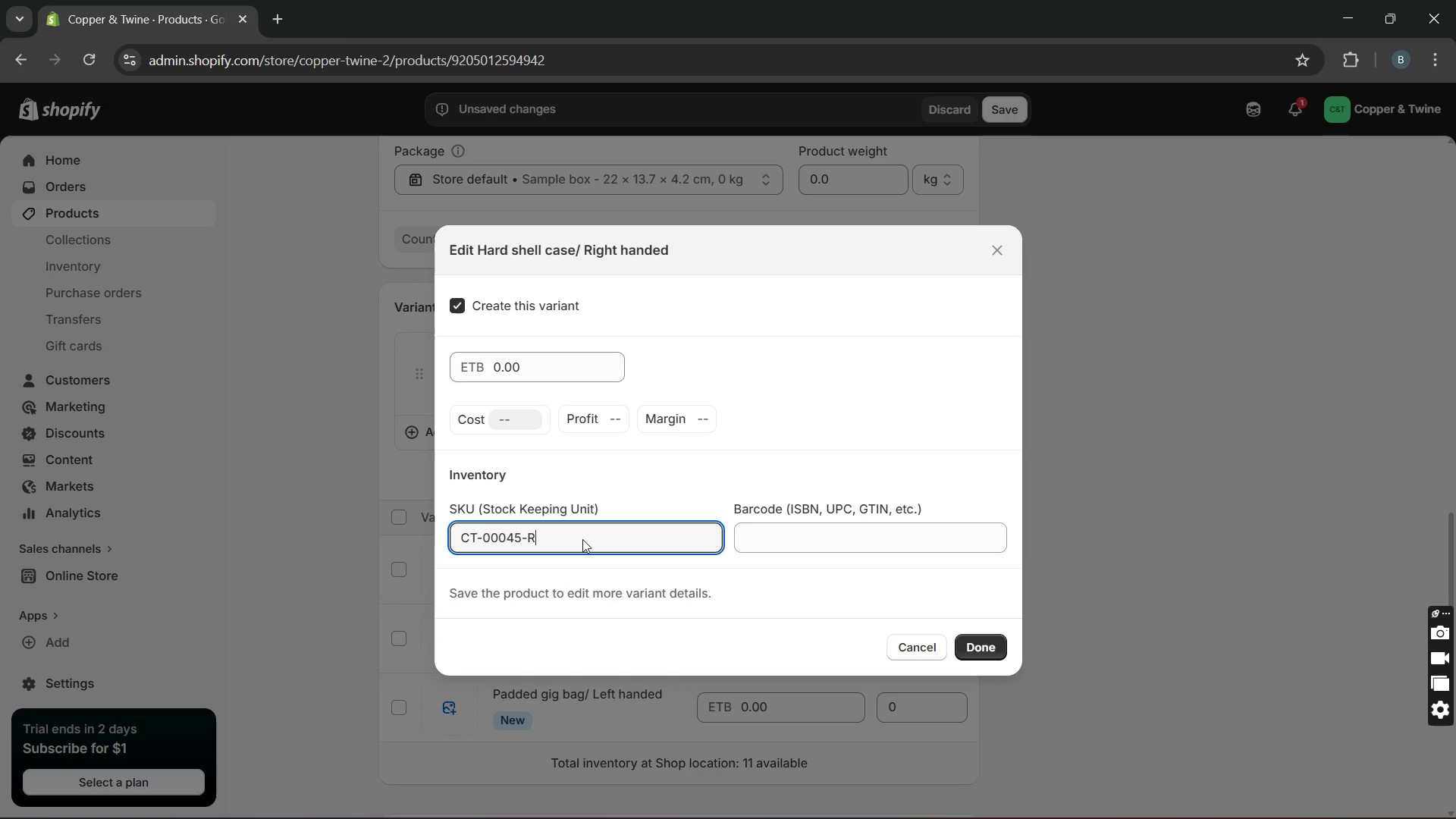 
wait(5.83)
 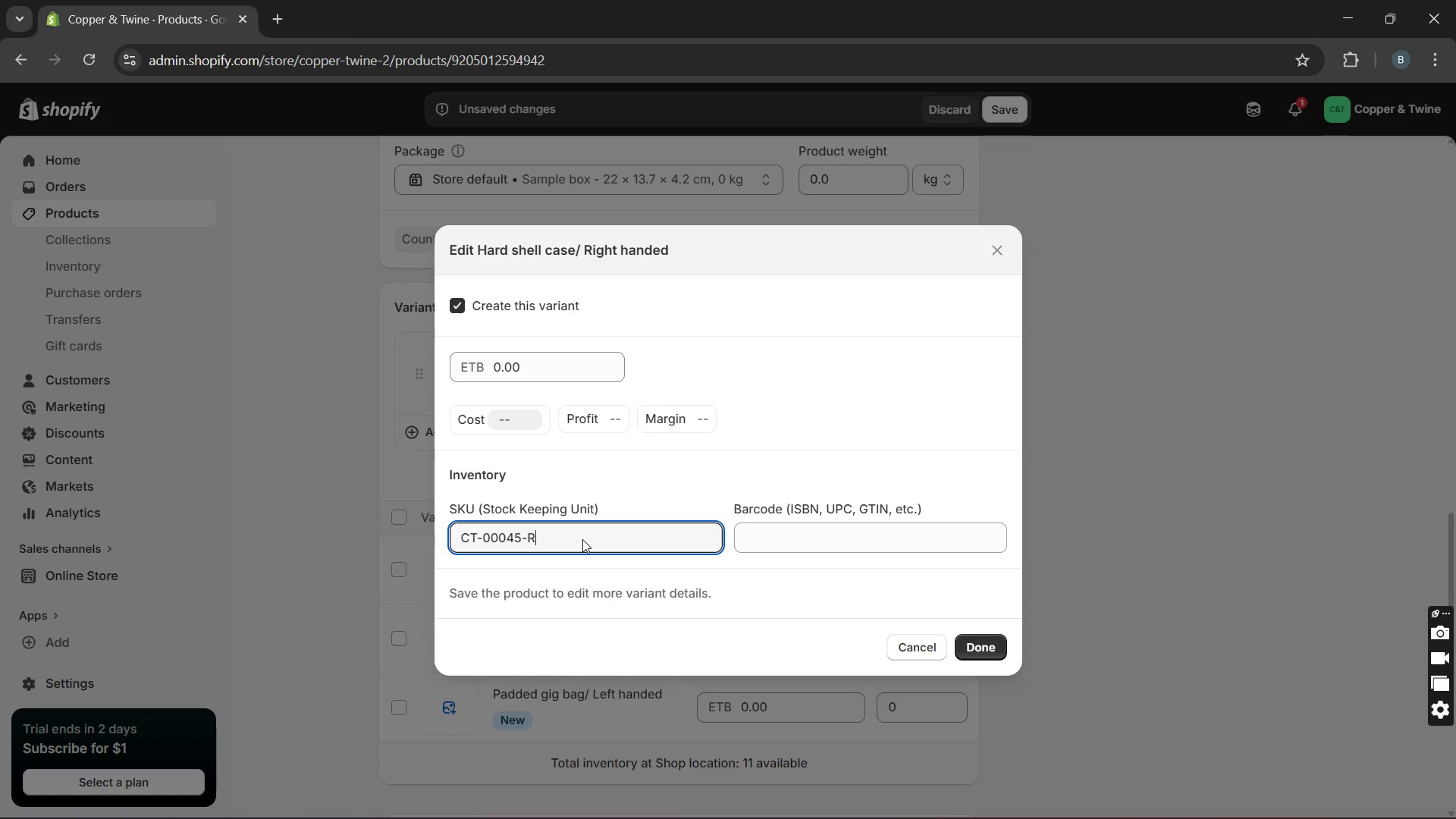 
type(H-HSC)
 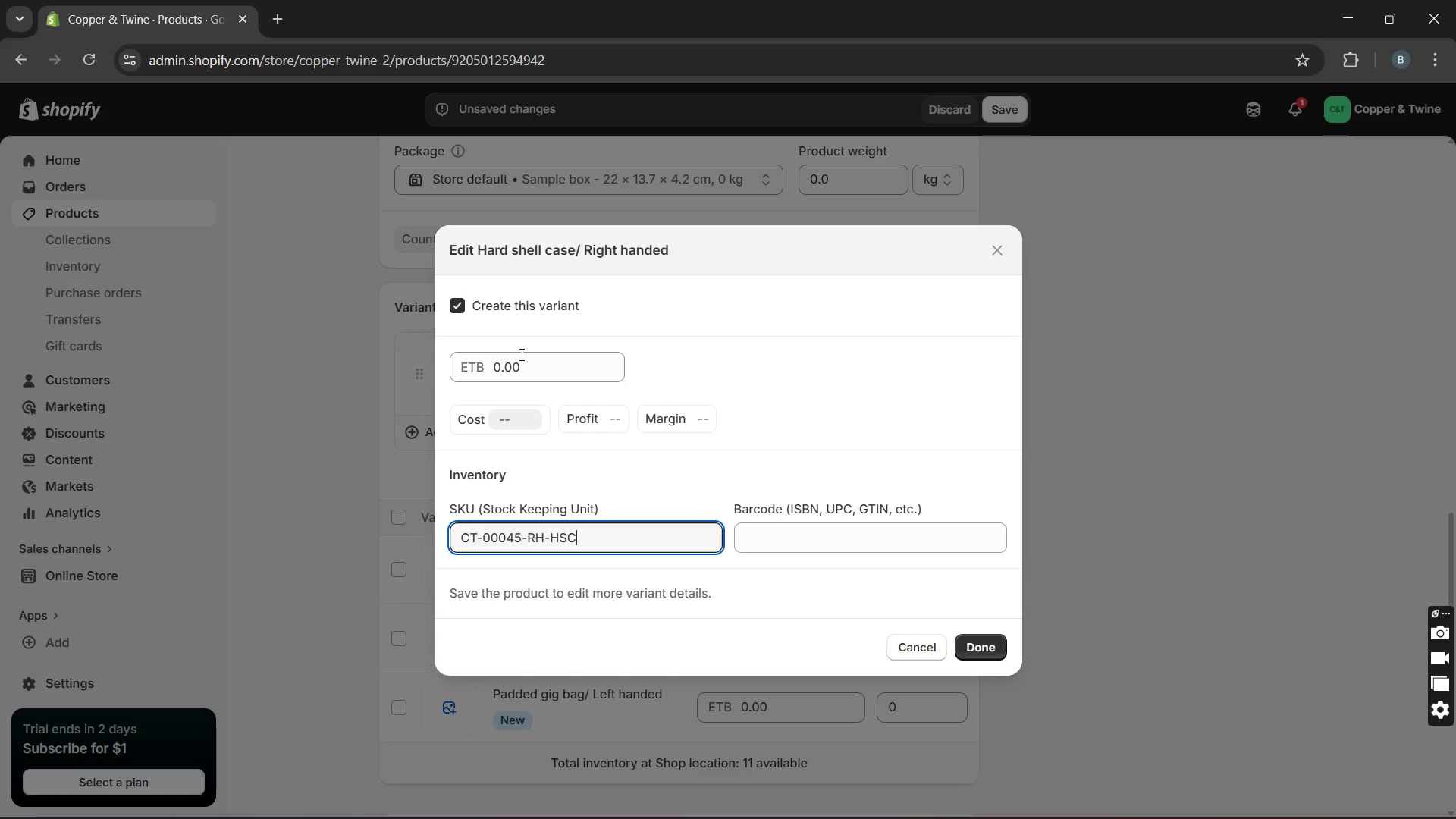 
double_click([519, 356])
 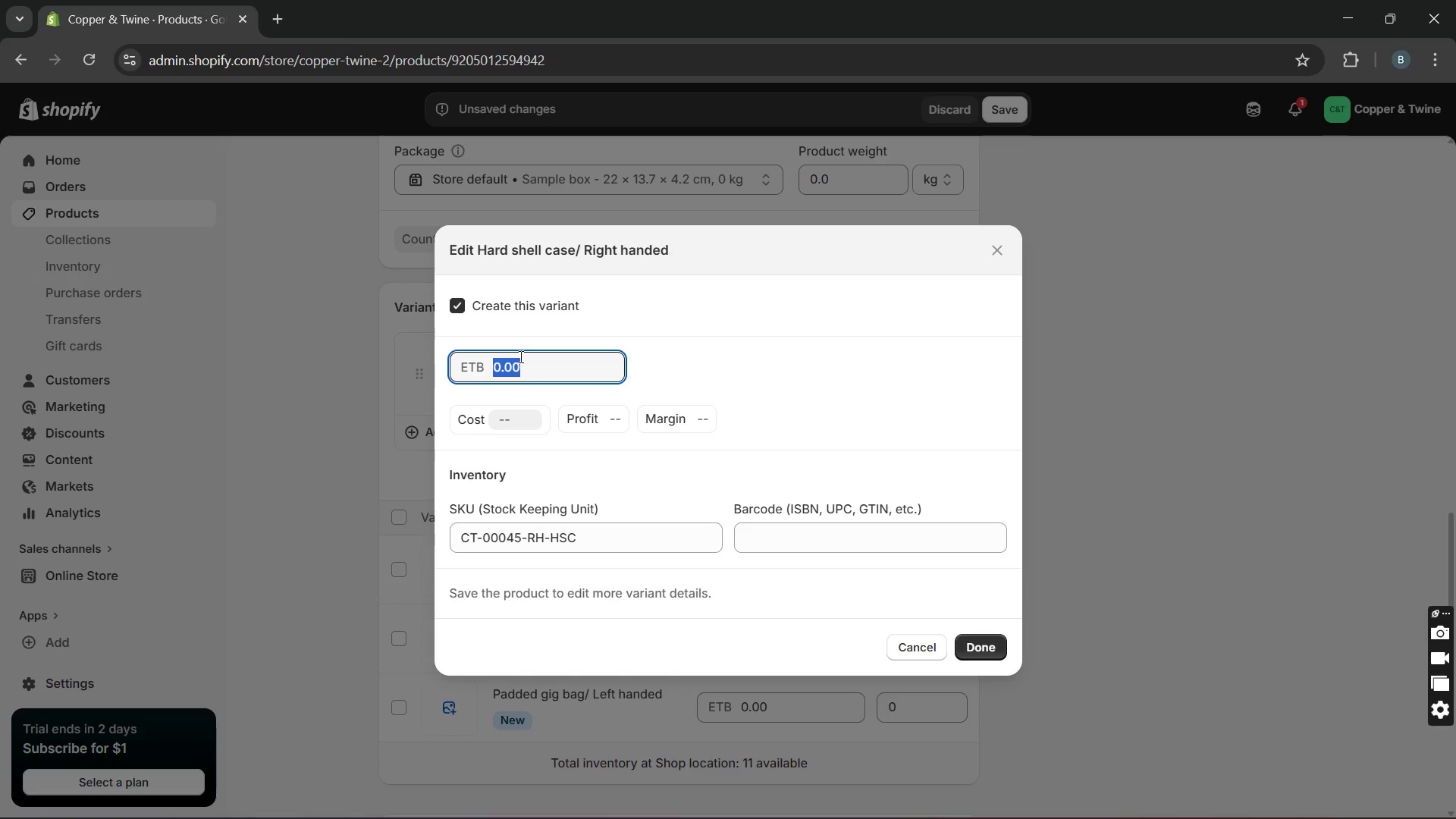 
type(57)
key(Backspace)
type(277.76)
 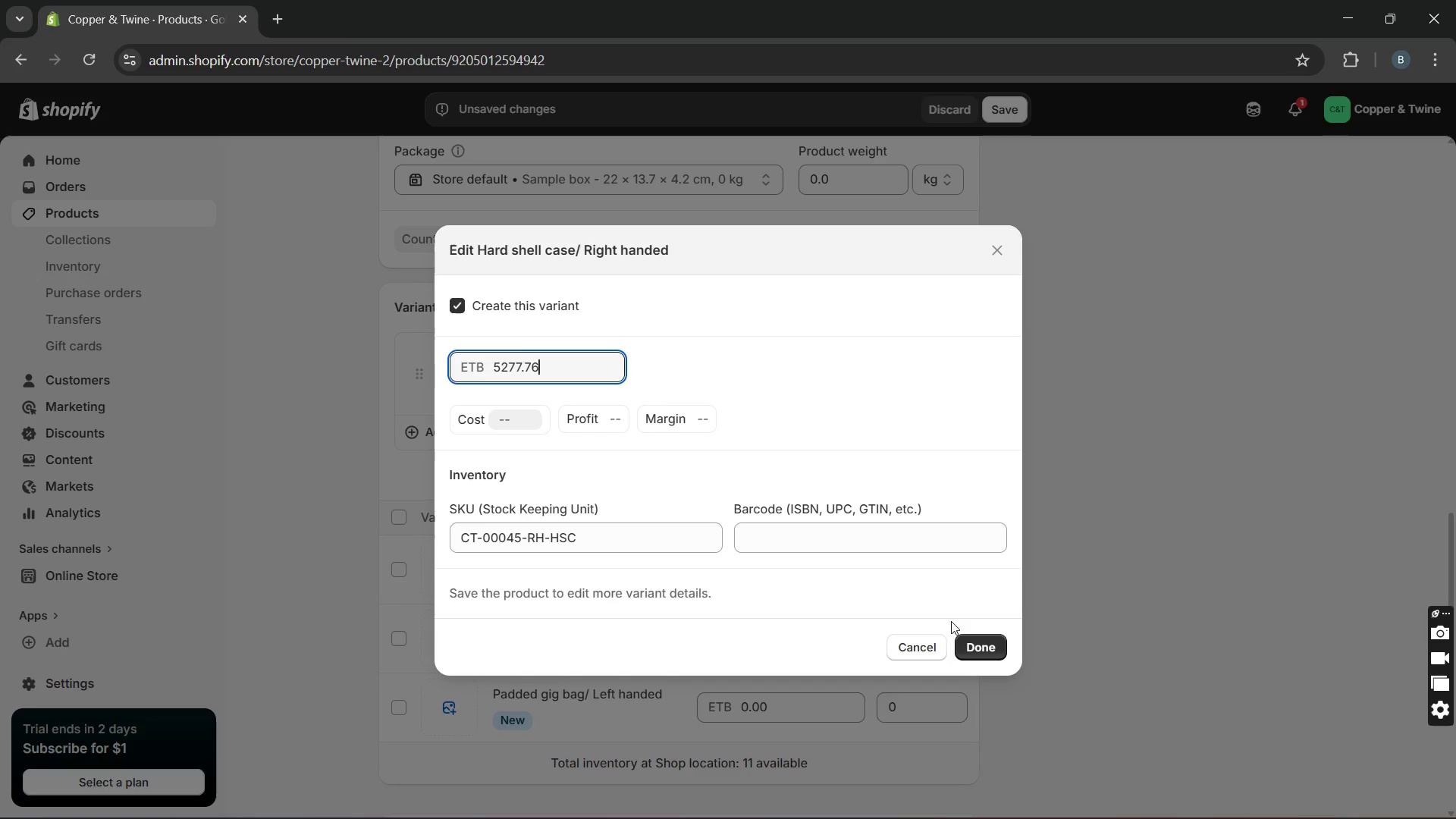 
left_click([963, 633])
 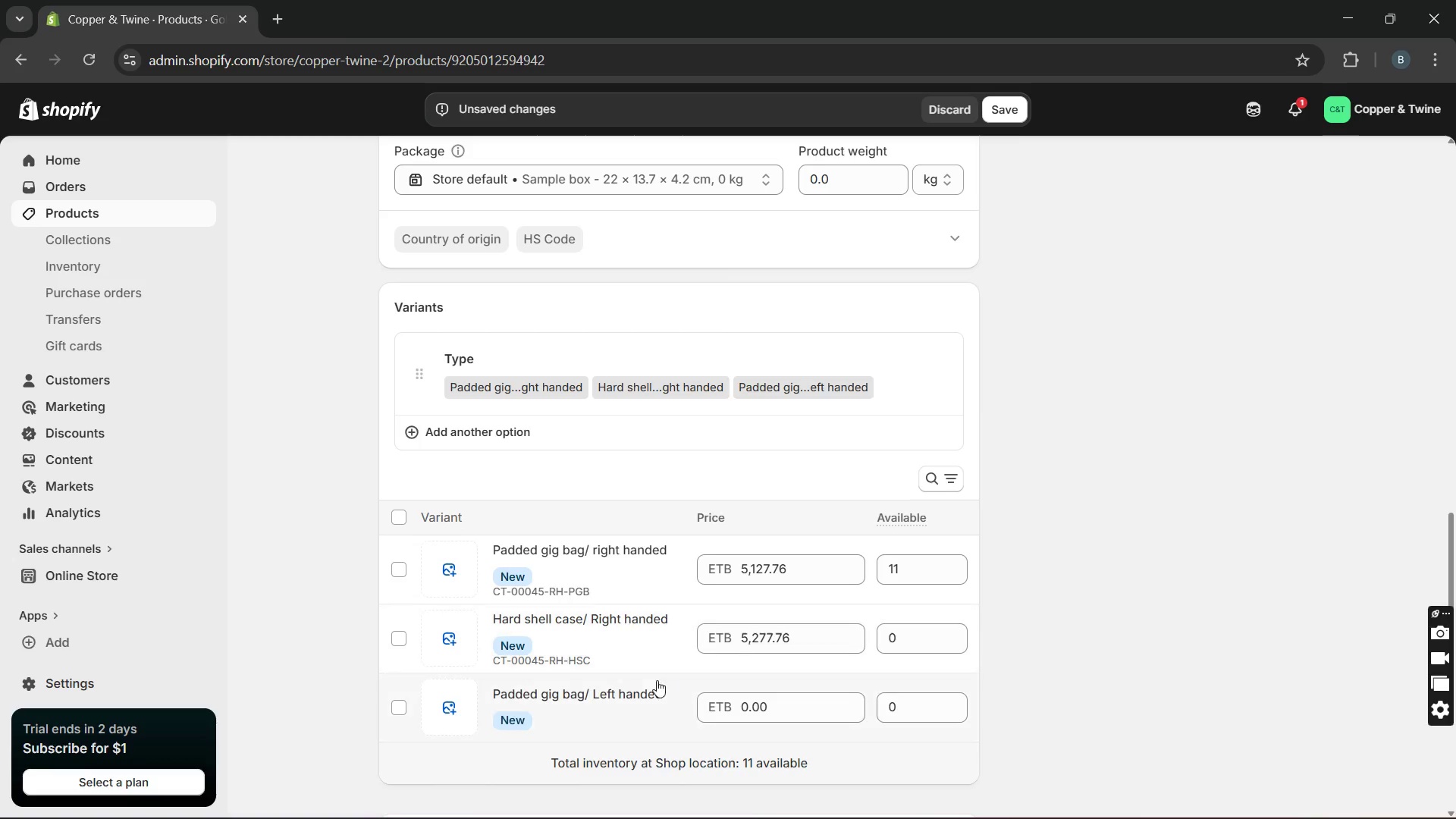 
left_click([648, 680])
 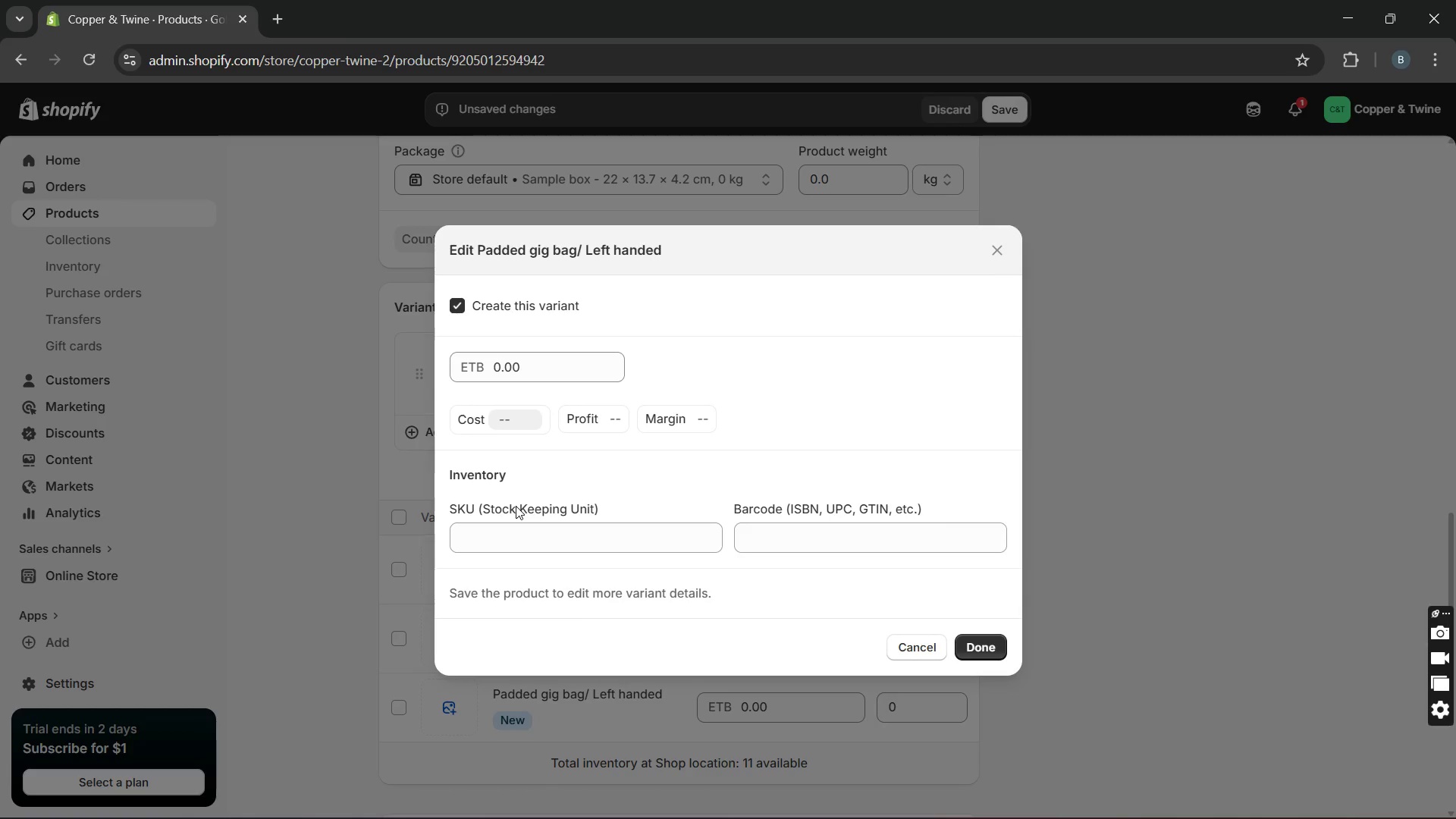 
left_click([516, 521])
 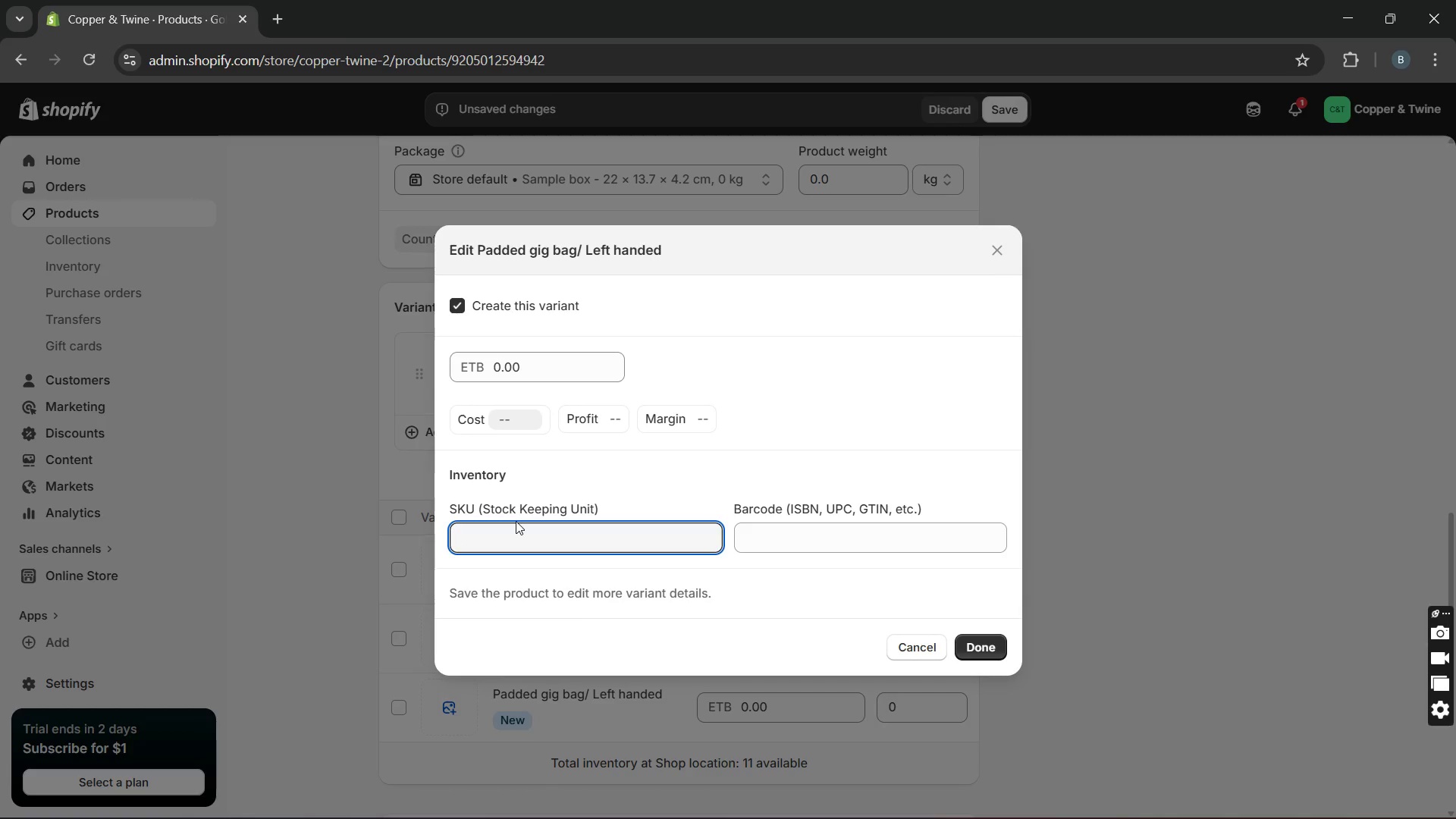 
type(5277)
 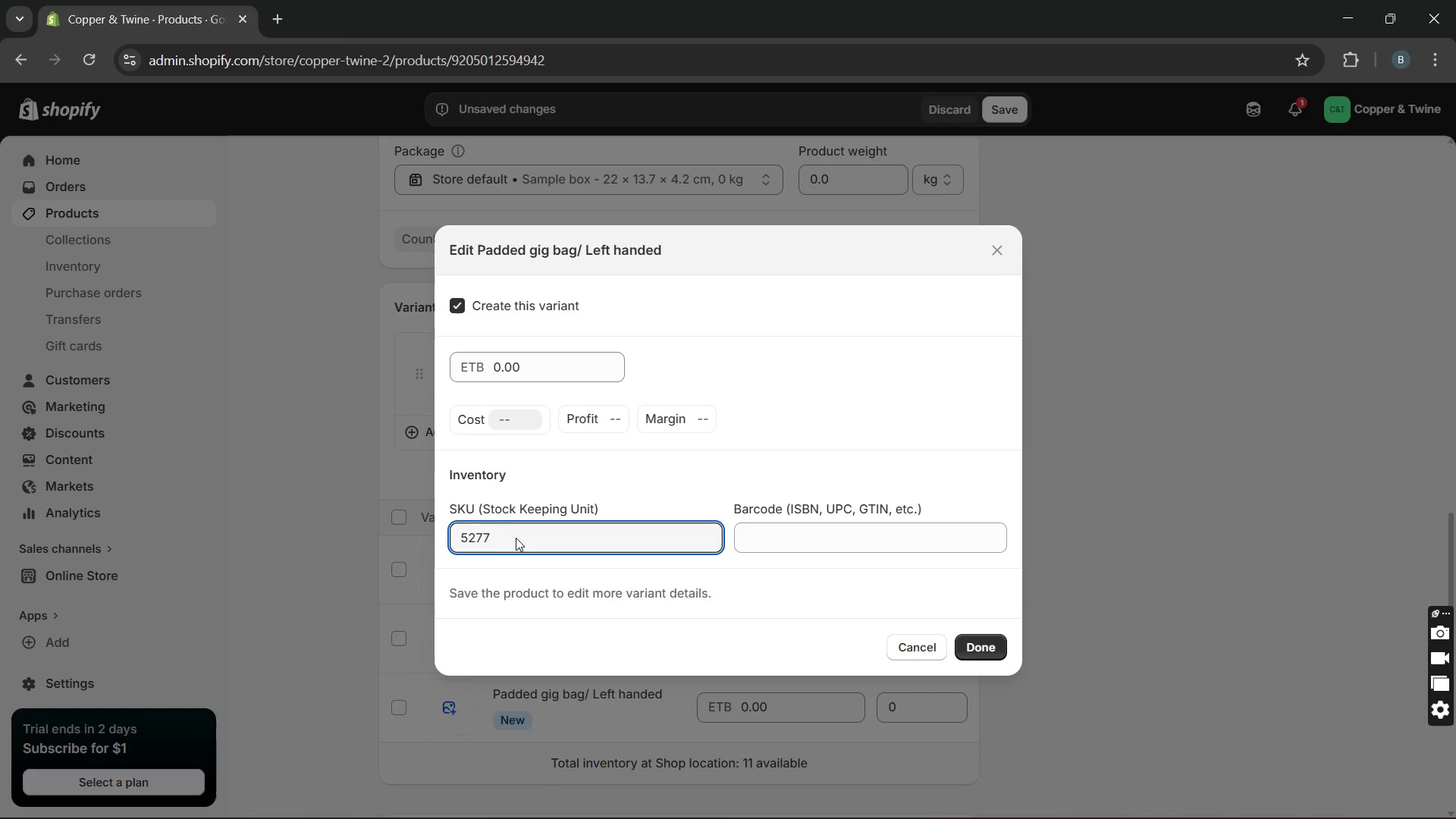 
left_click_drag(start_coordinate=[515, 539], to_coordinate=[453, 540])
 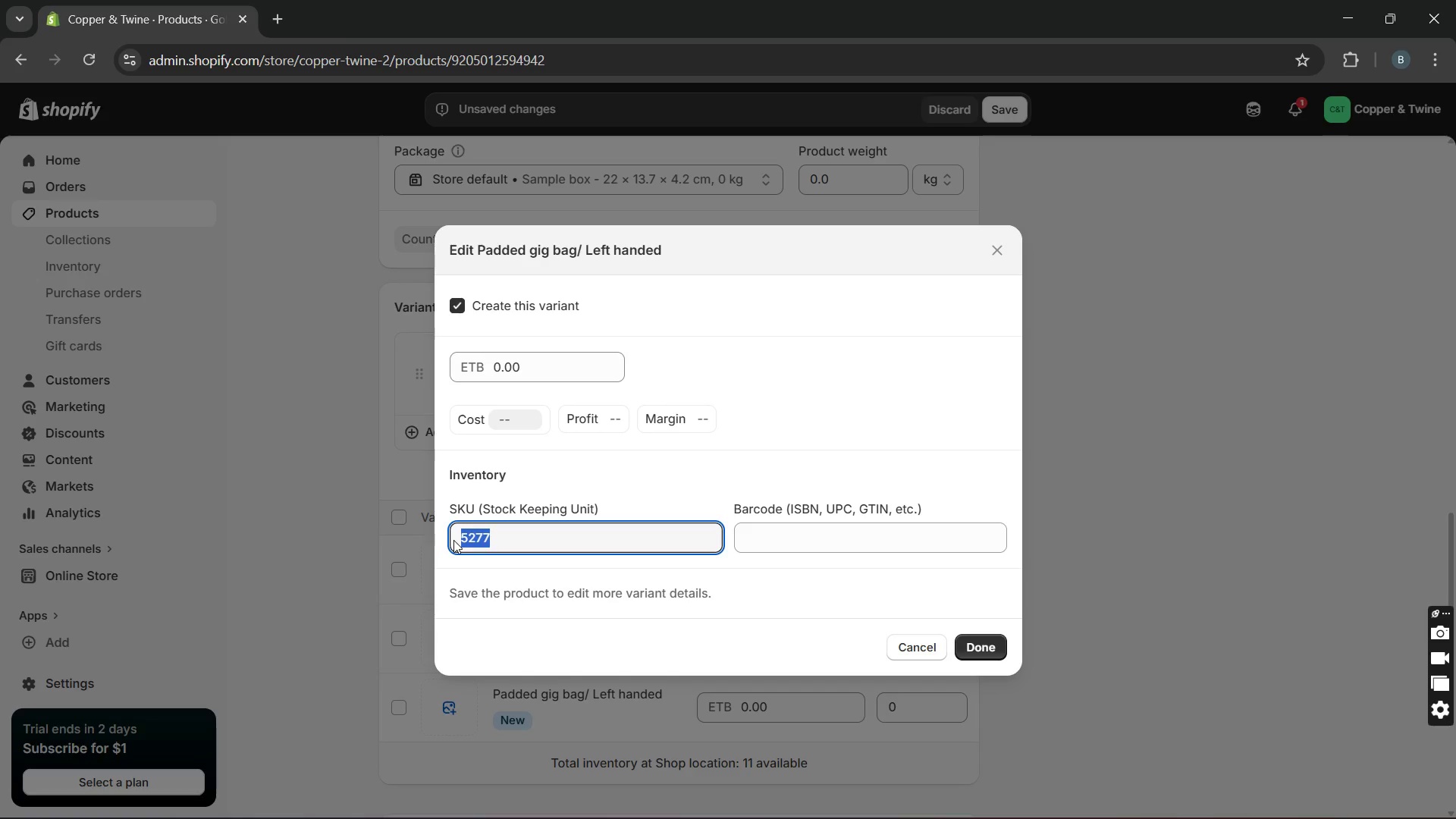 
key(Control+X)
 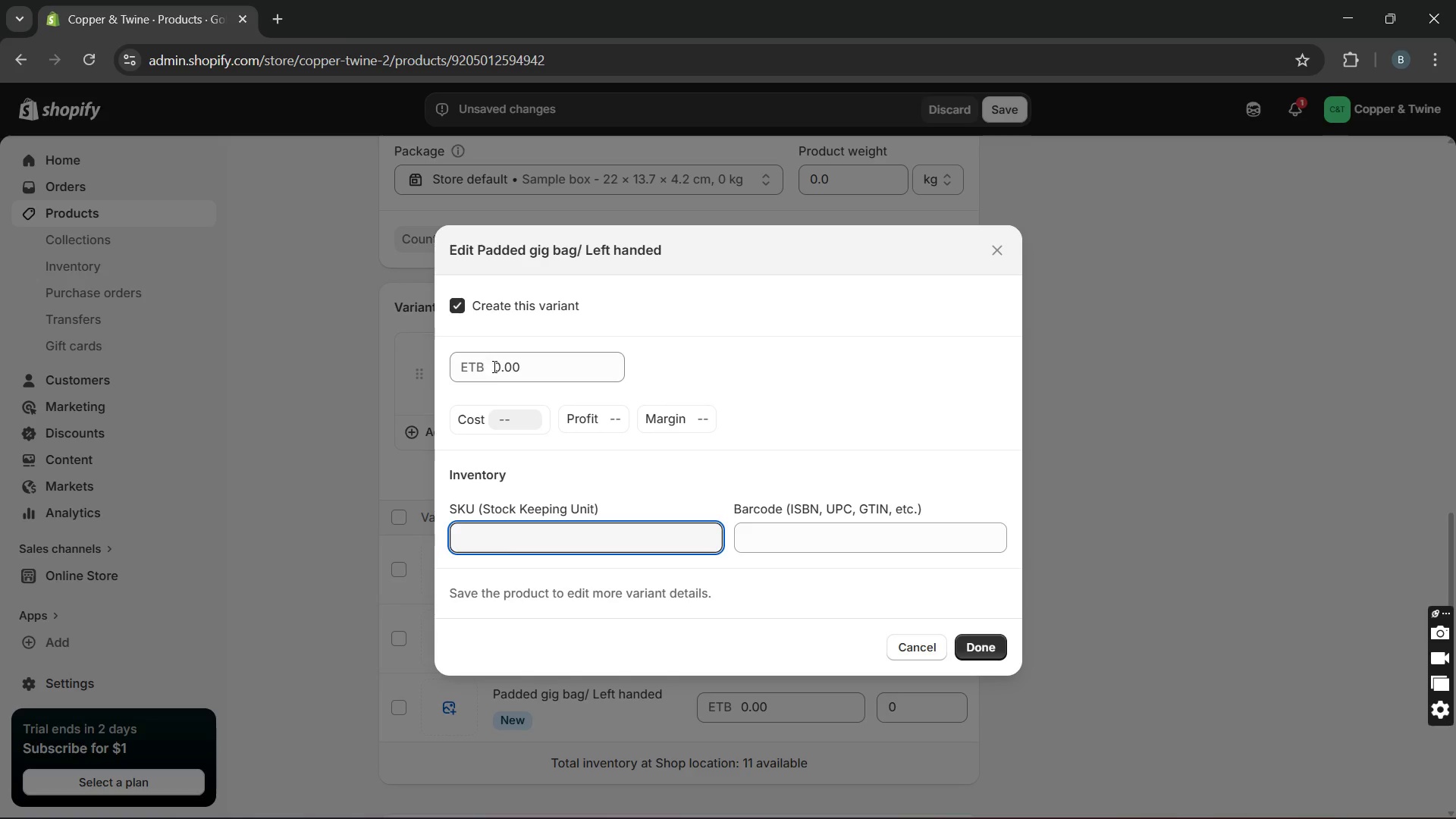 
left_click([495, 366])
 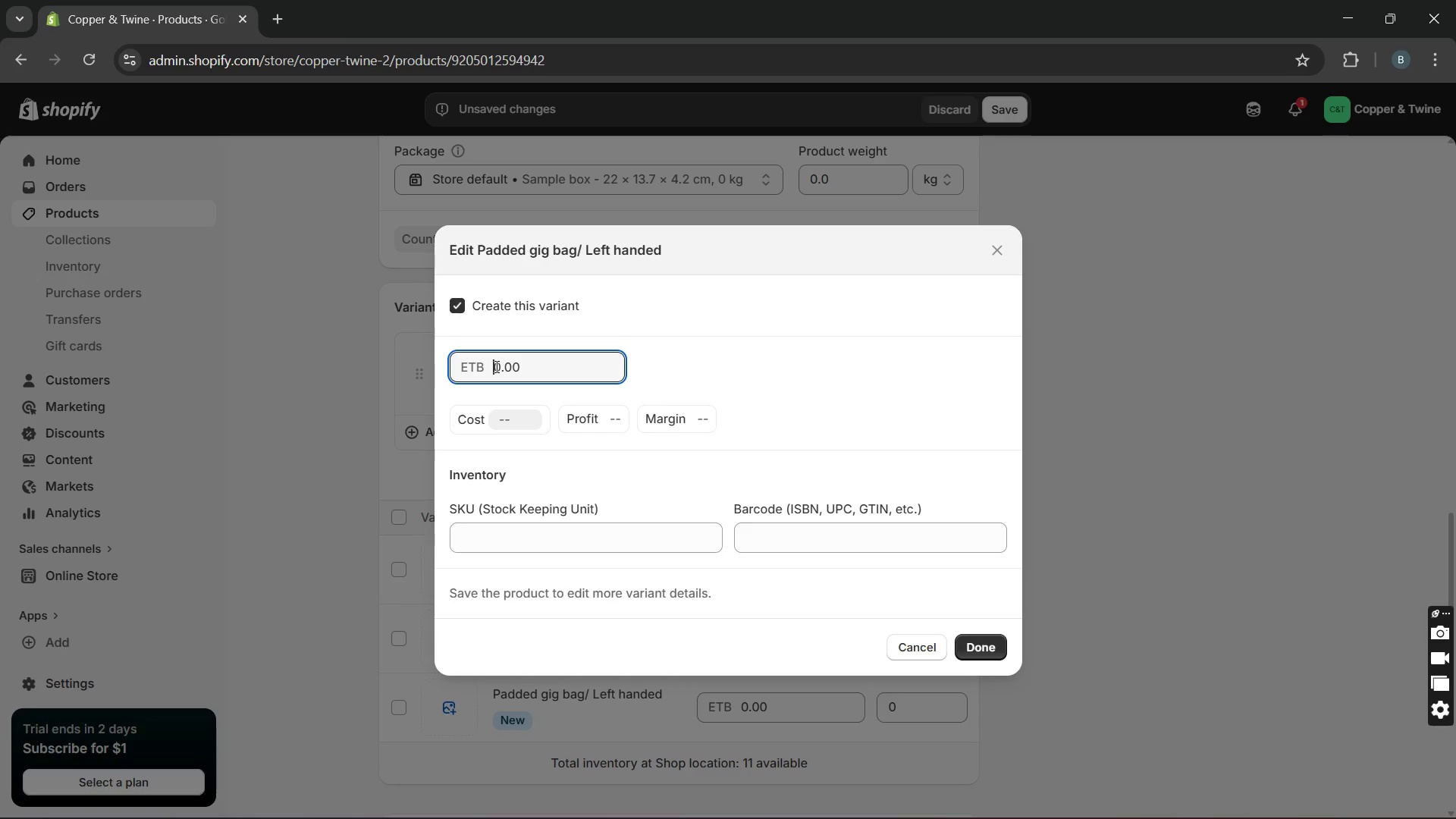 
key(Control+ControlLeft)
 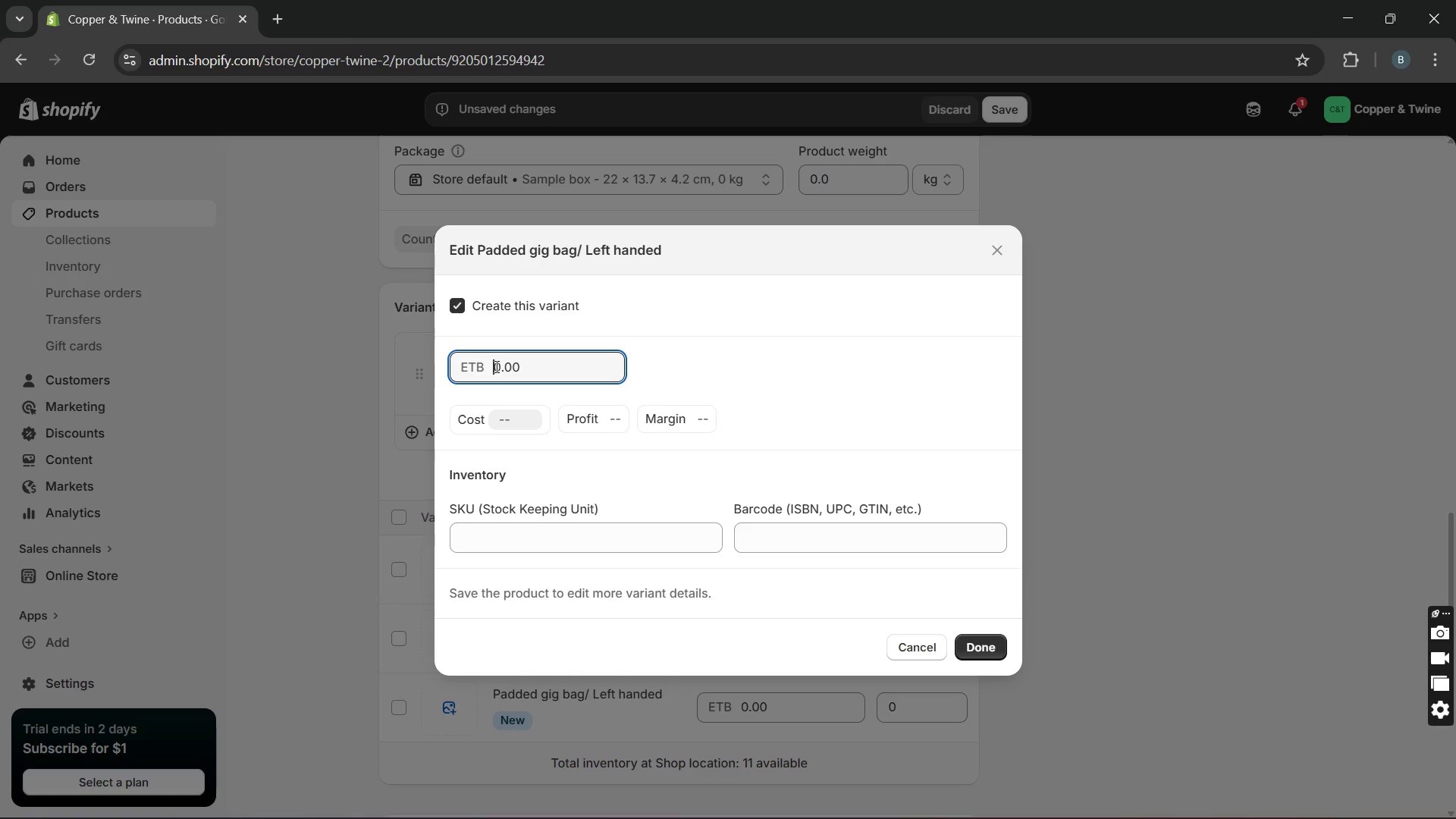 
key(Control+V)
 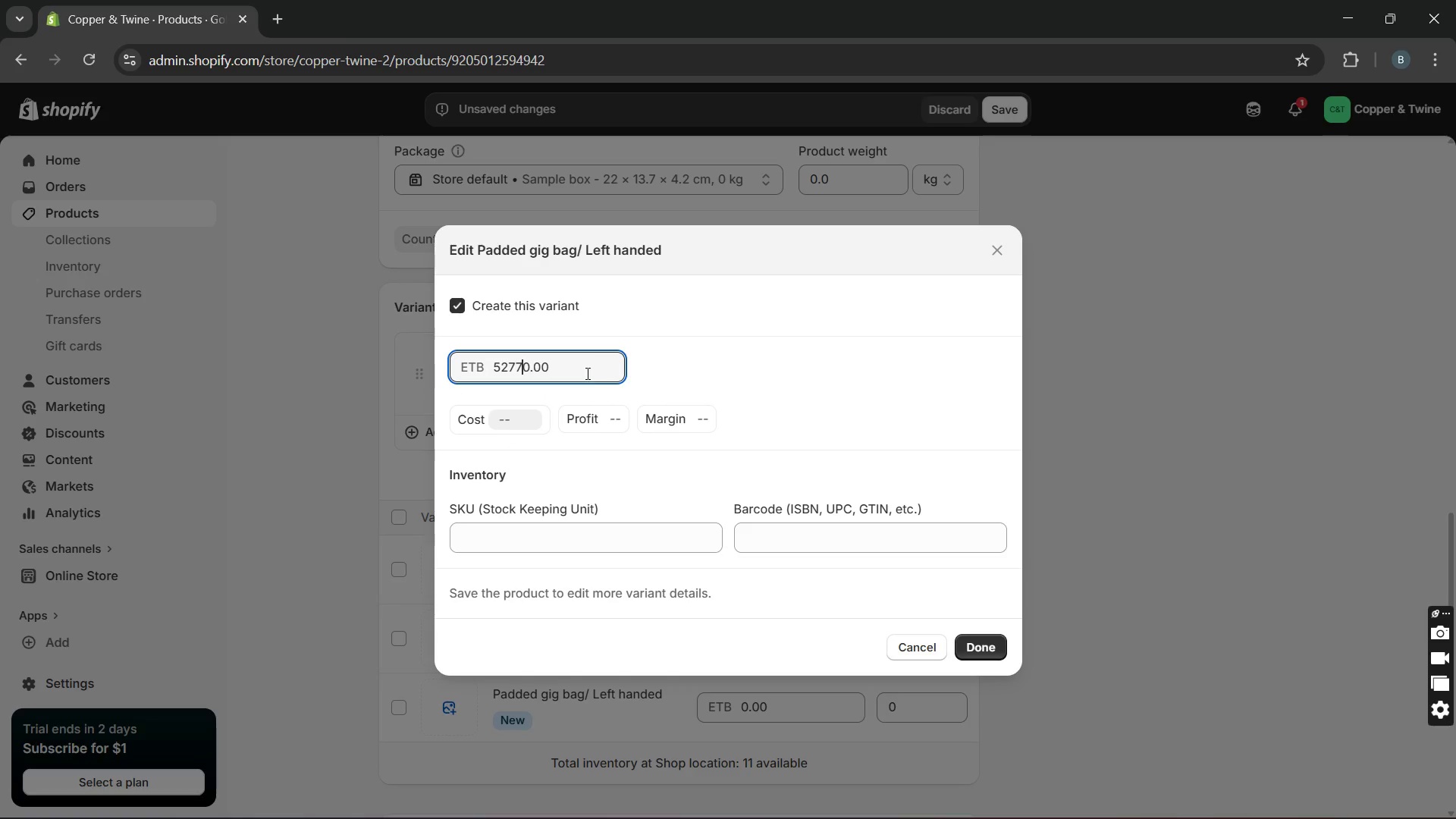 
left_click([595, 367])
 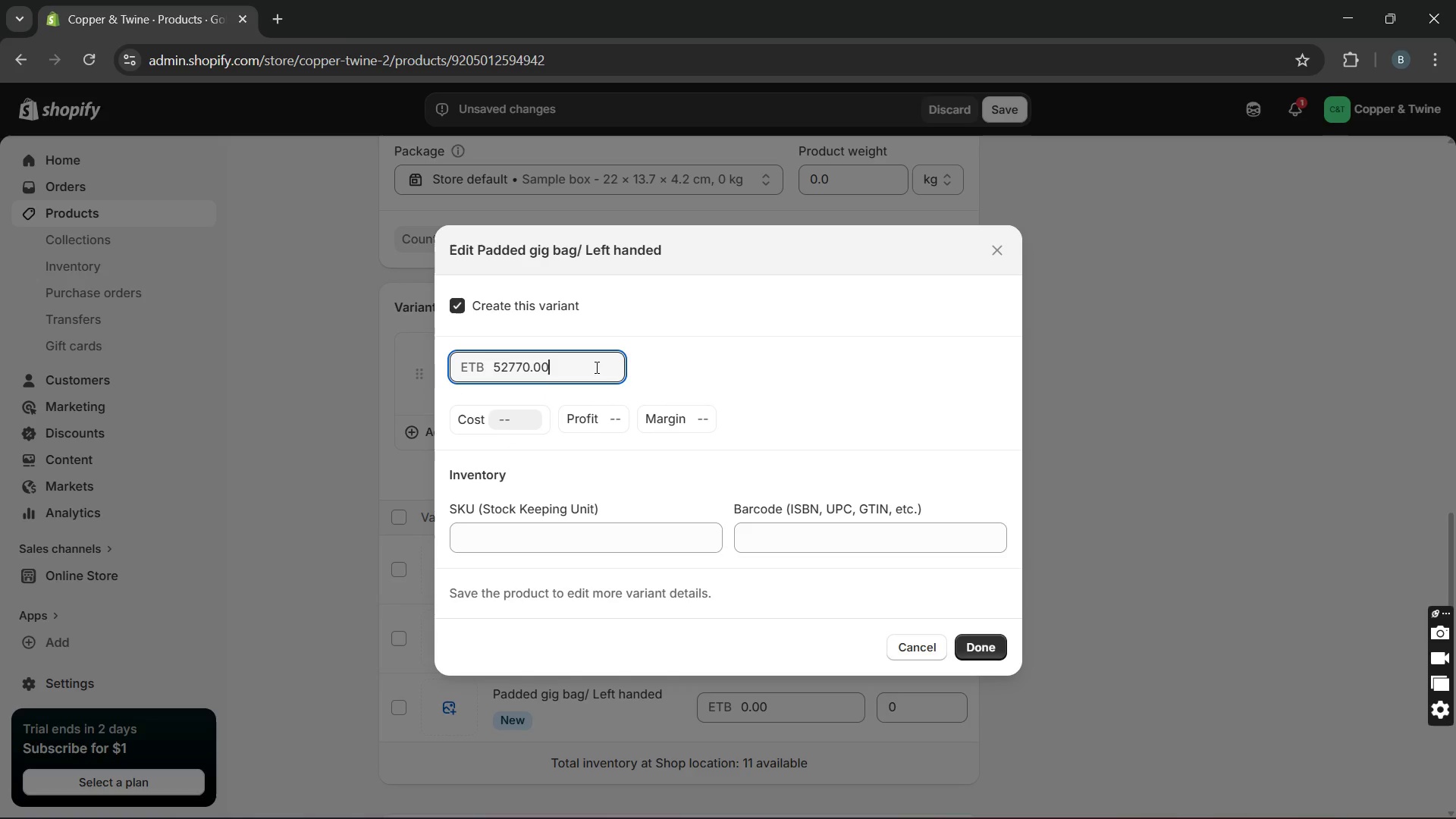 
left_click_drag(start_coordinate=[595, 367], to_coordinate=[577, 368])
 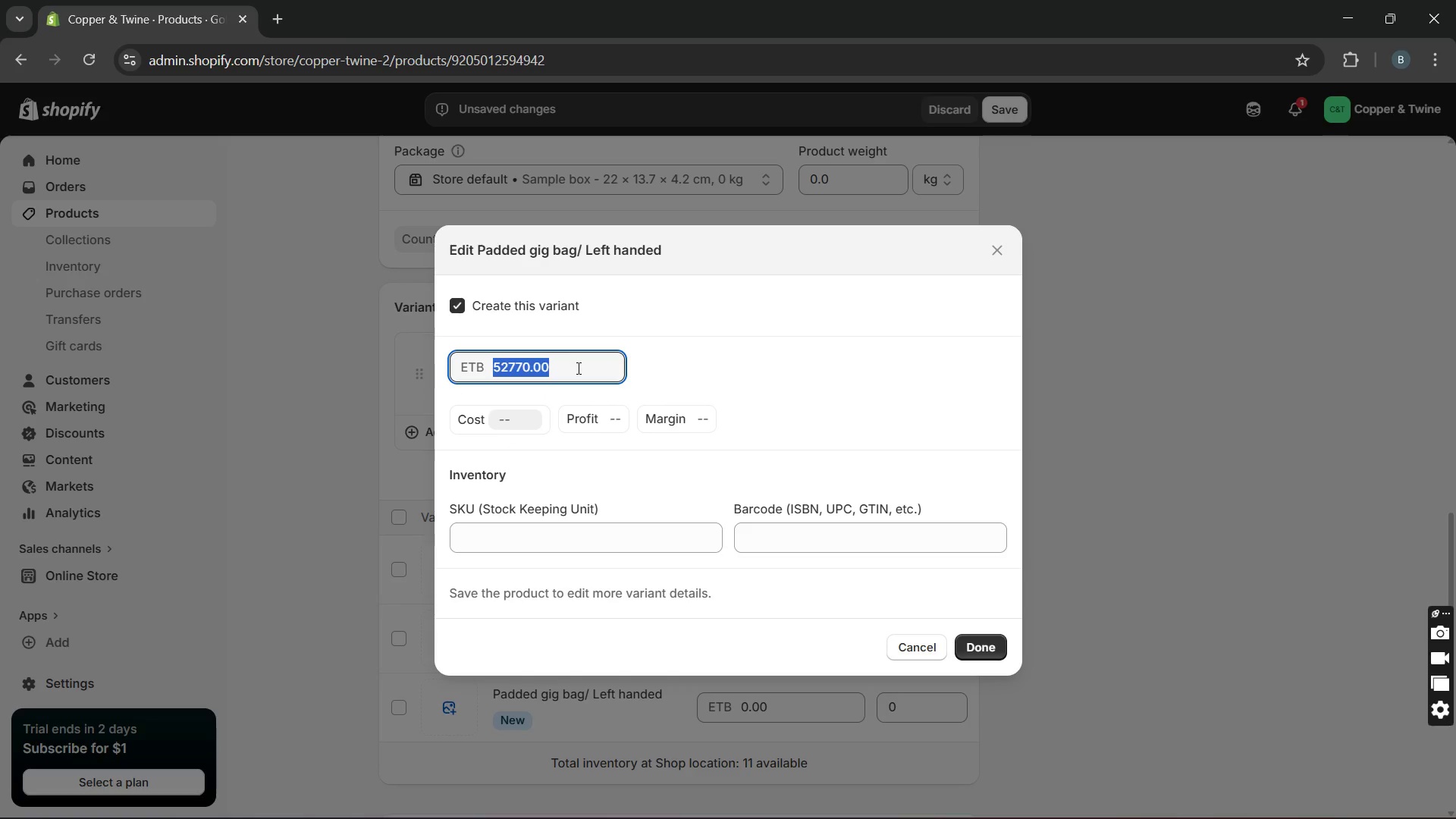 
type(5277.76)
 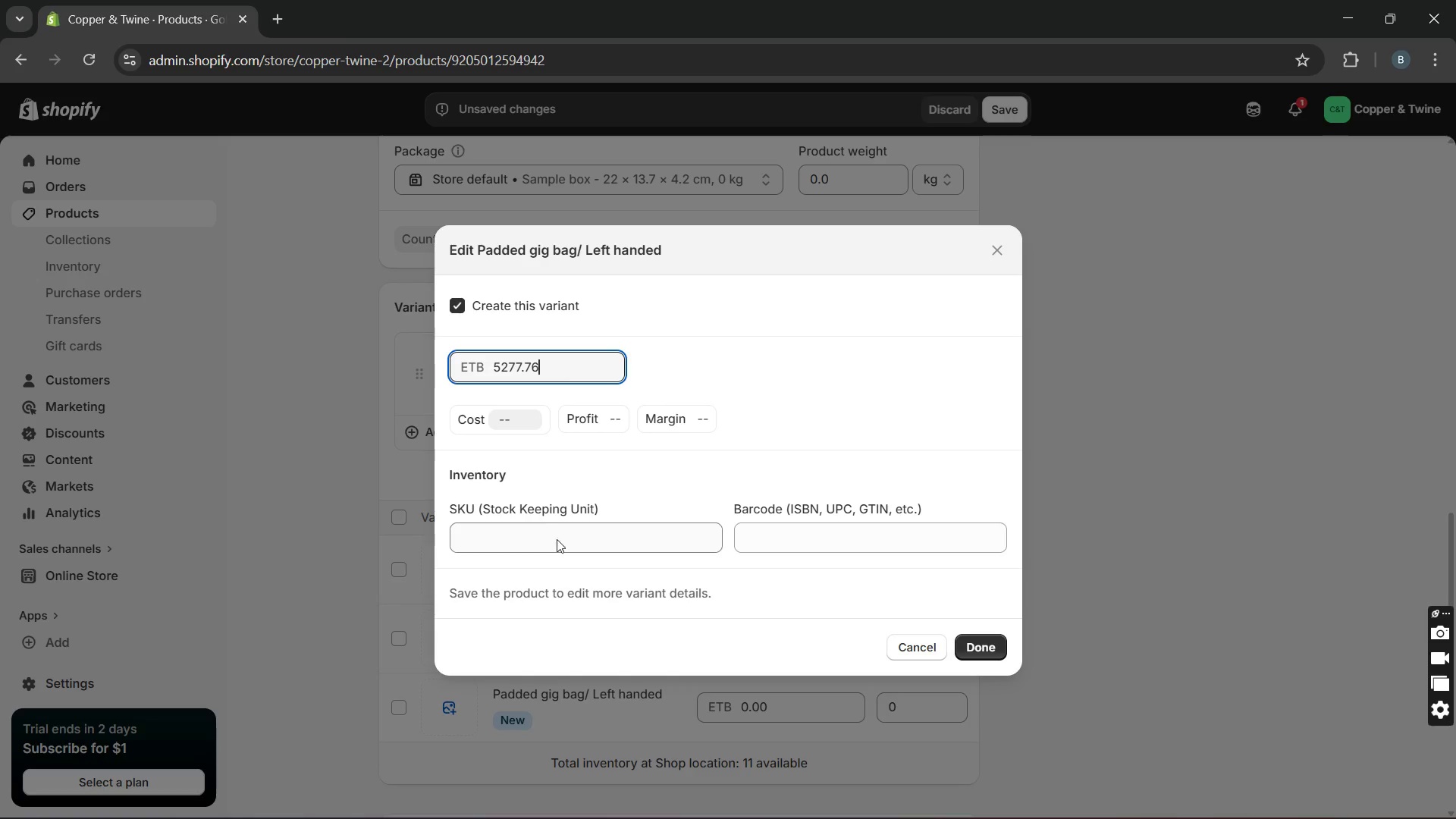 
left_click([551, 549])
 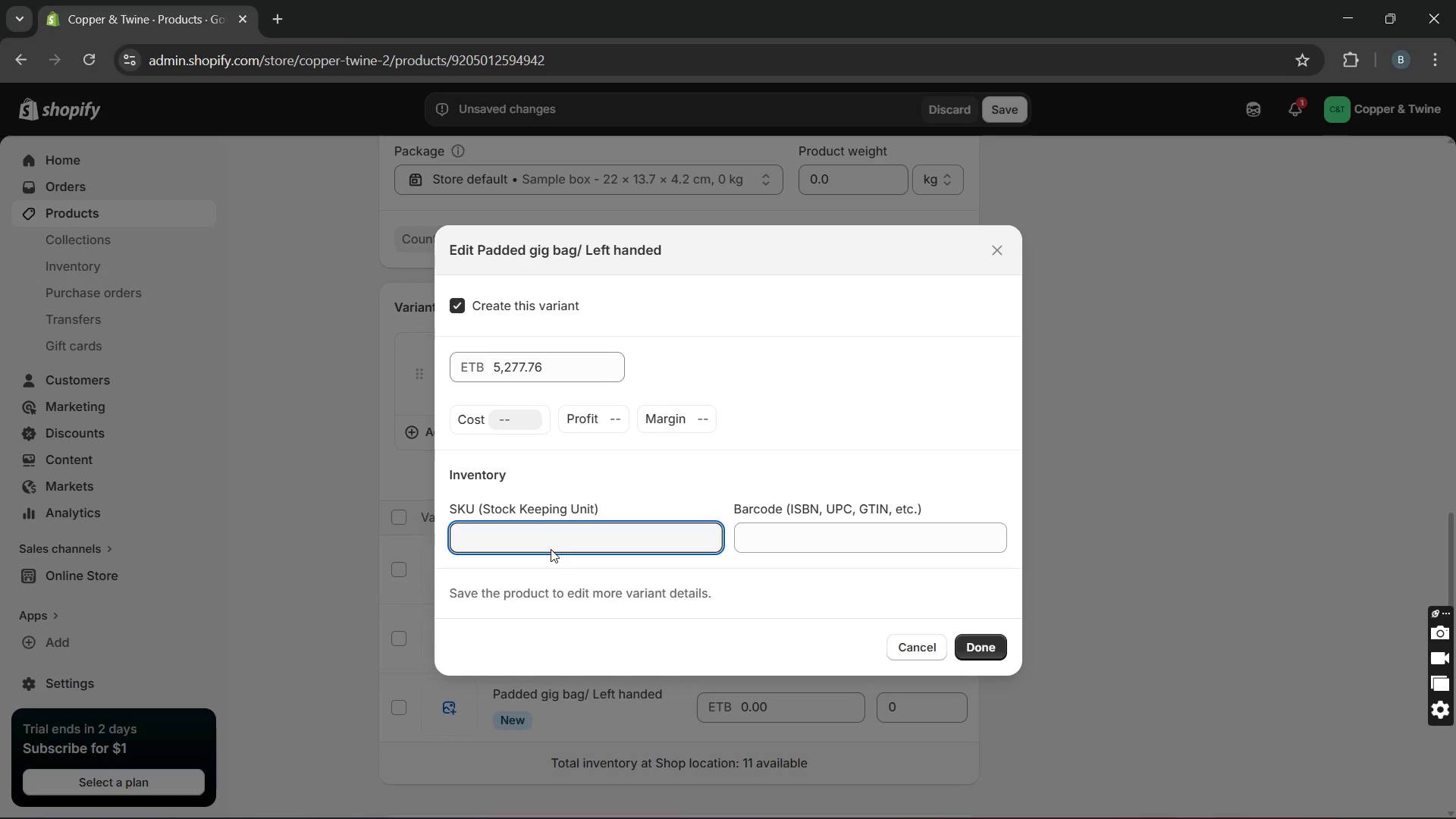 
type(CT-00045-LH-PGB)
 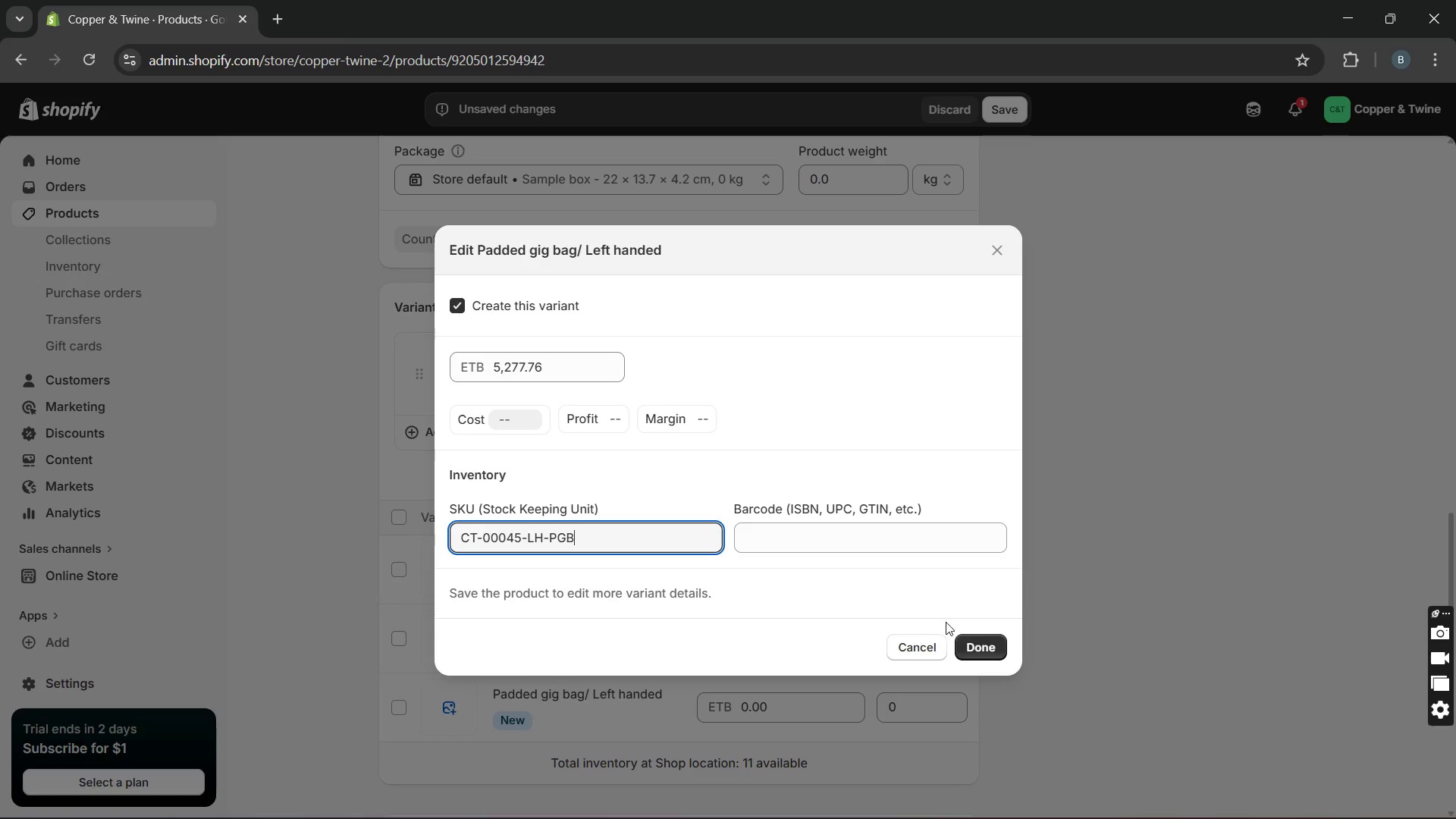 
left_click([980, 635])
 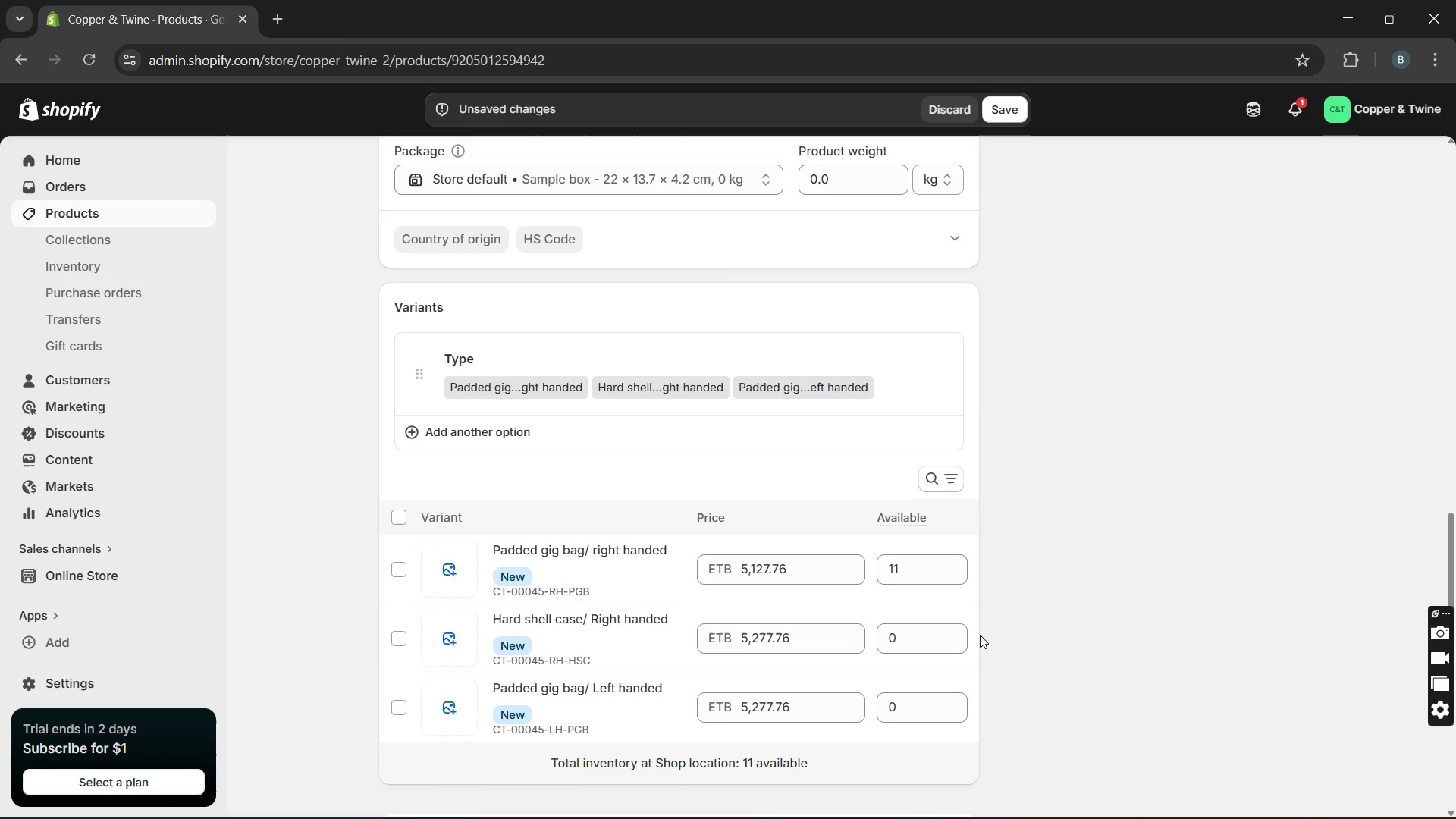 
left_click([927, 626])
 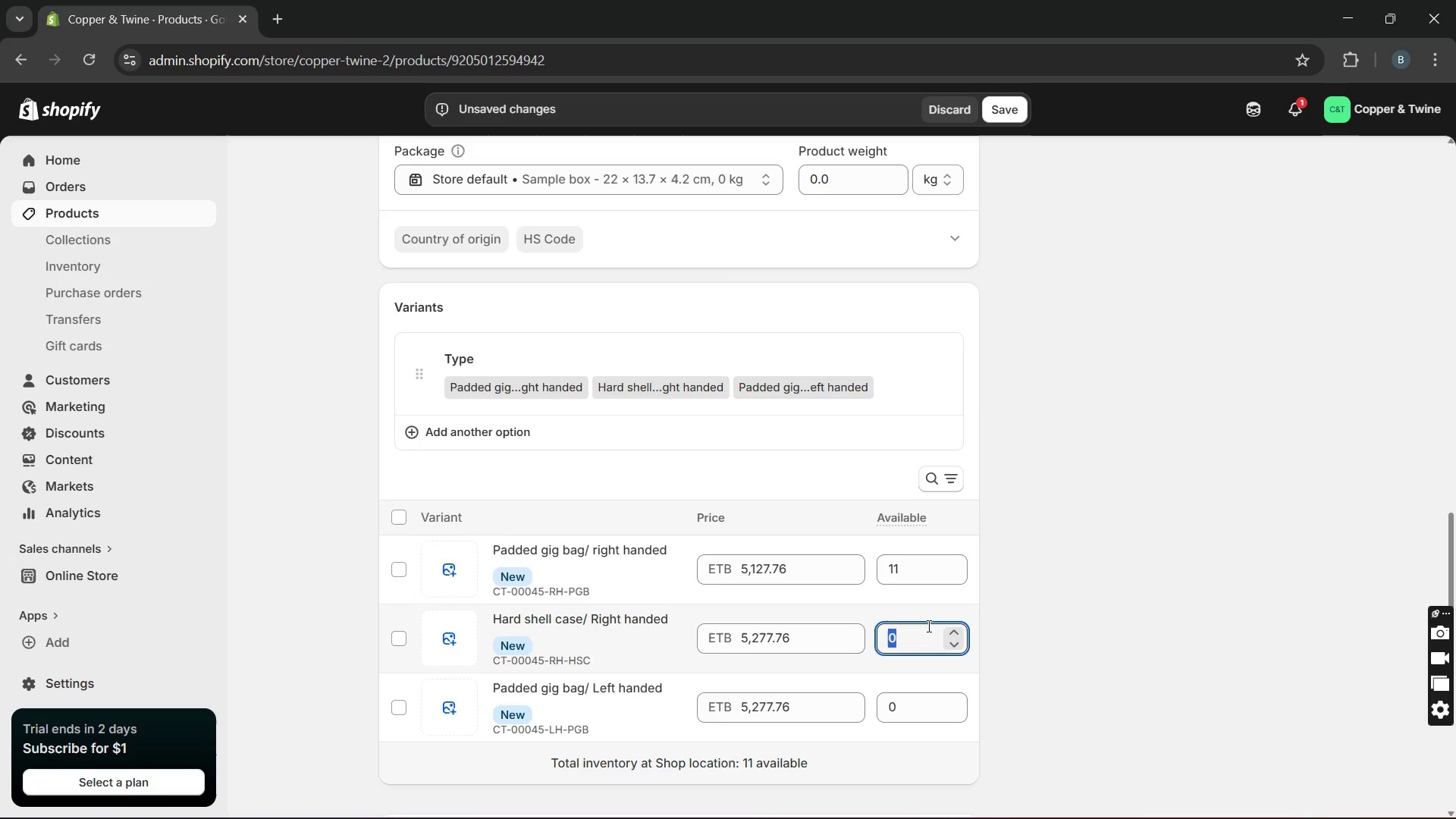 
type(11)
 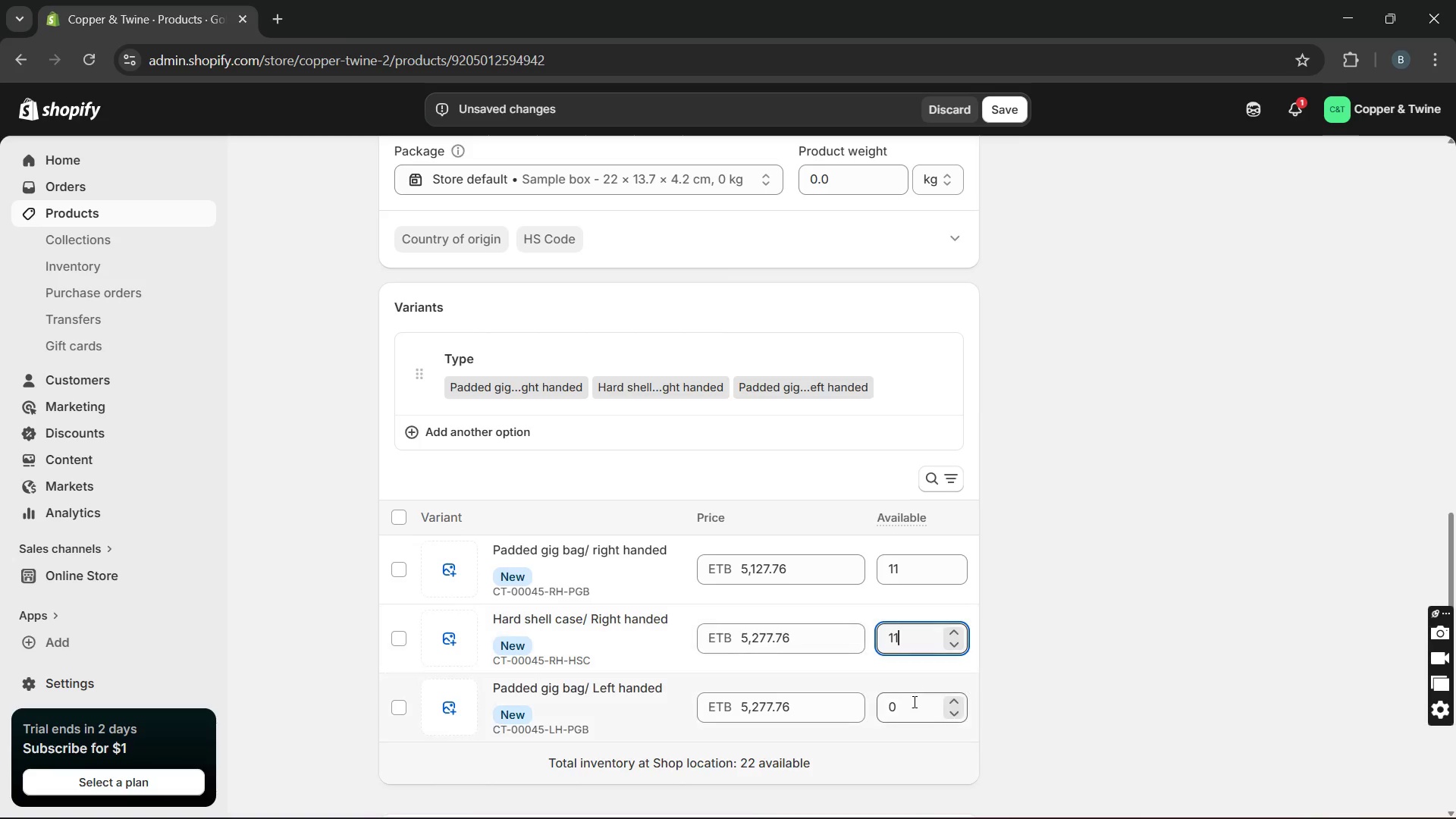 
double_click([913, 701])
 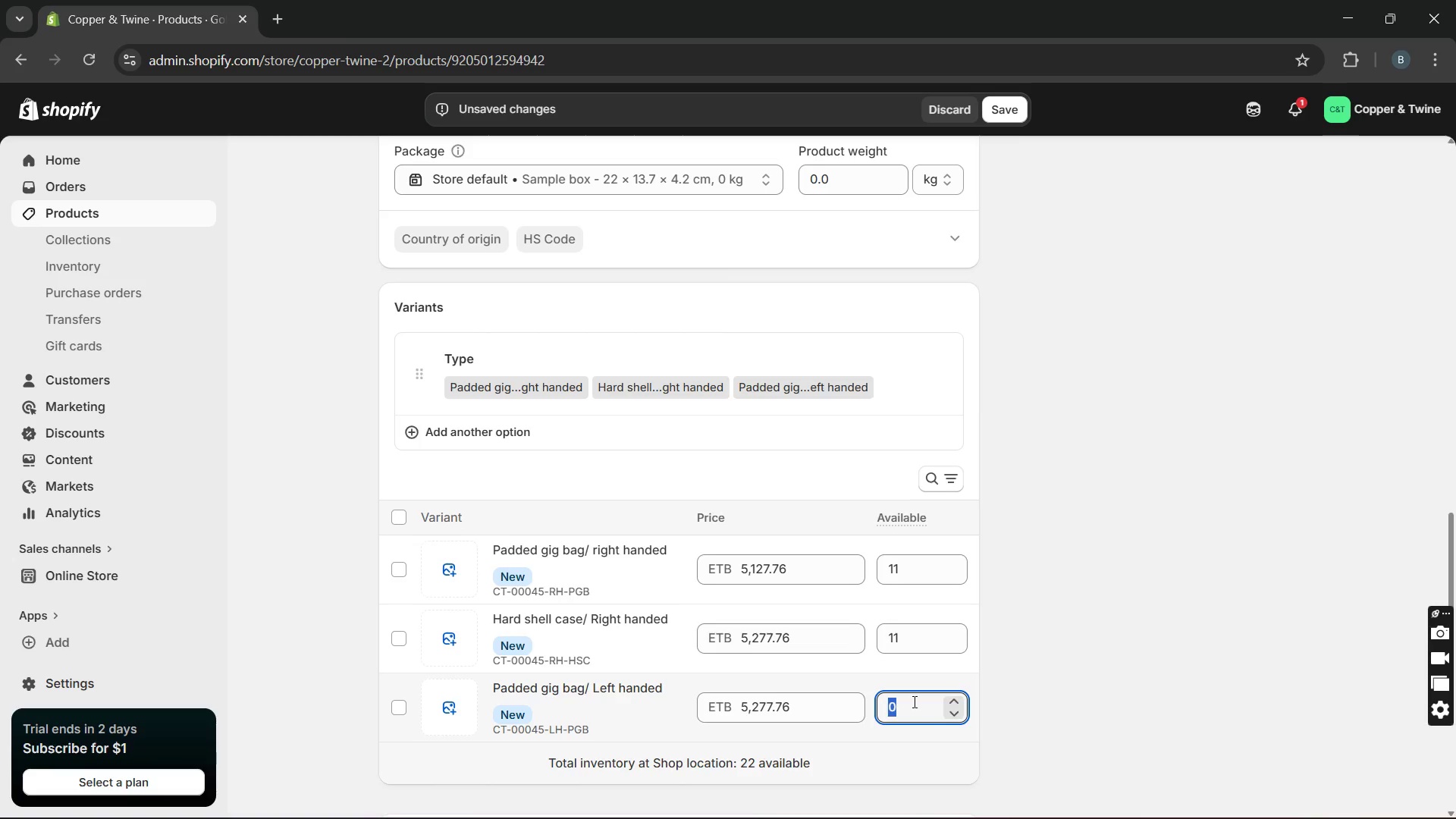 
type(11)
 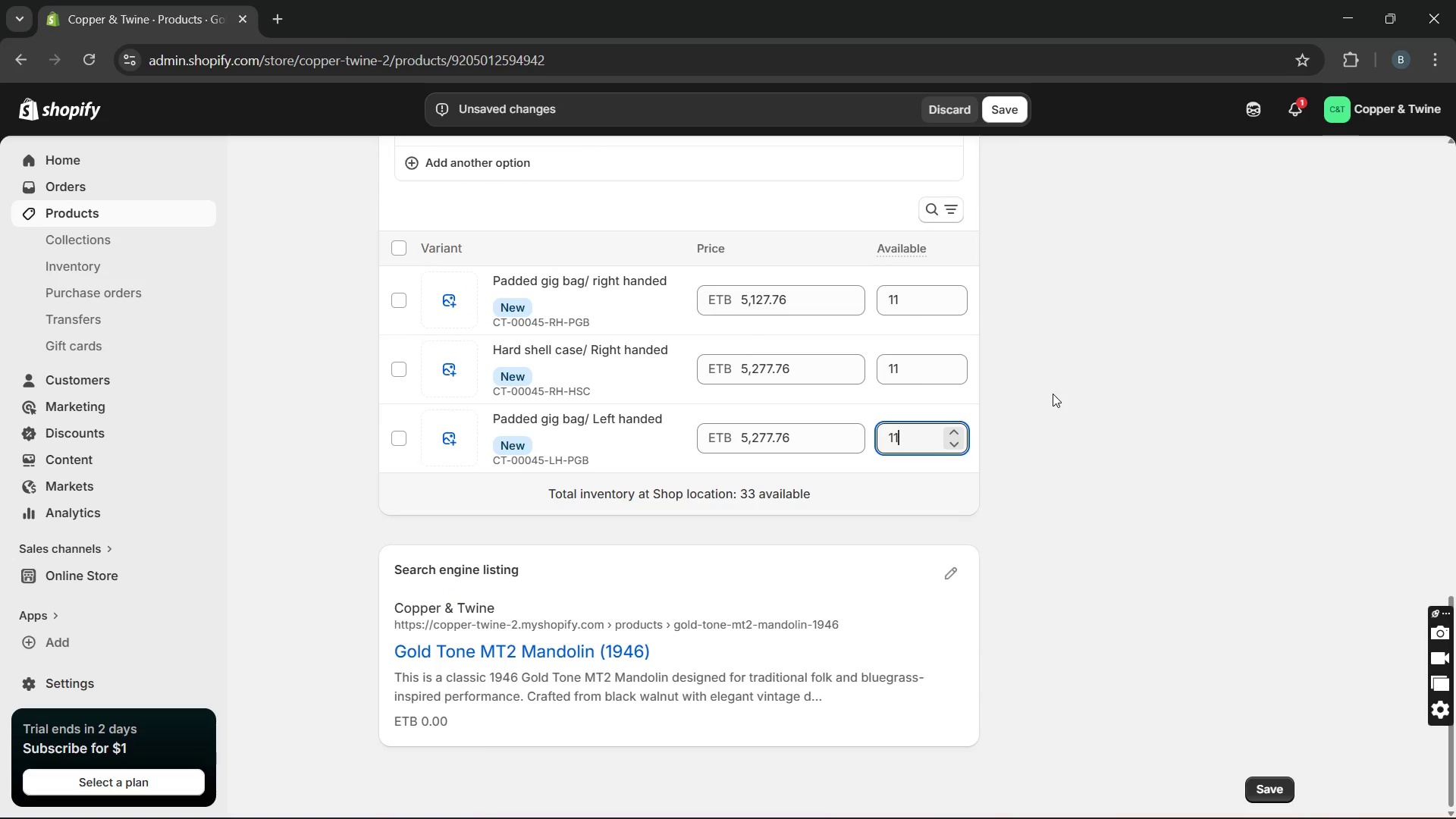 
wait(5.8)
 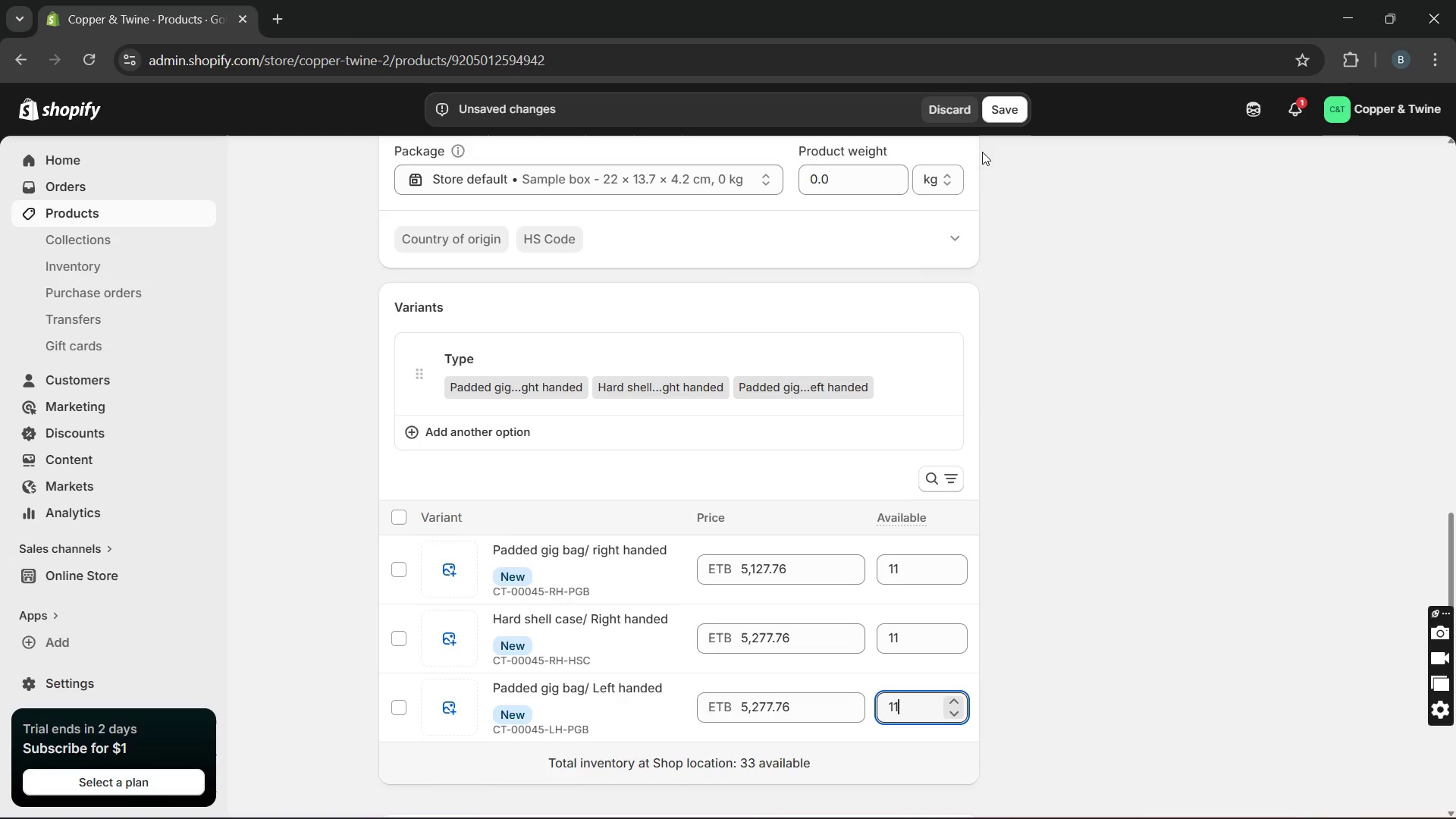 
left_click([956, 573])
 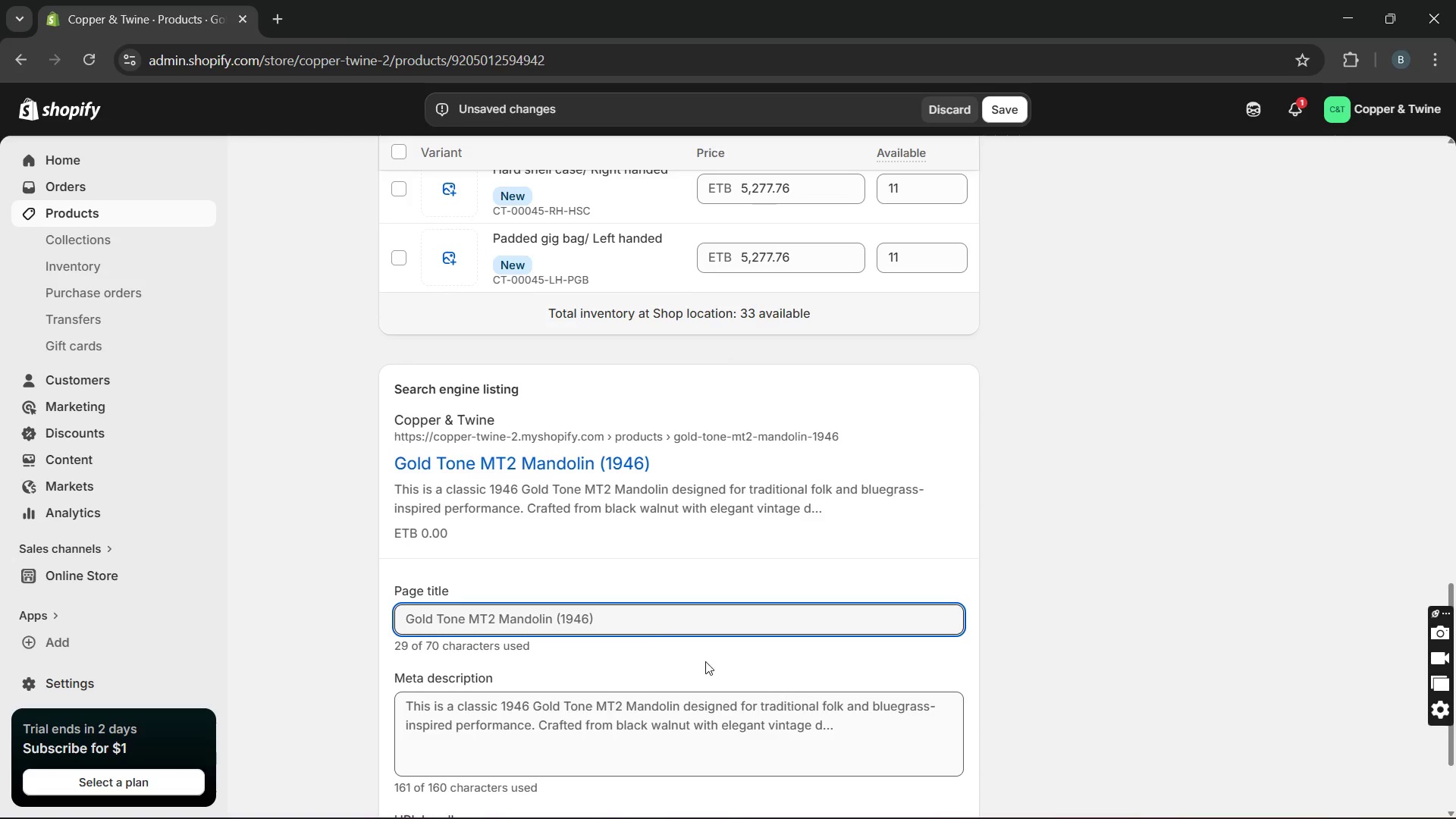 
wait(5.83)
 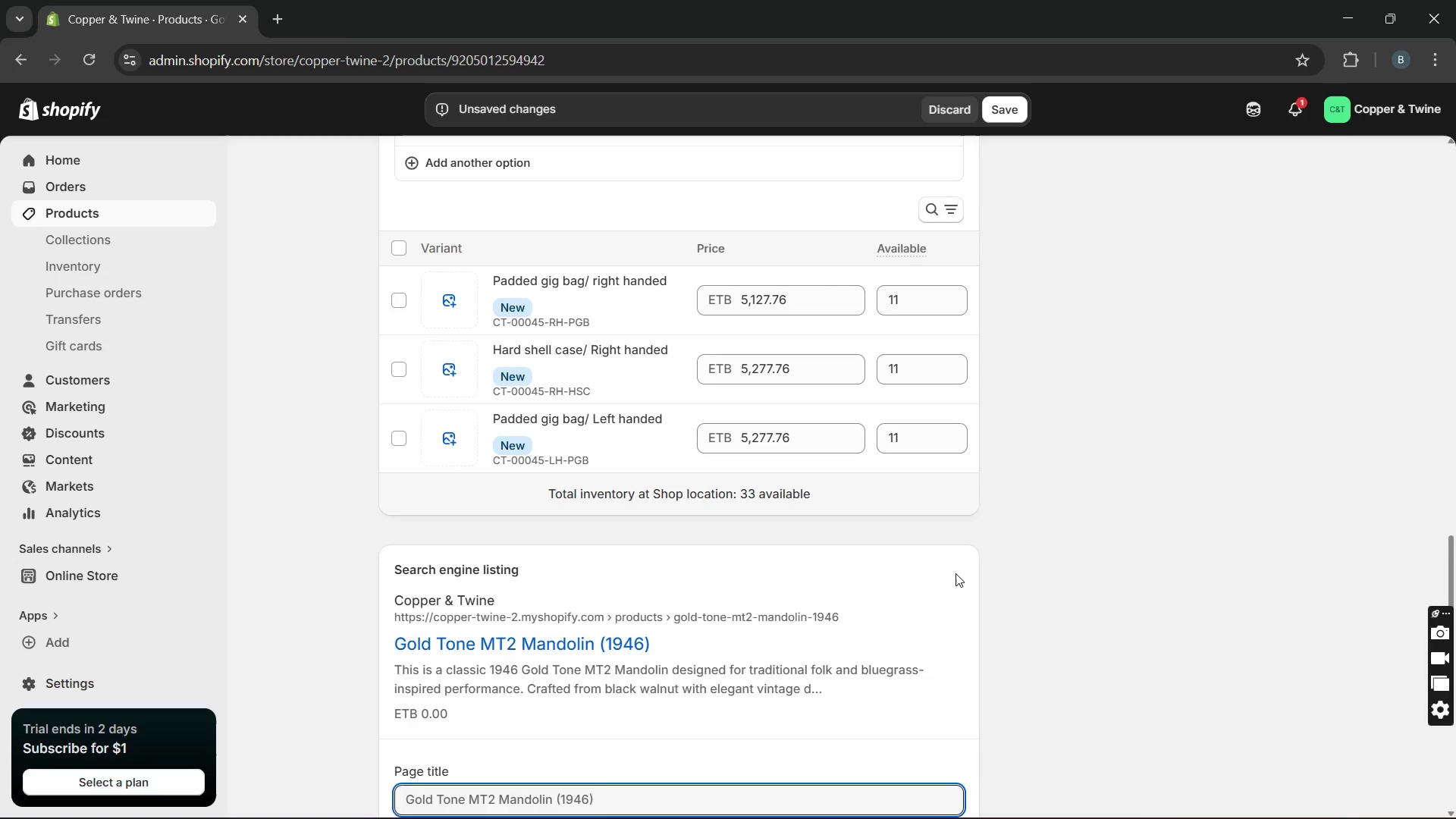 
left_click([558, 617])
 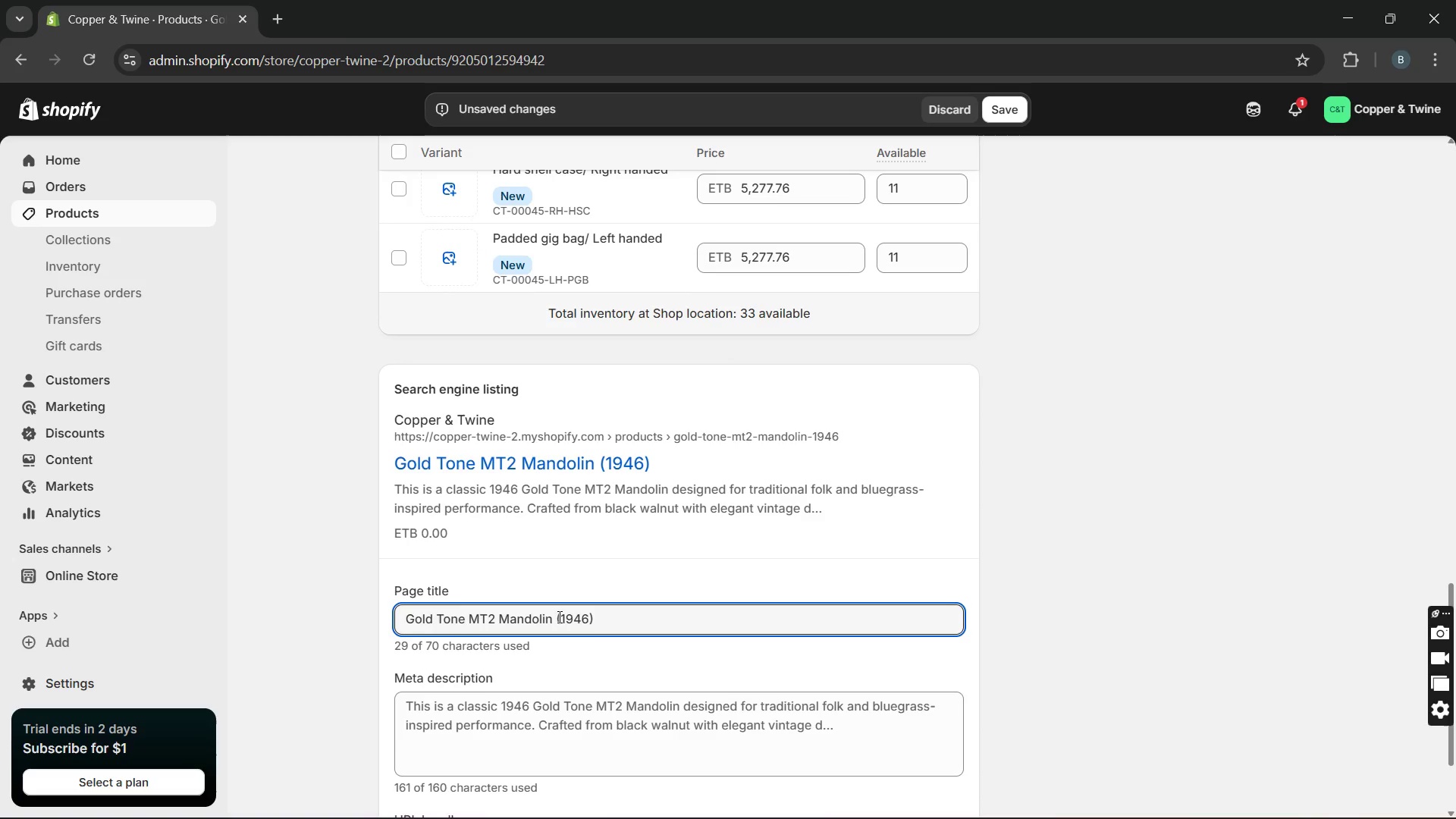 
key(ArrowRight)
 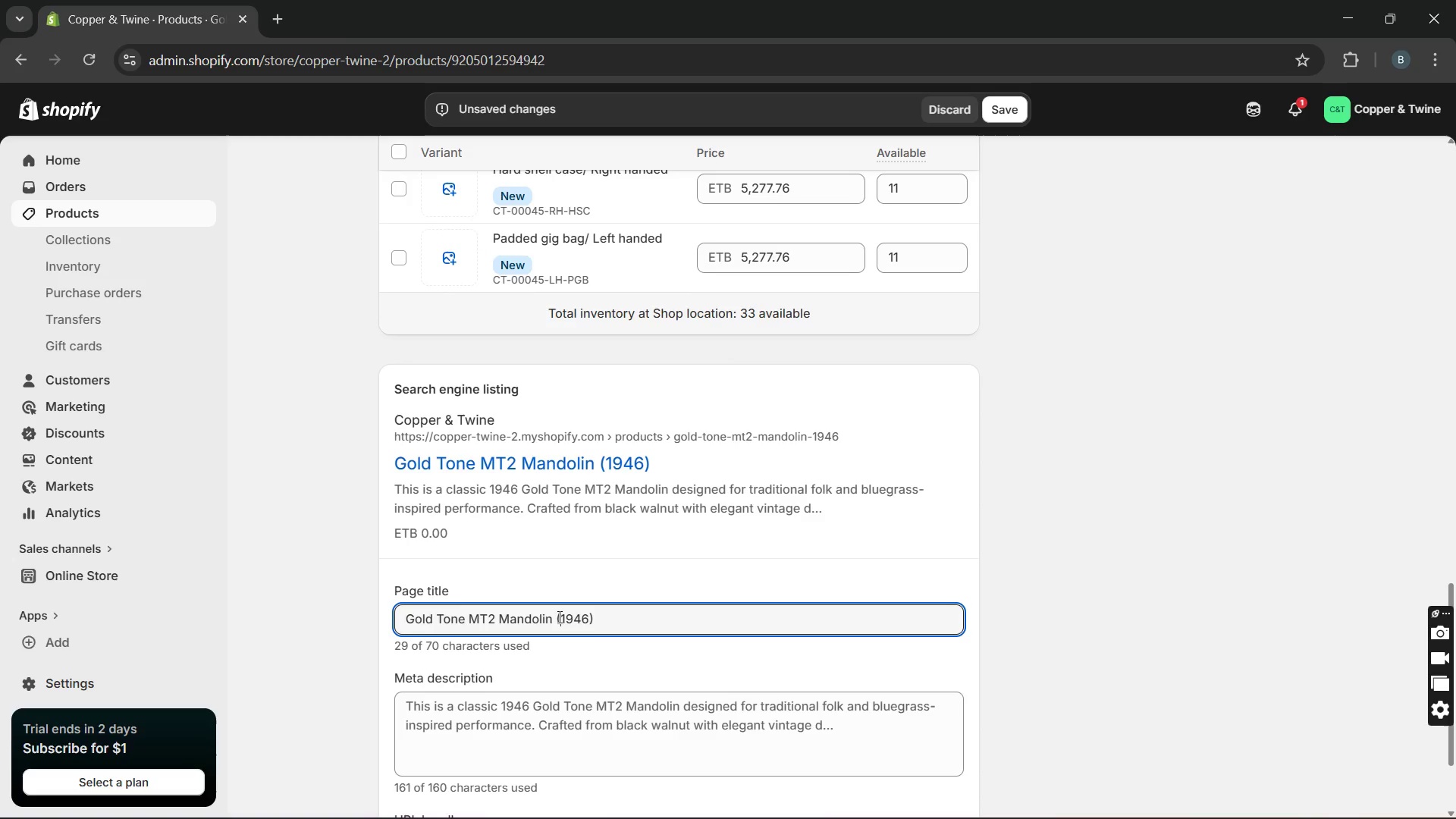 
key(Backspace)
 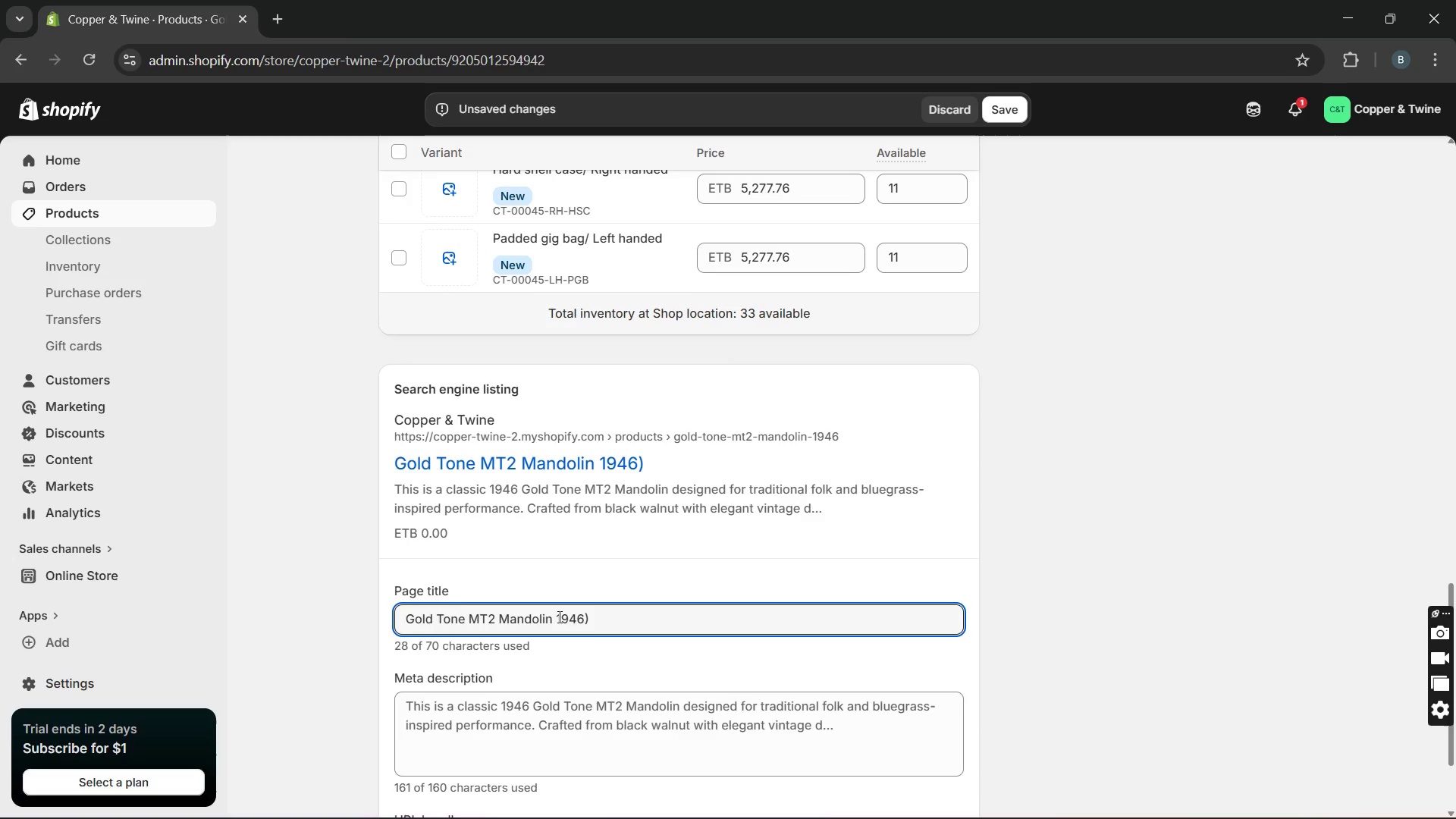 
hold_key(key=ArrowRight, duration=0.84)
 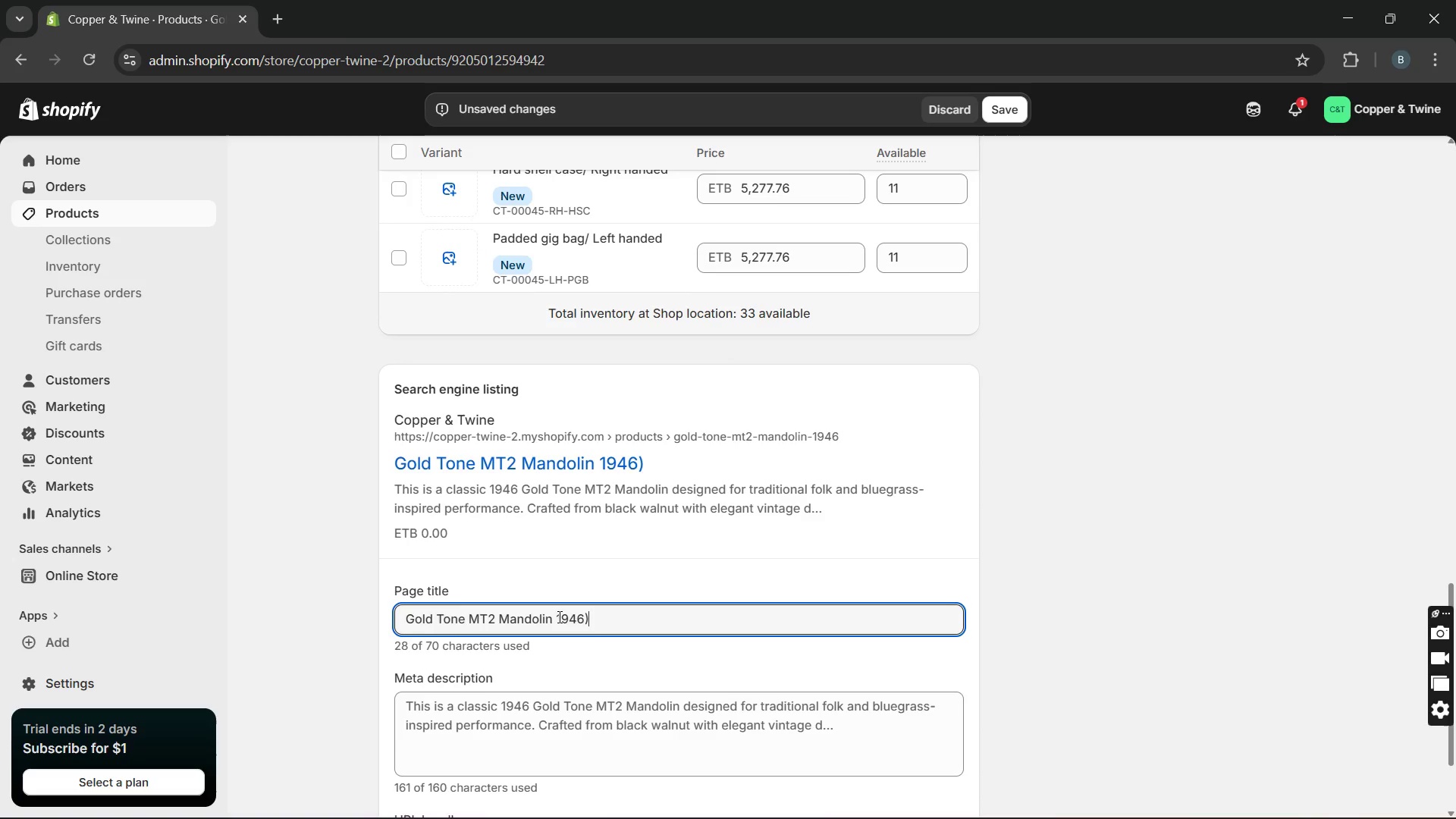 
key(Backspace)
 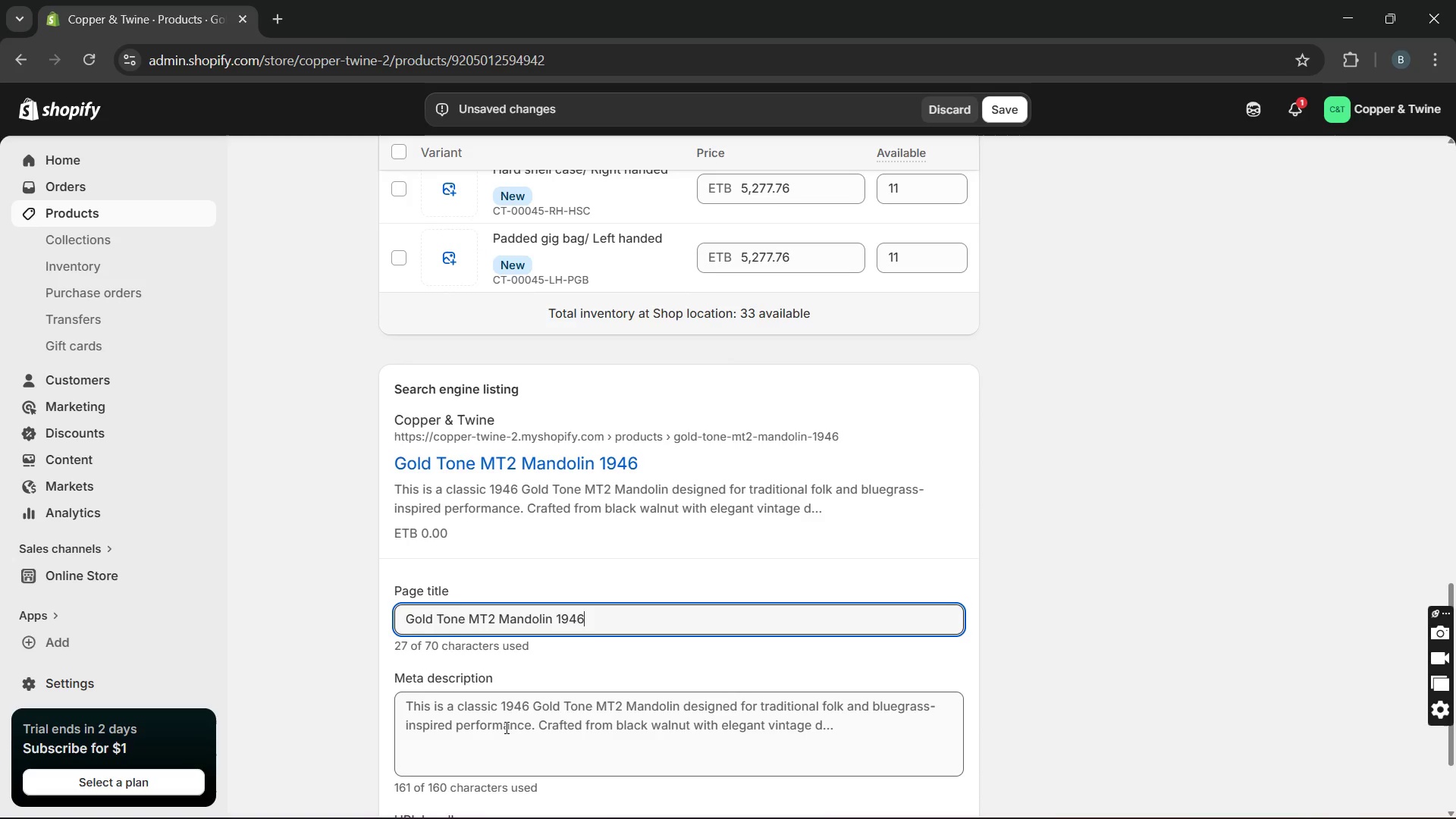 
double_click([505, 727])
 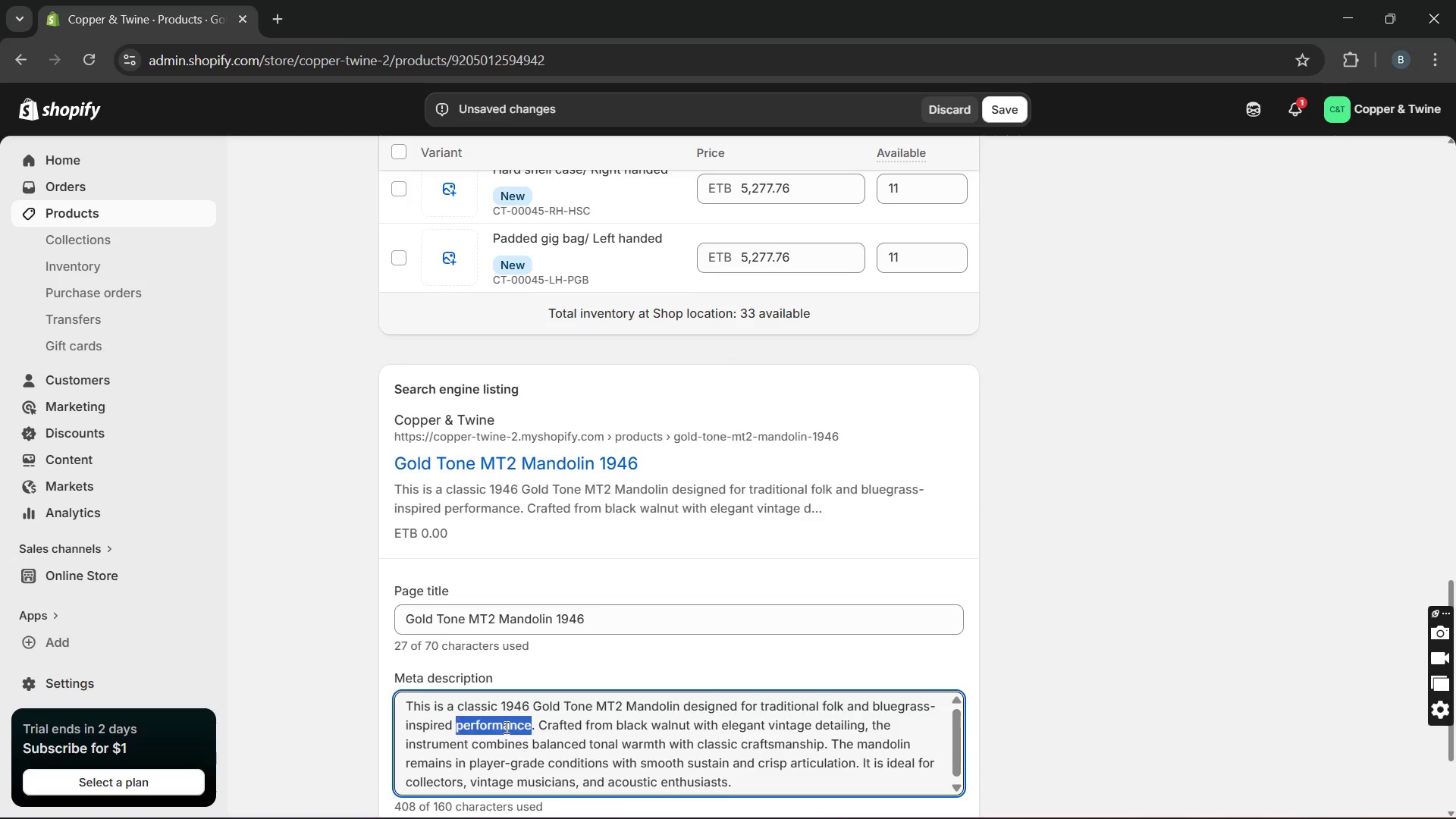 
triple_click([505, 727])
 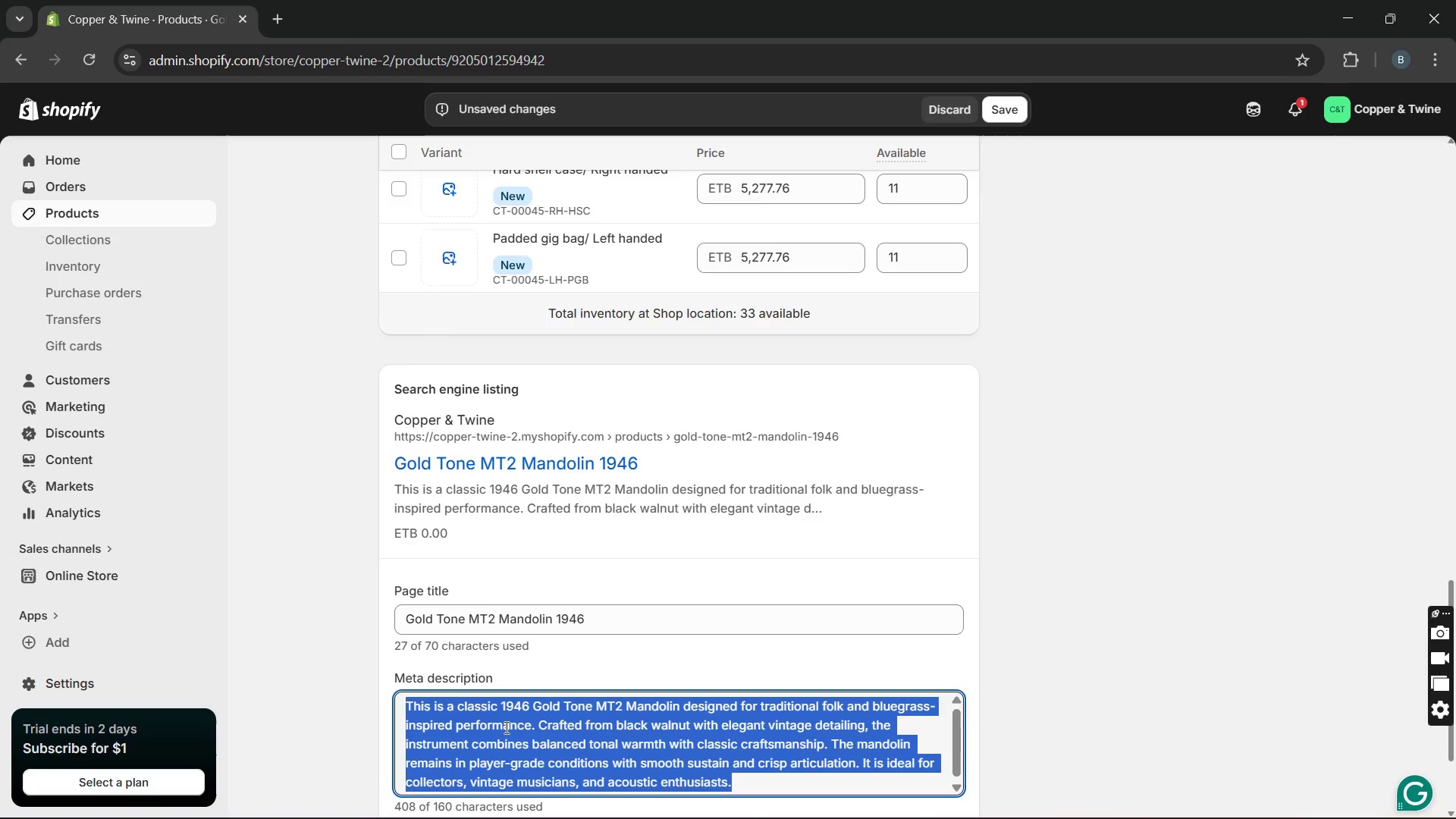 
type(Vintage )
 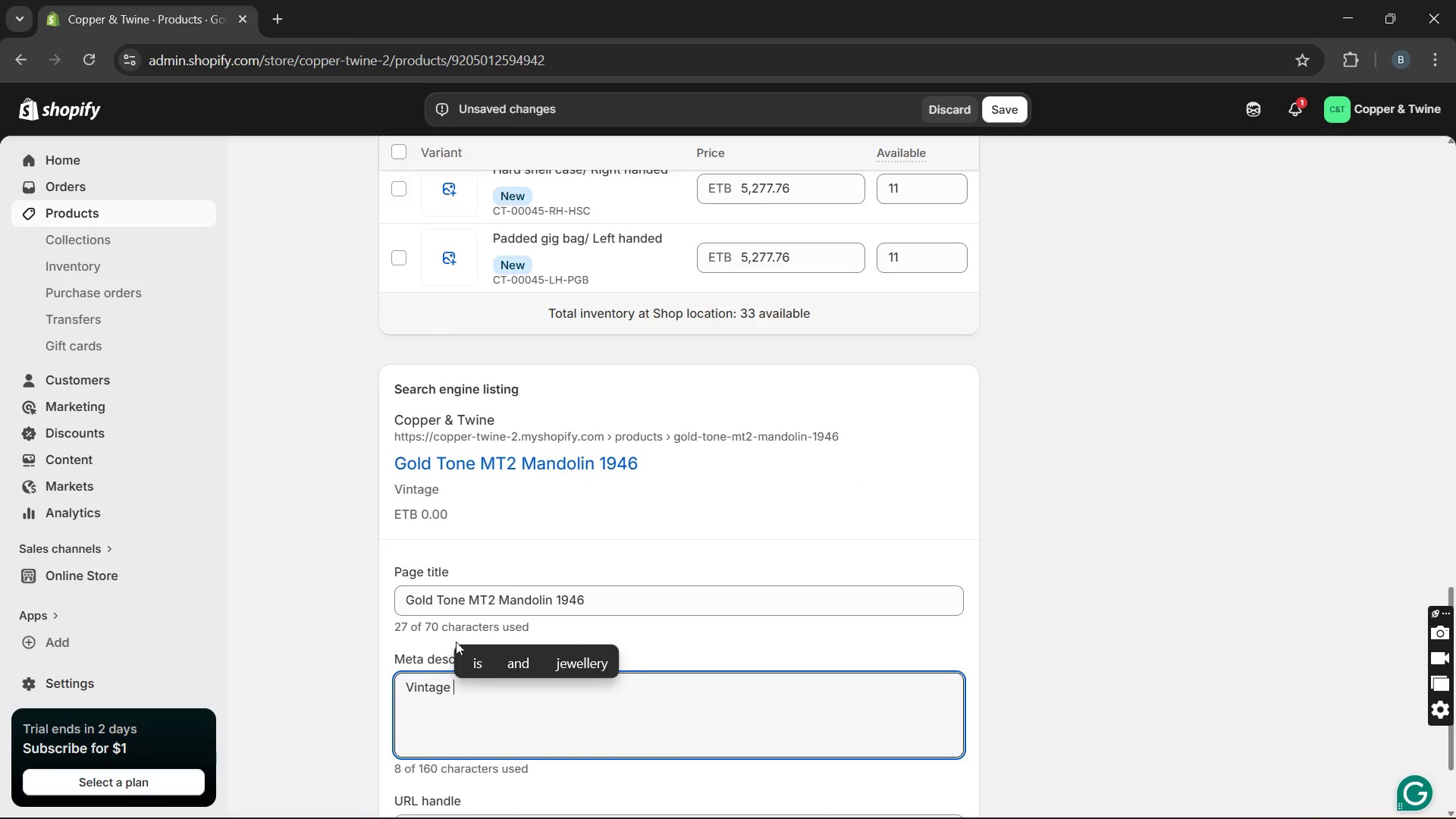 
left_click_drag(start_coordinate=[408, 598], to_coordinate=[554, 604])
 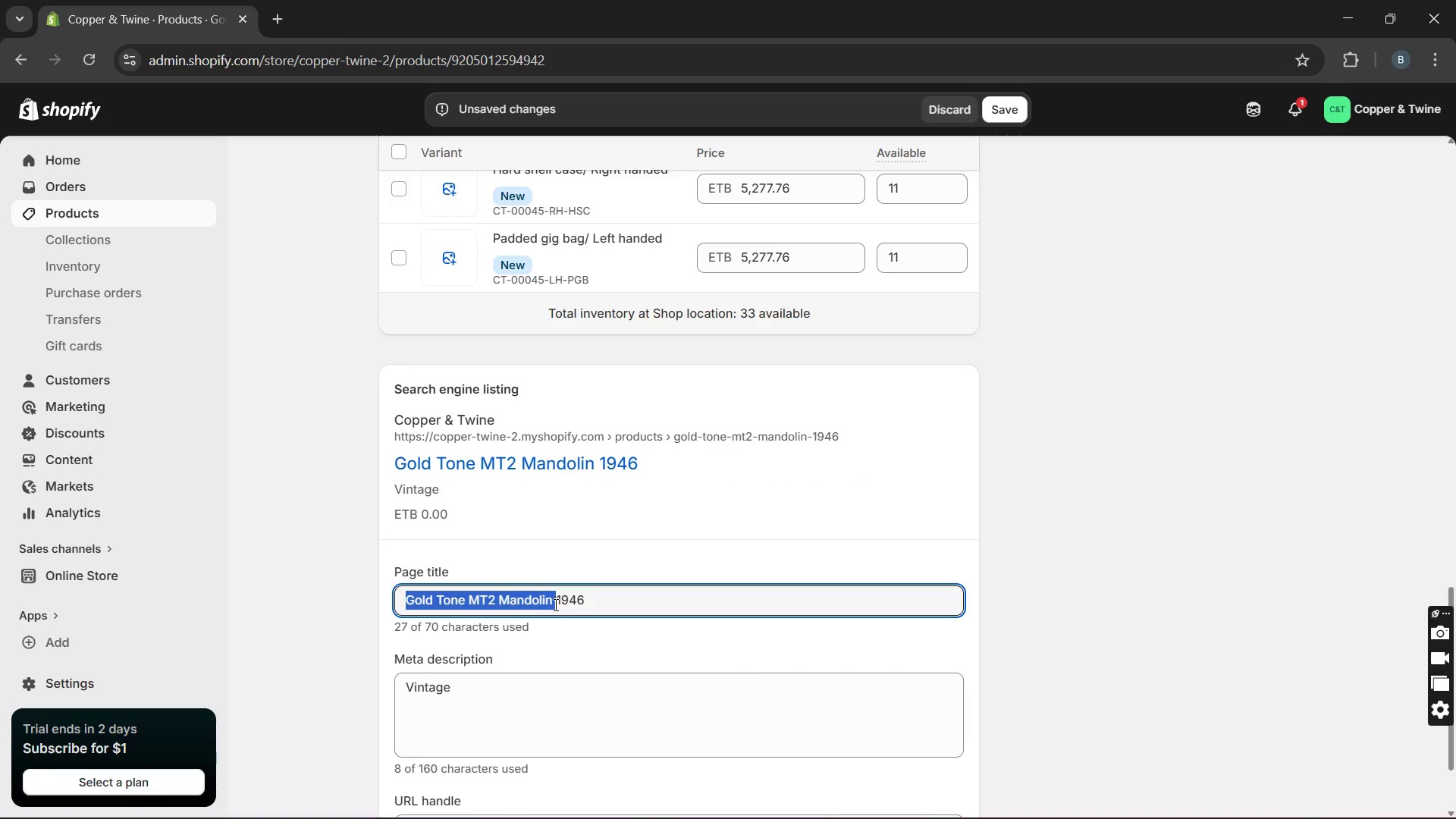 
key(Control+C)
 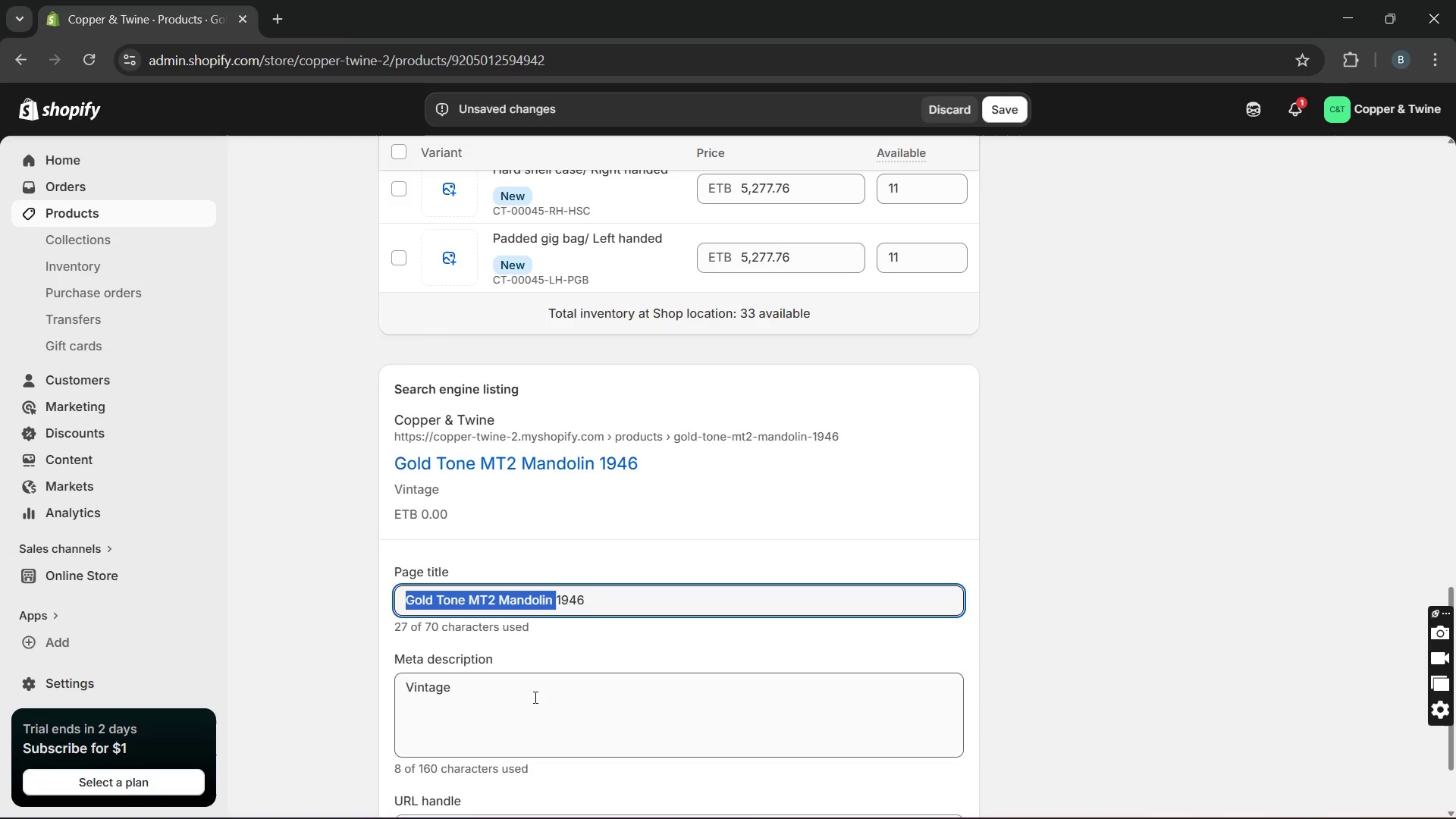 
left_click([533, 697])
 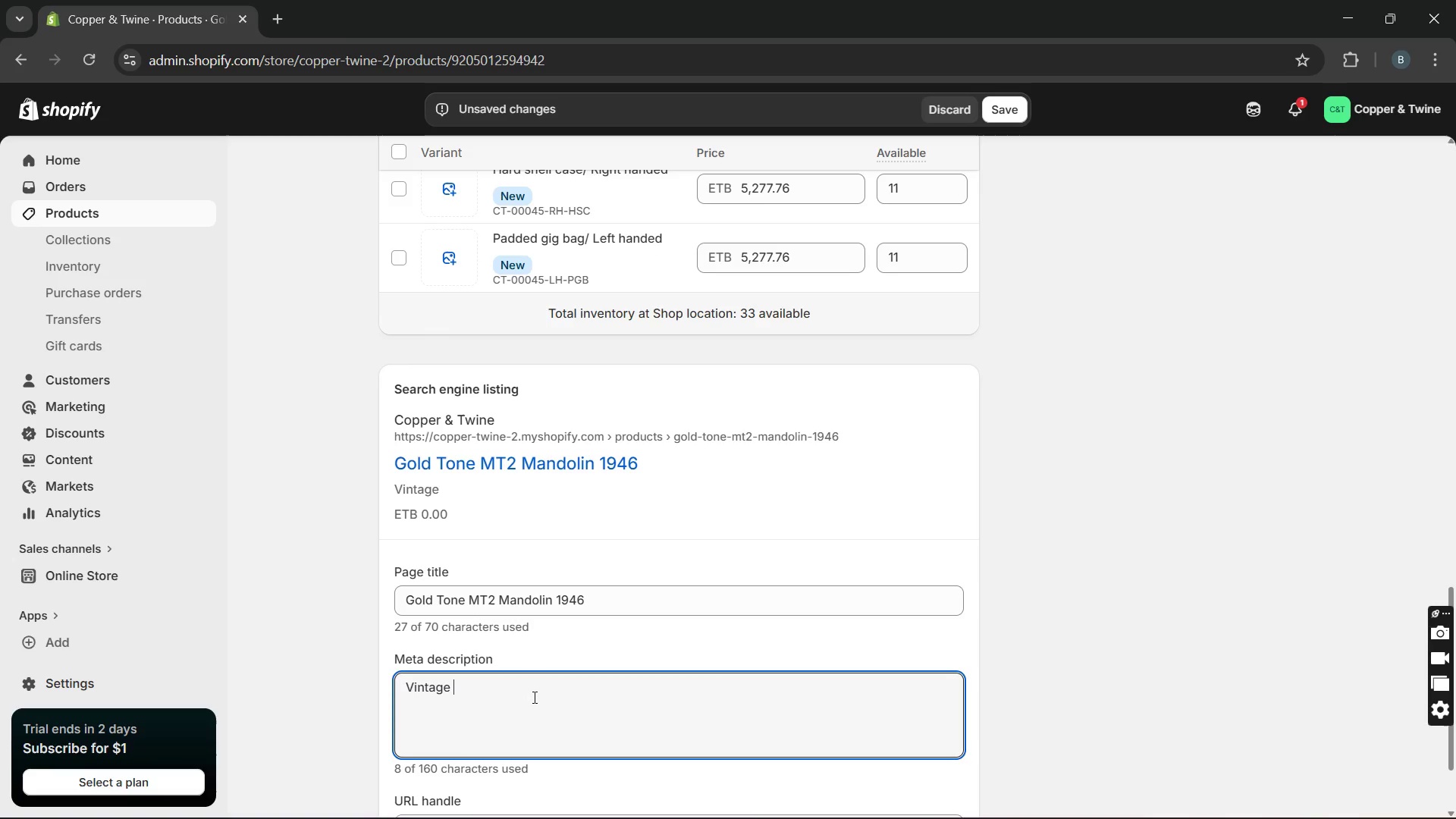 
key(Control+V)
 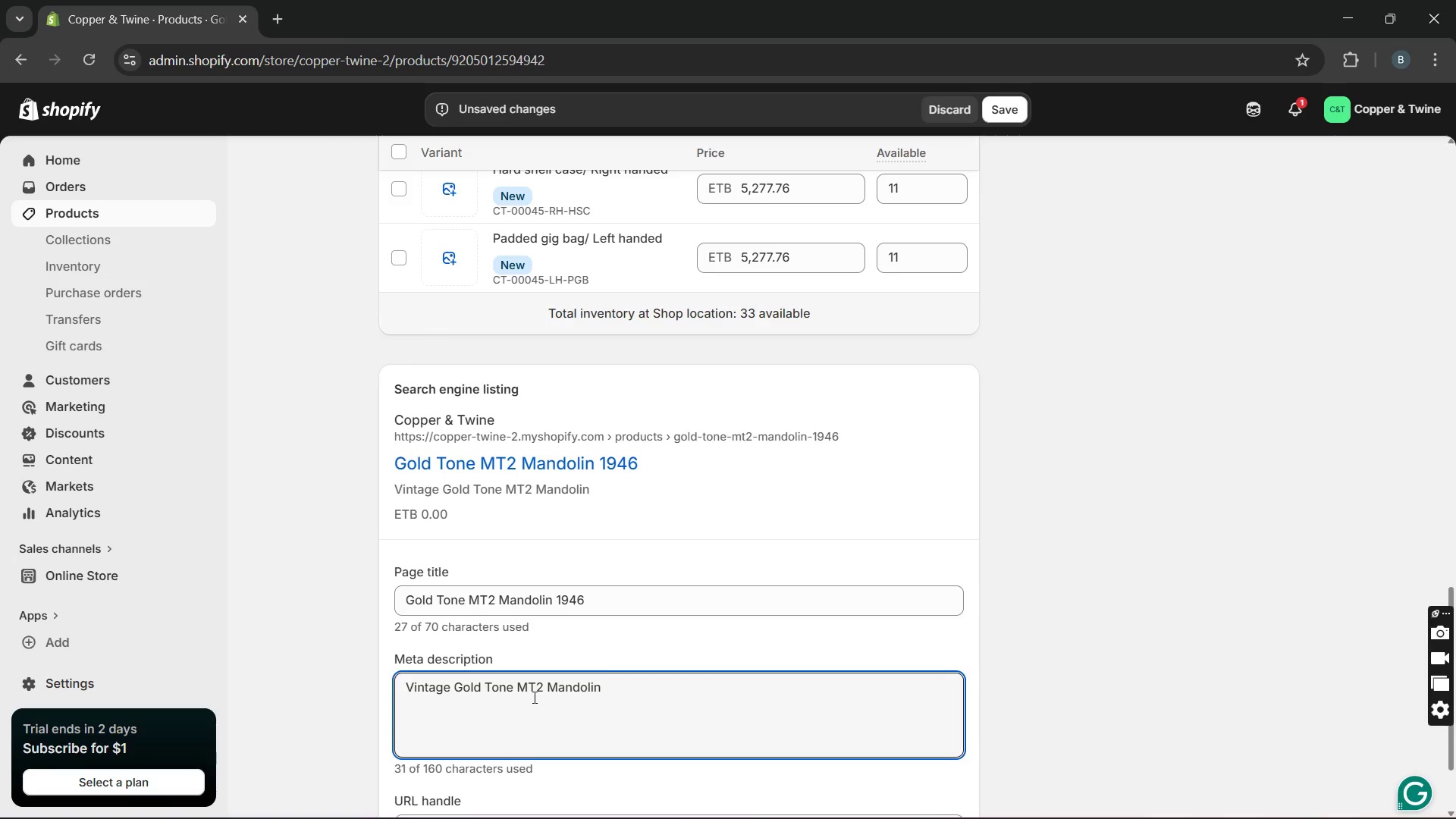 
wait(6.91)
 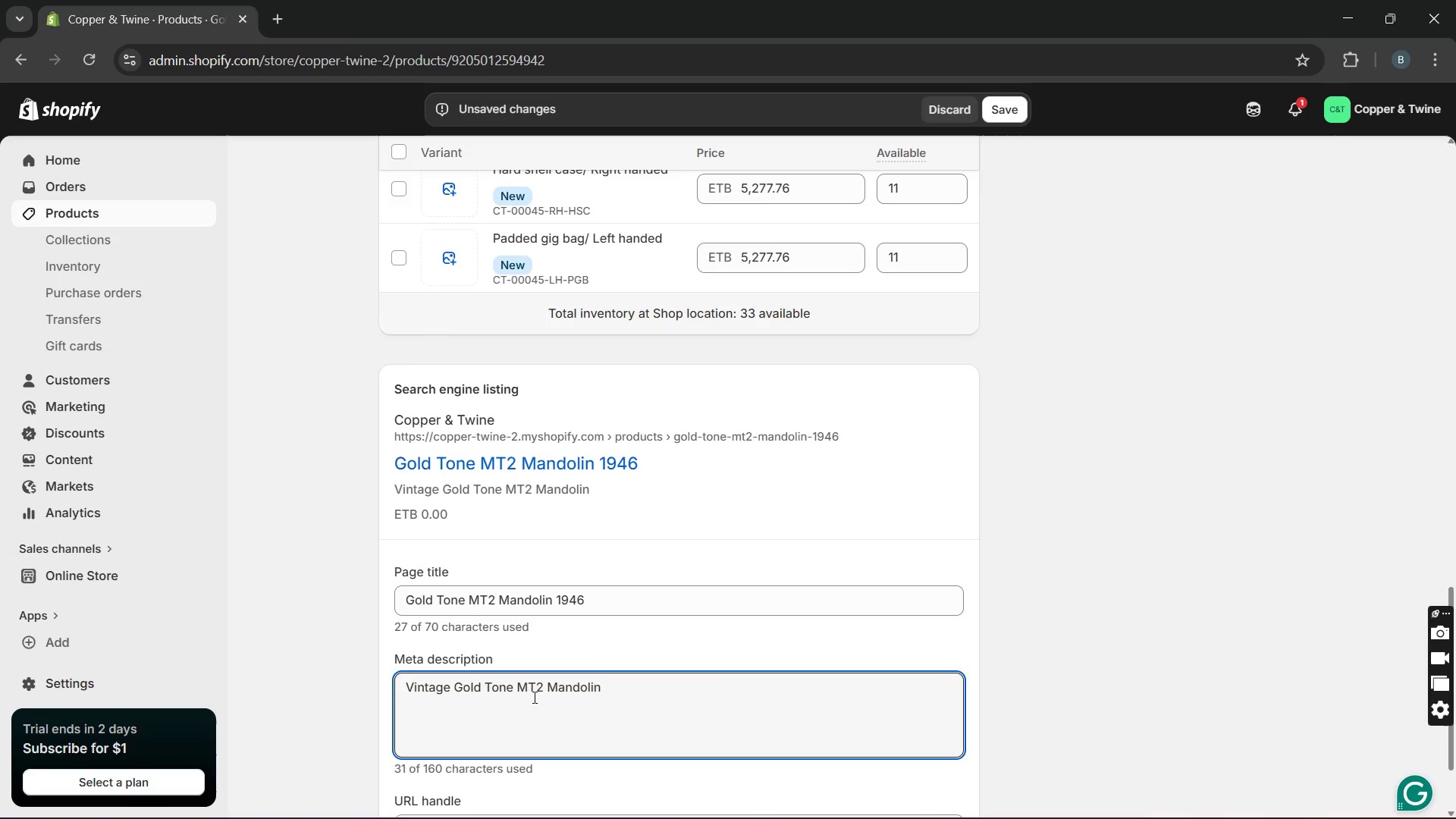 
type( )
key(Backspace)
type(with blackwalnut)
 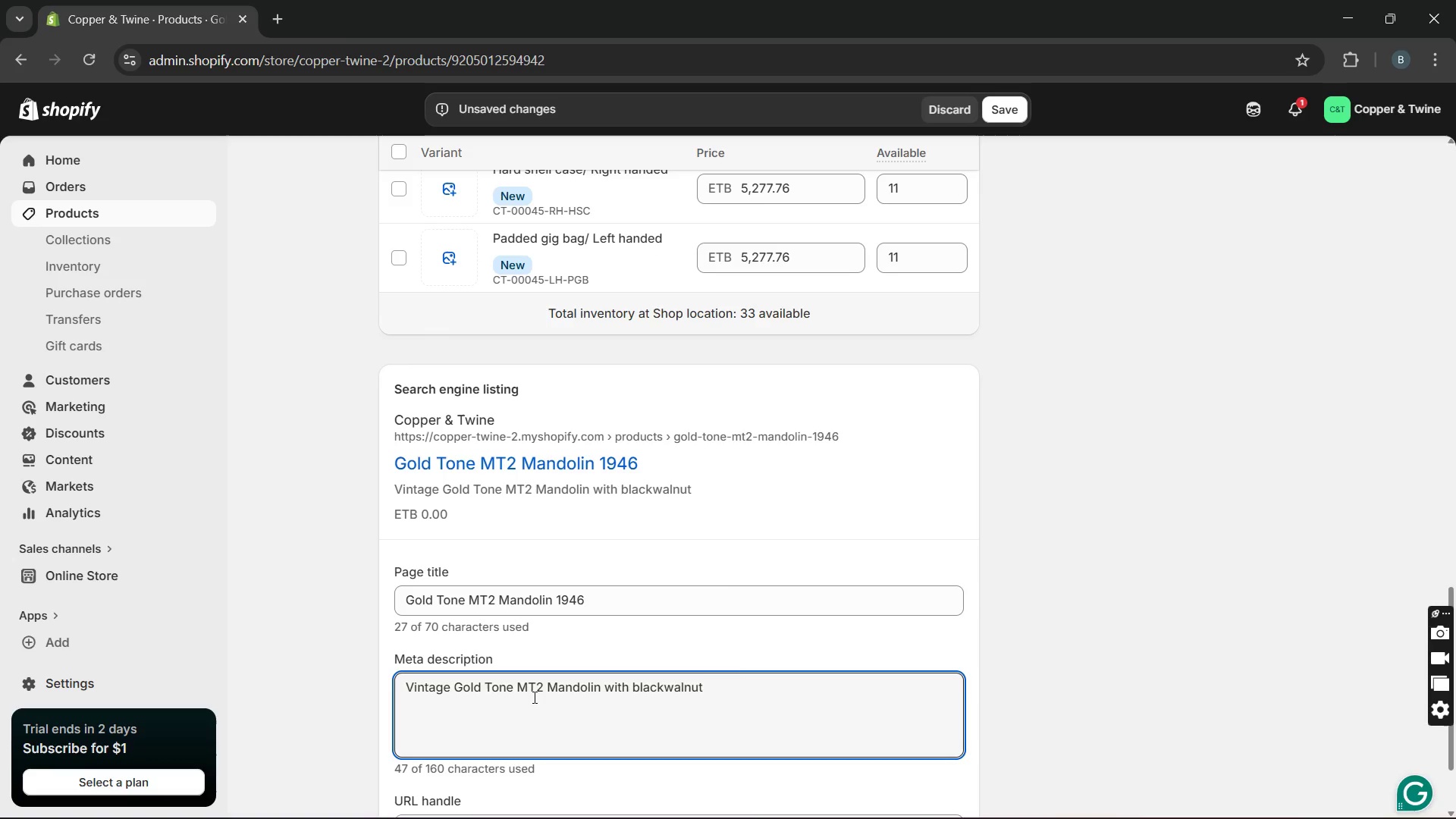 
key(ArrowLeft)
 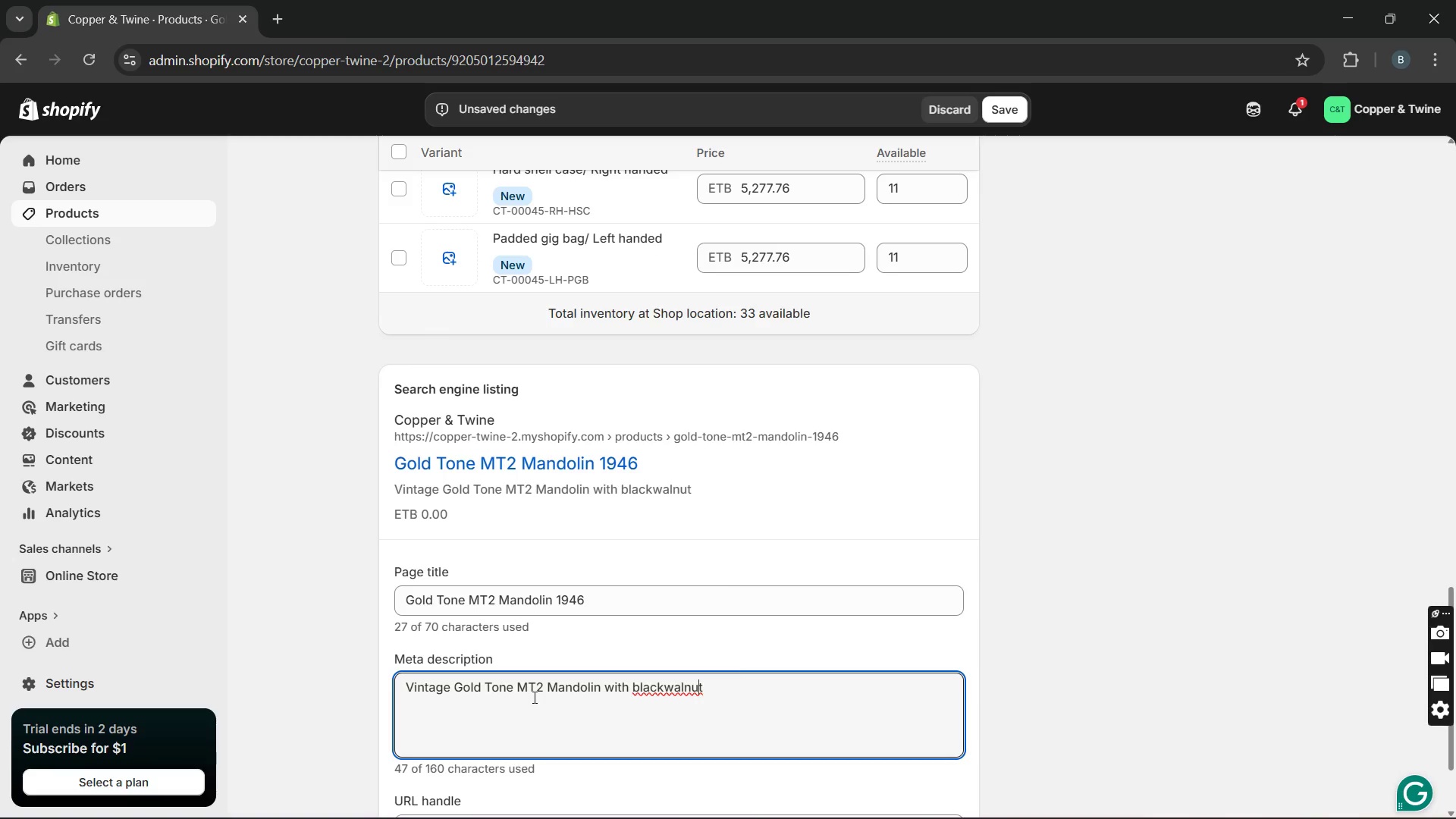 
key(ArrowLeft)
 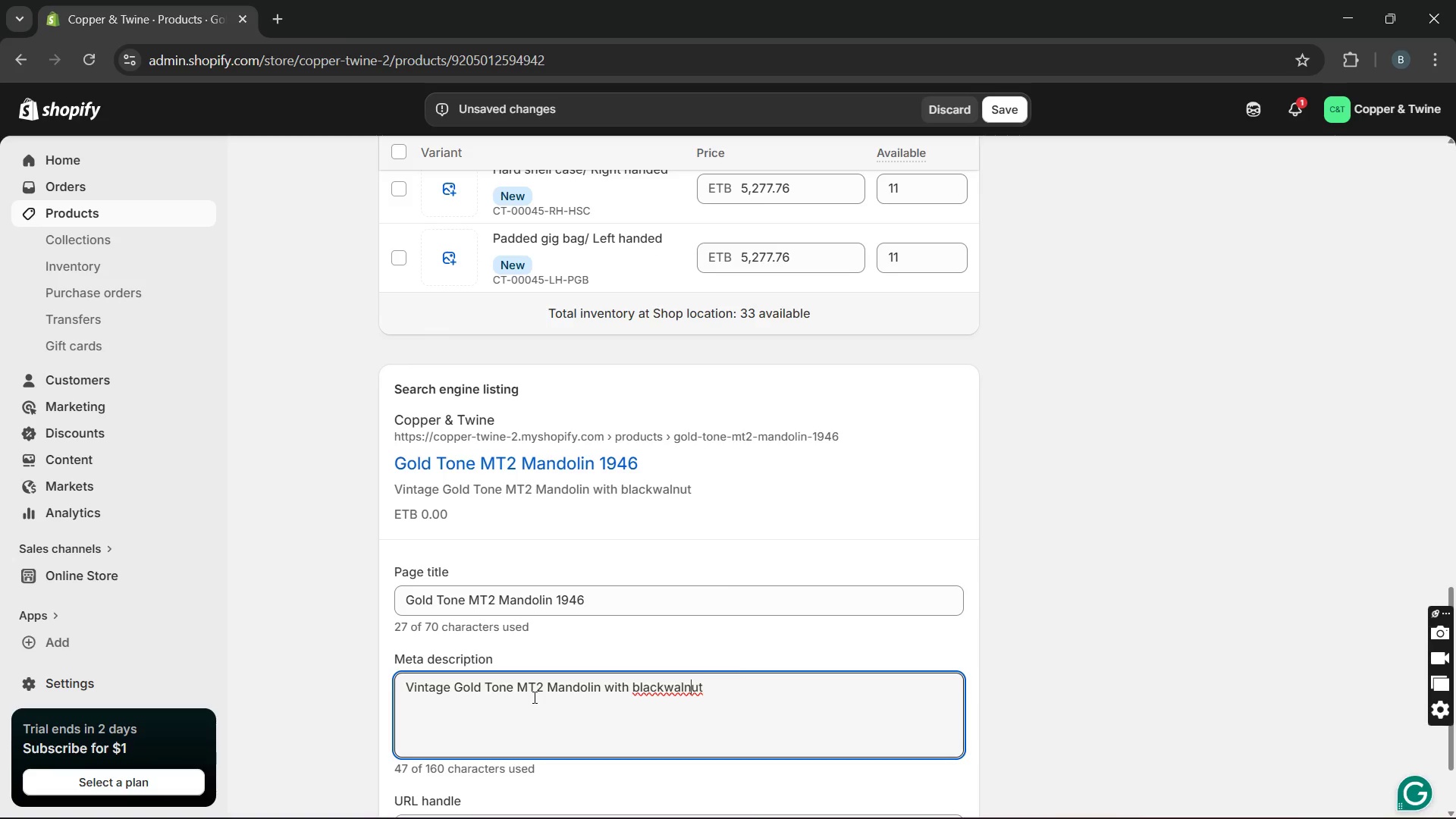 
key(ArrowLeft)
 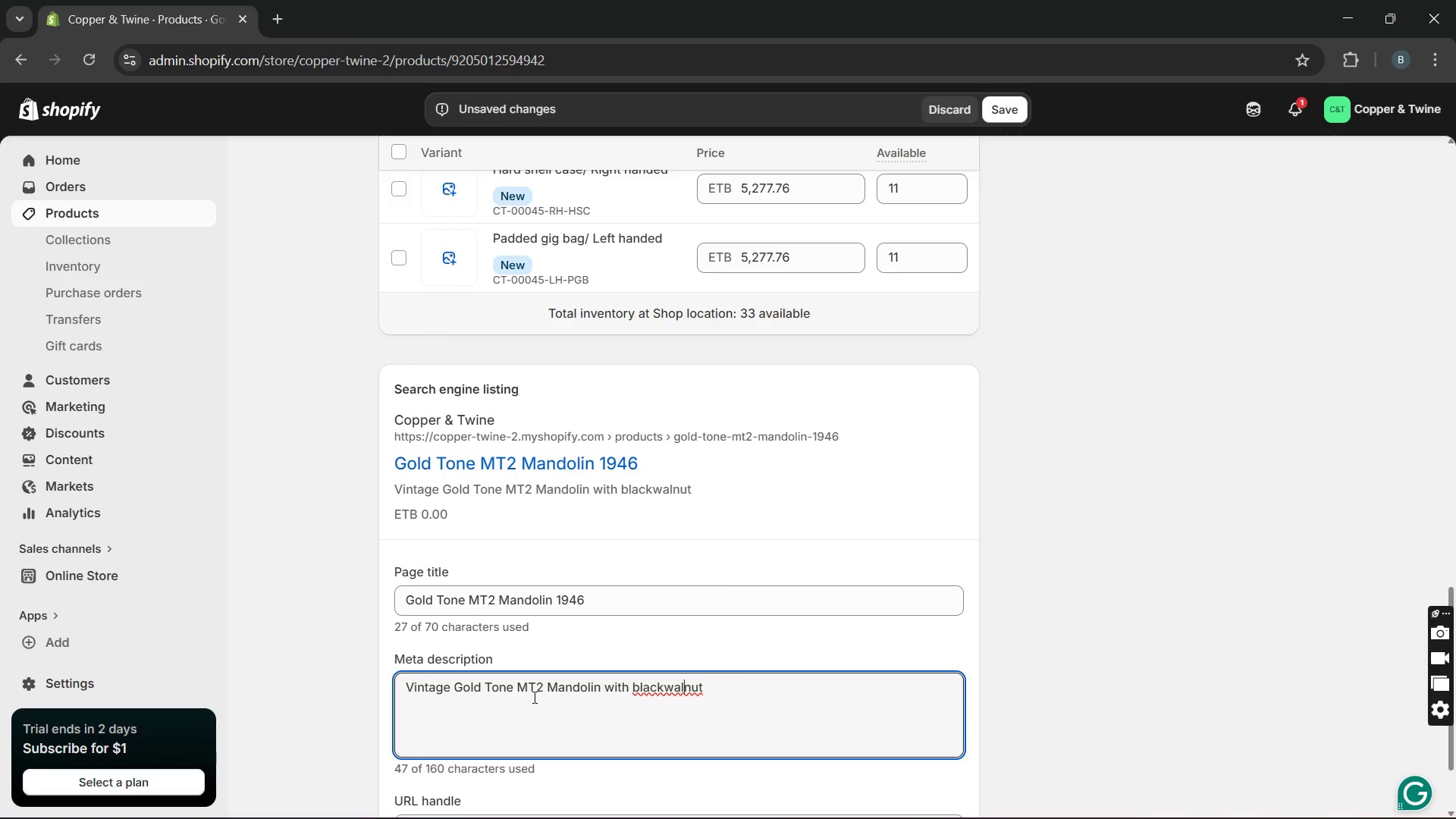 
key(ArrowLeft)
 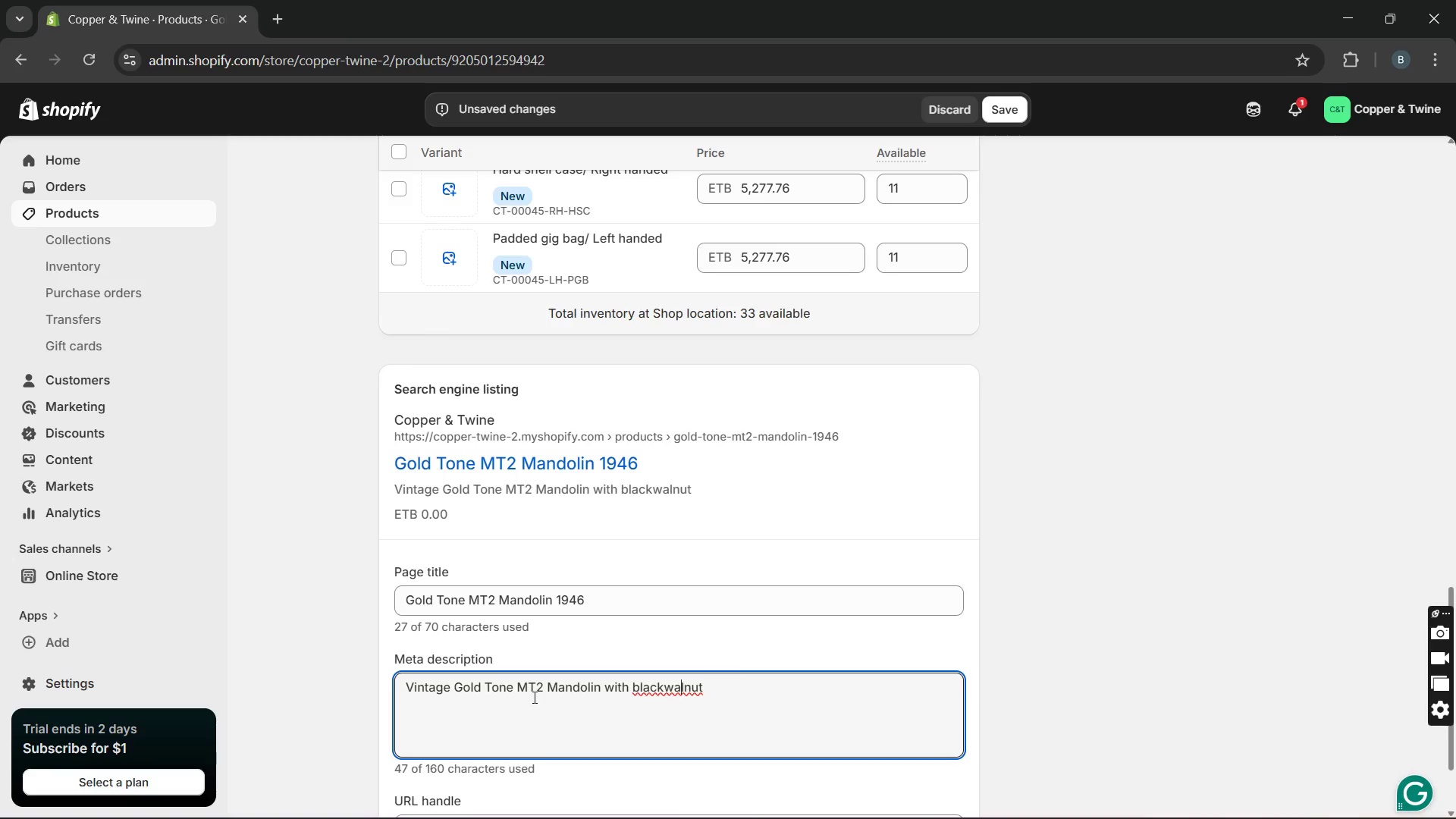 
key(ArrowLeft)
 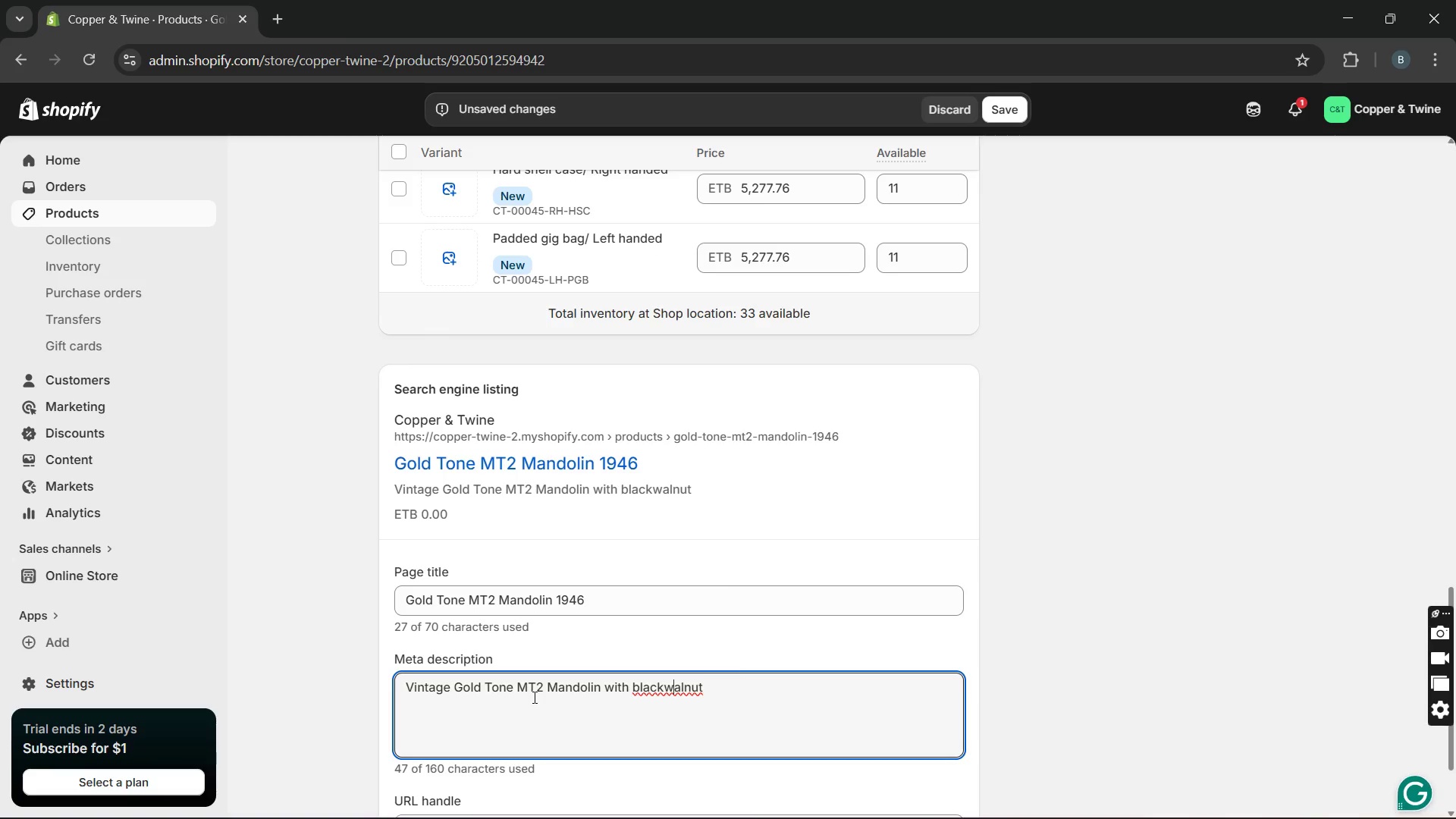 
key(ArrowLeft)
 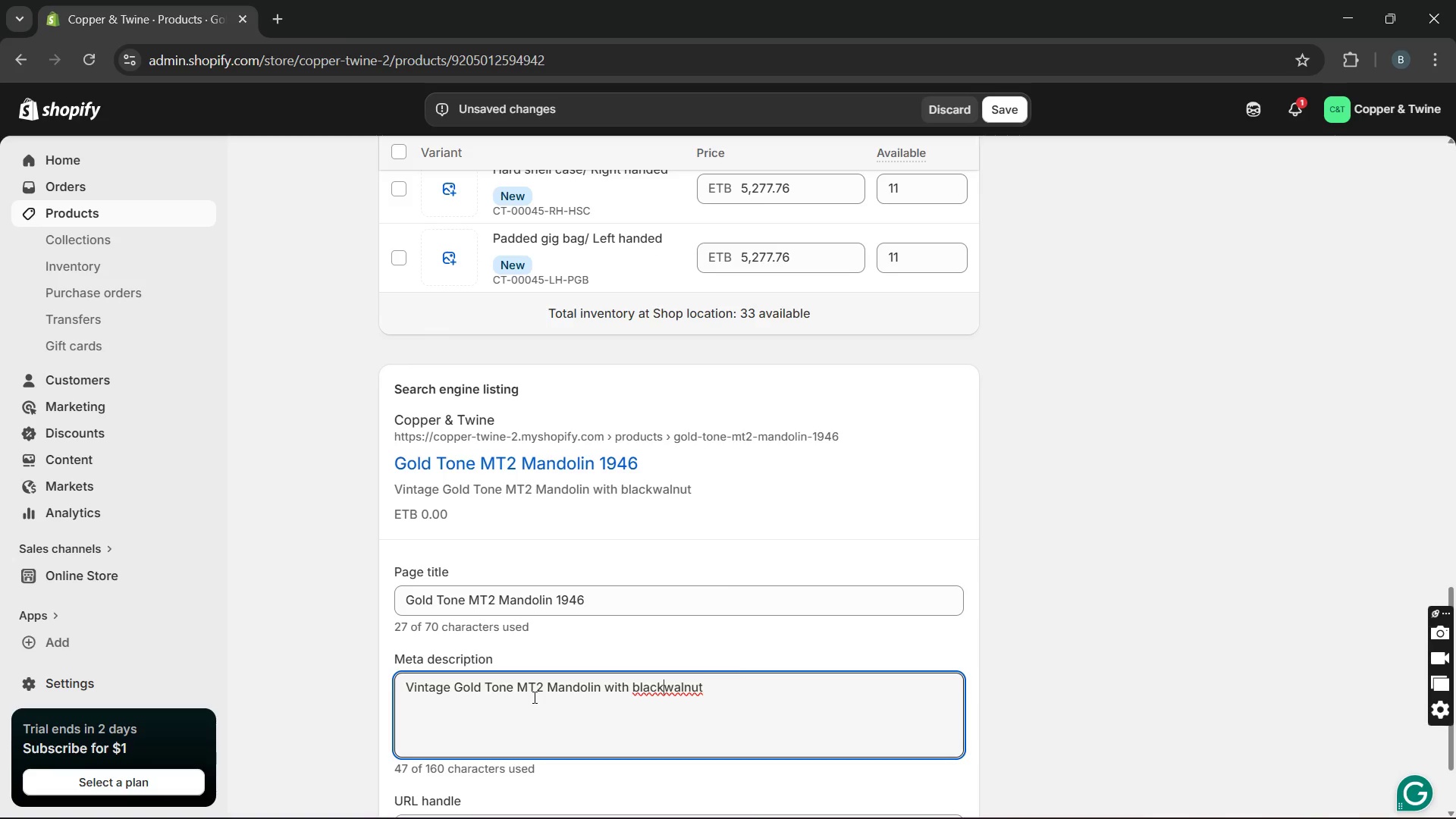 
type(  craftsmanship and balanced acoustic folk tone .)
 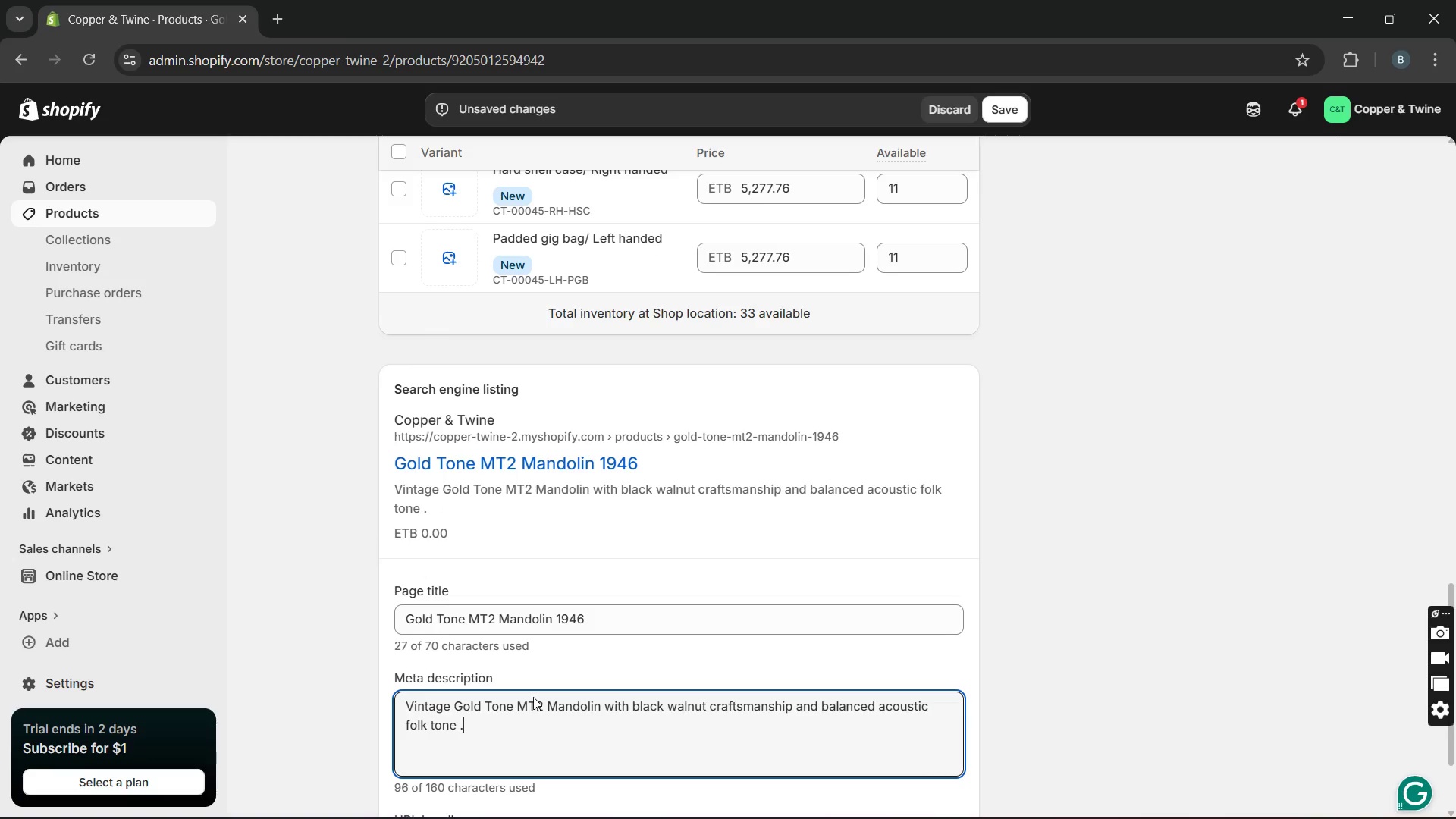 
hold_key(key=ArrowRight, duration=1.19)
 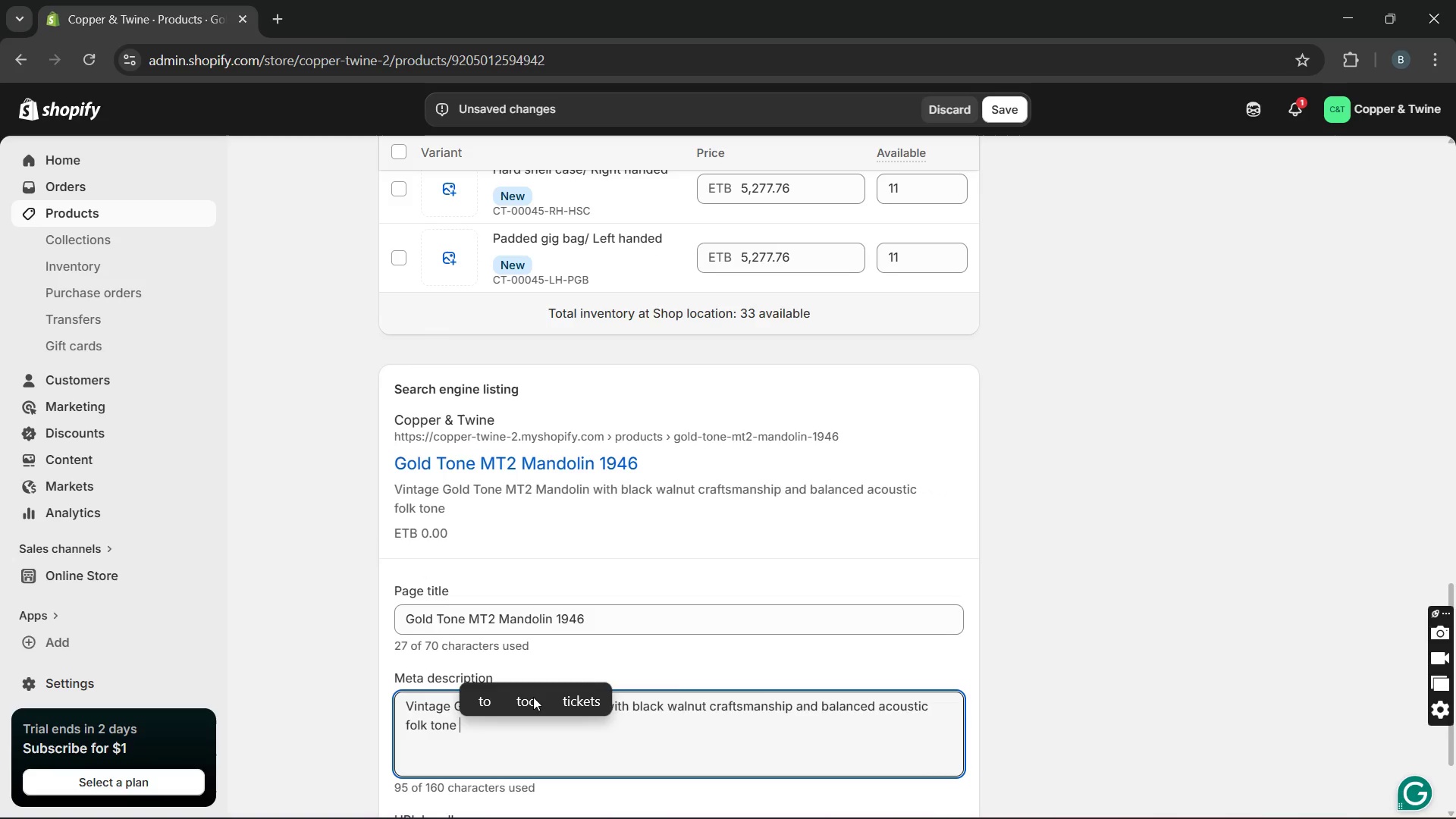 
left_click([524, 352])
 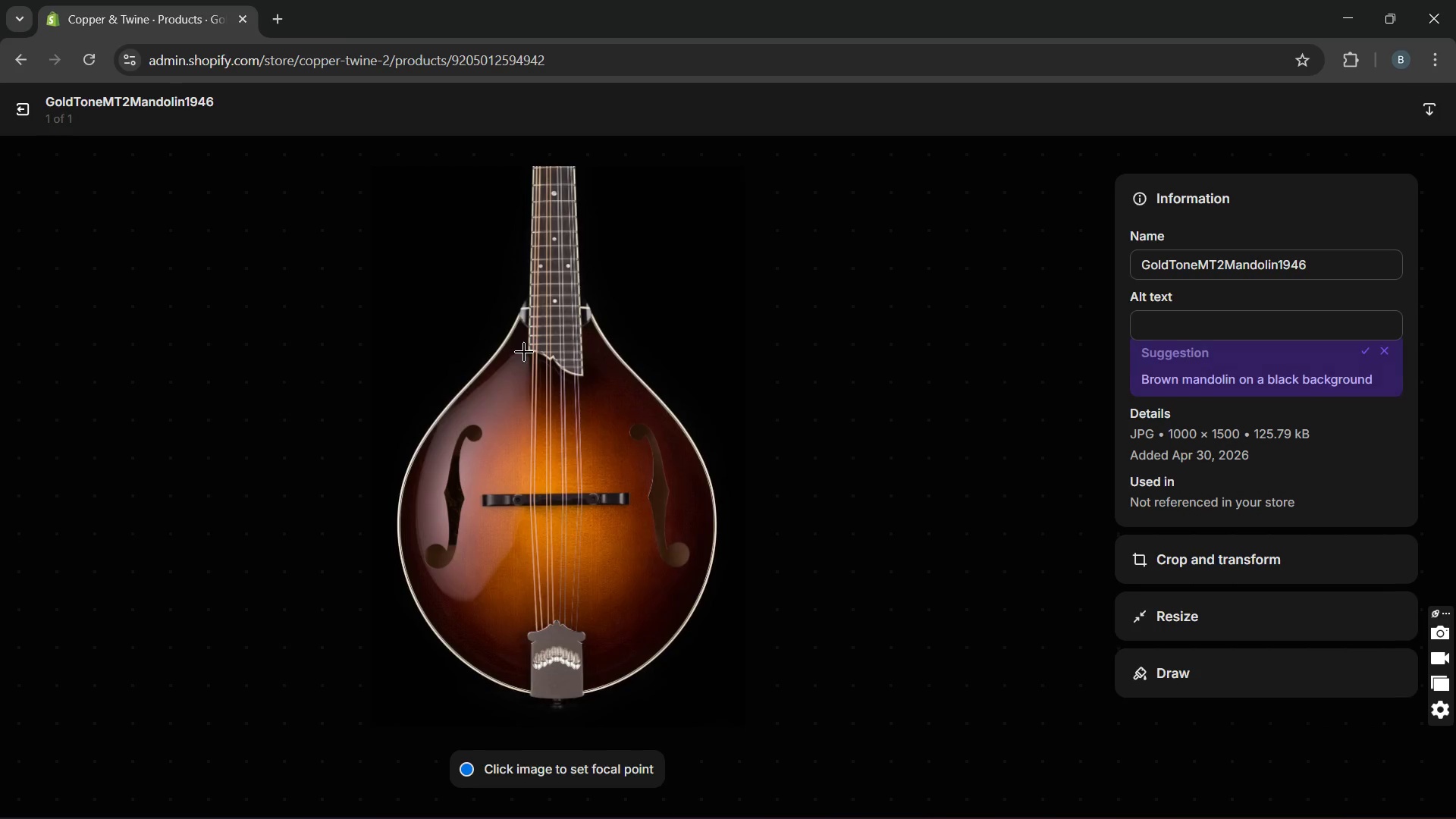 
wait(5.75)
 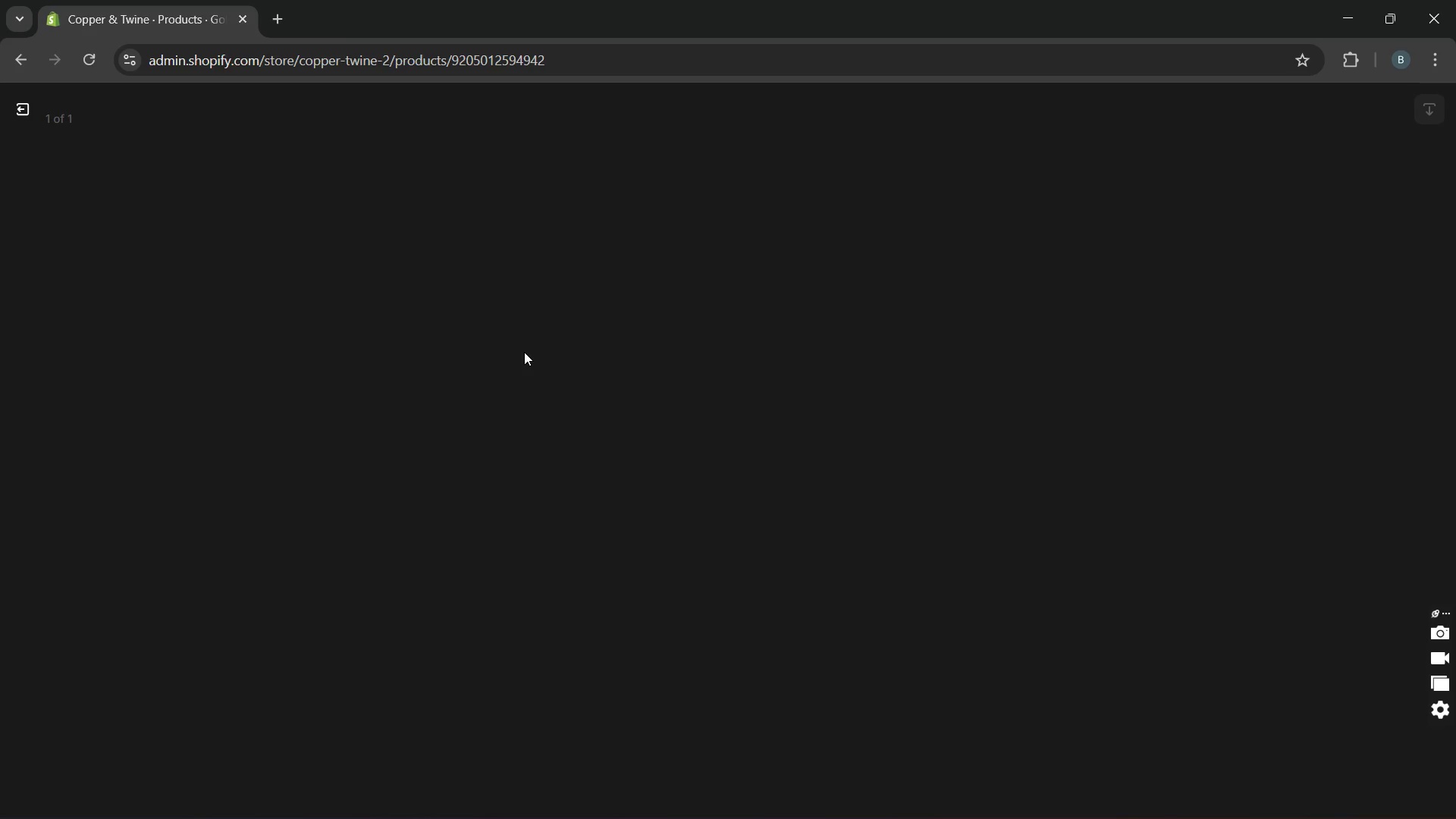 
left_click([1144, 318])
 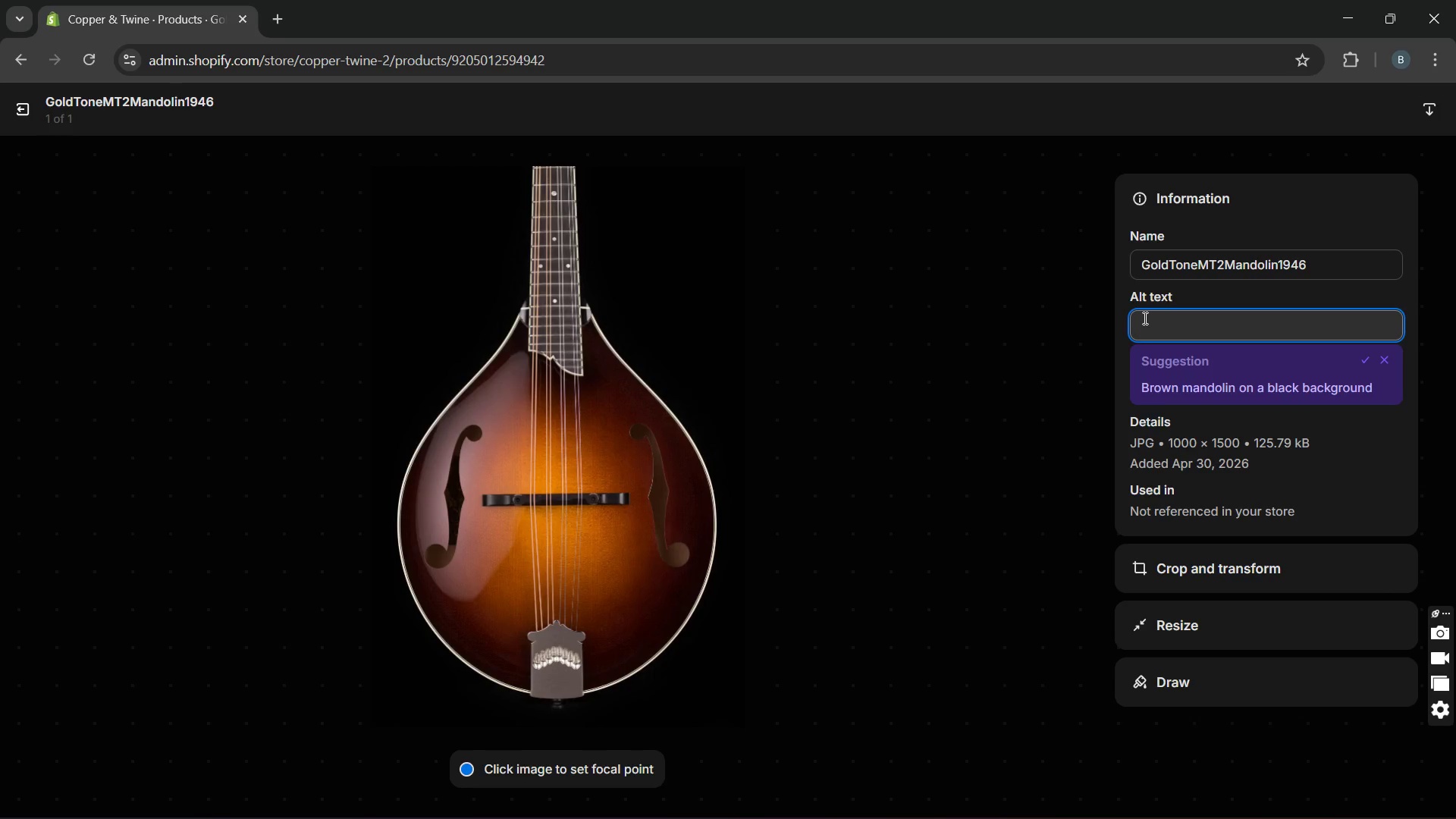 
type(1946 )
 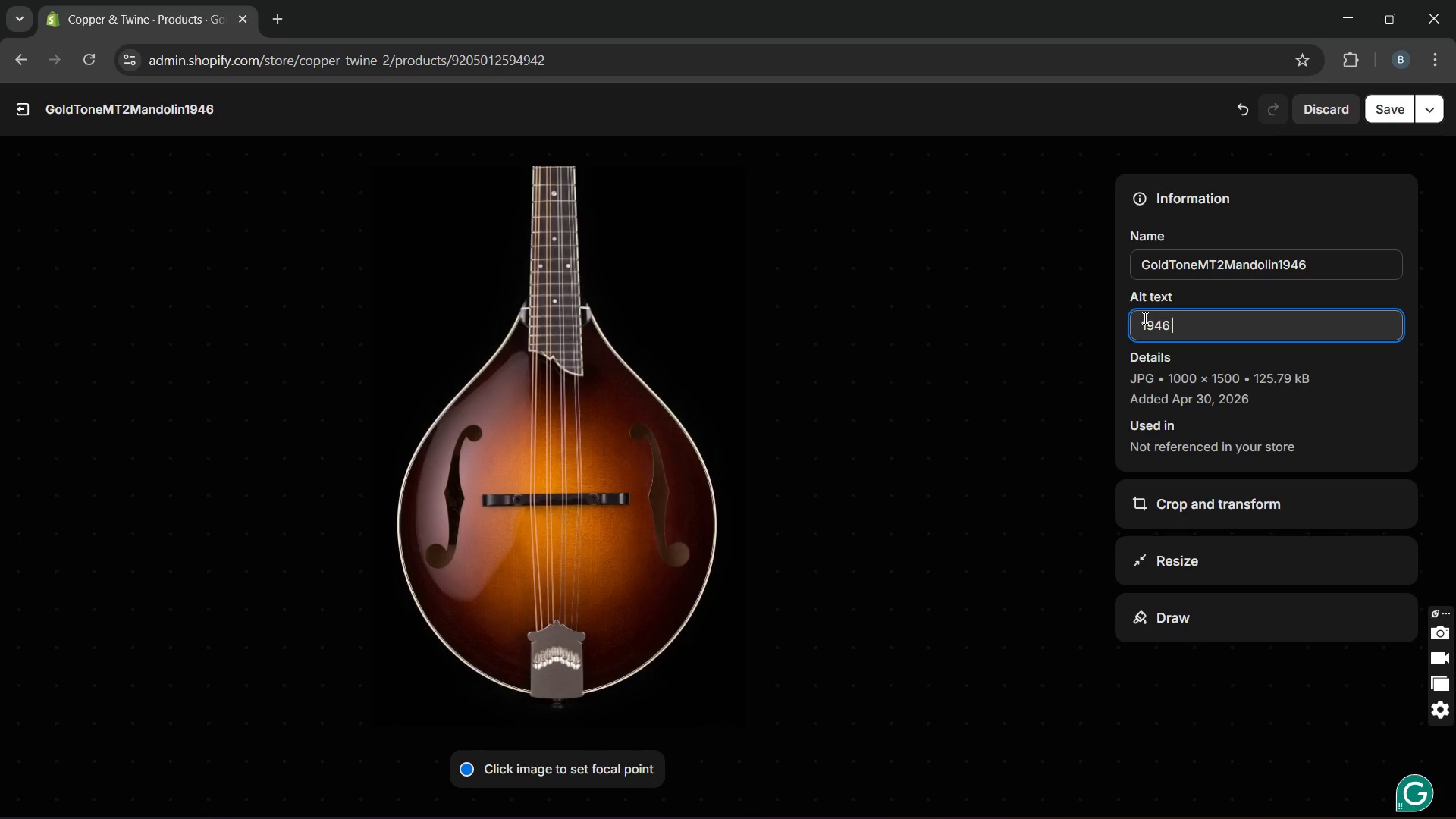 
key(Control+V)
 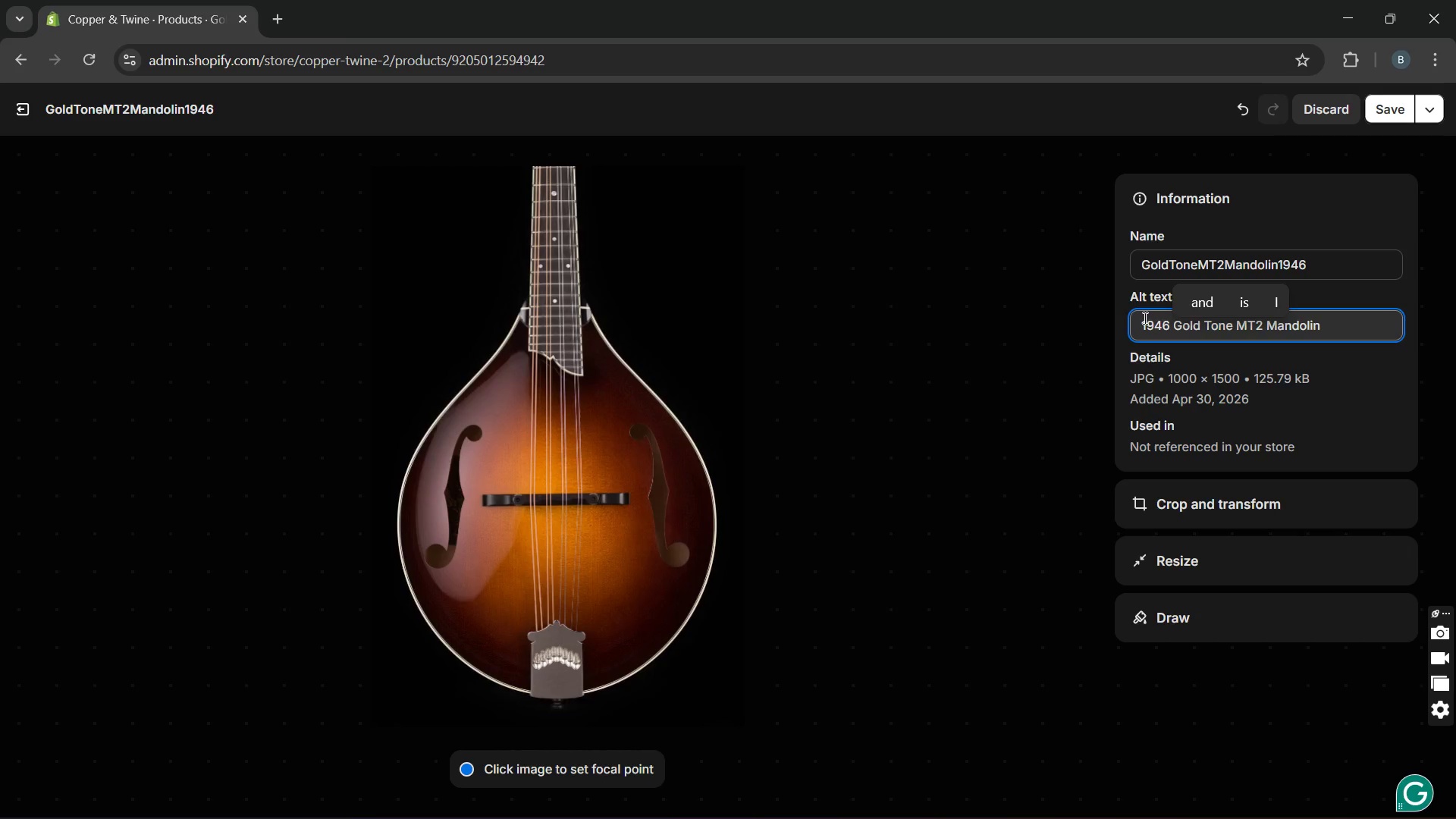 
type(with black b)
 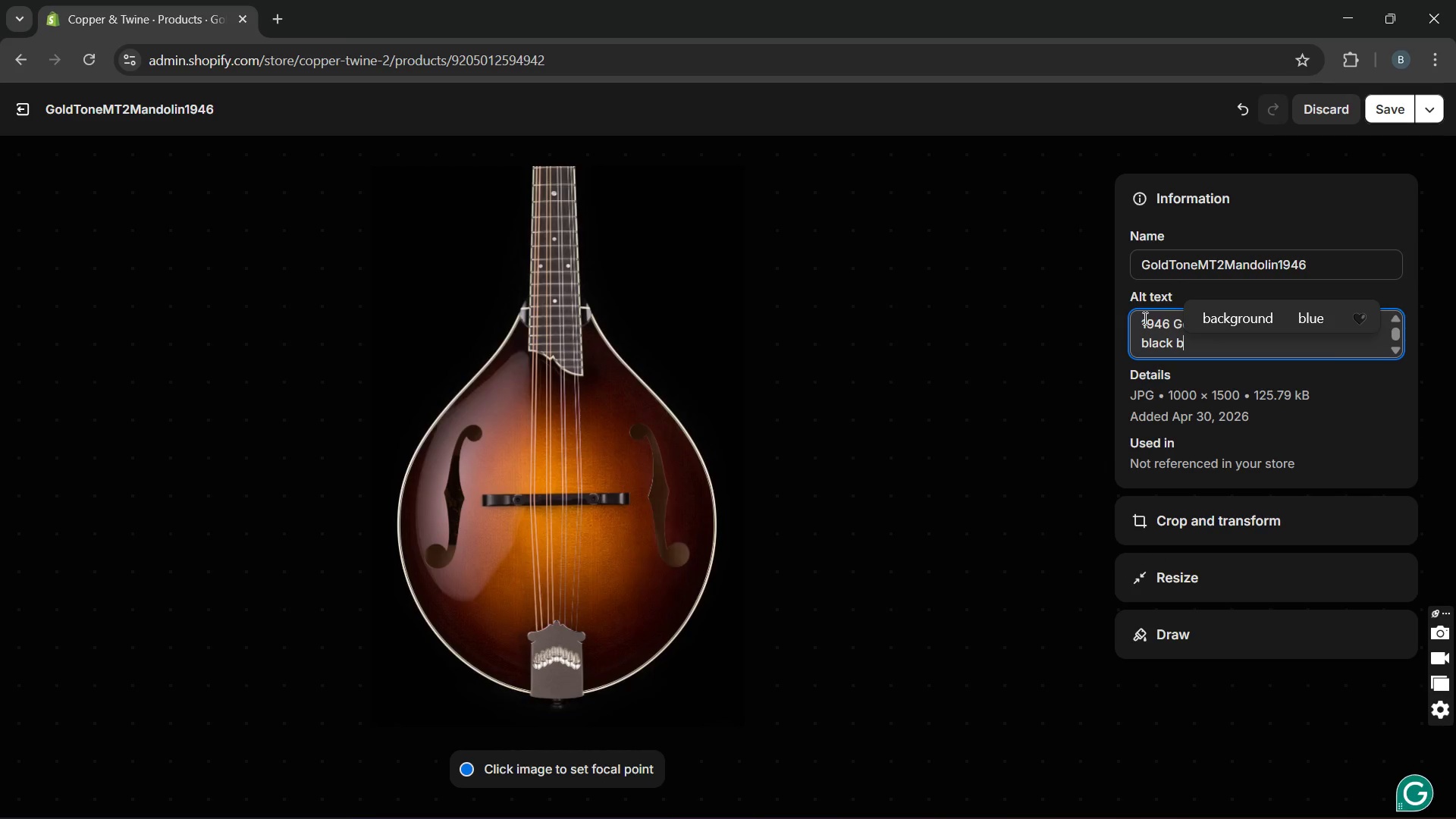 
key(Backspace)
type(walnut )
 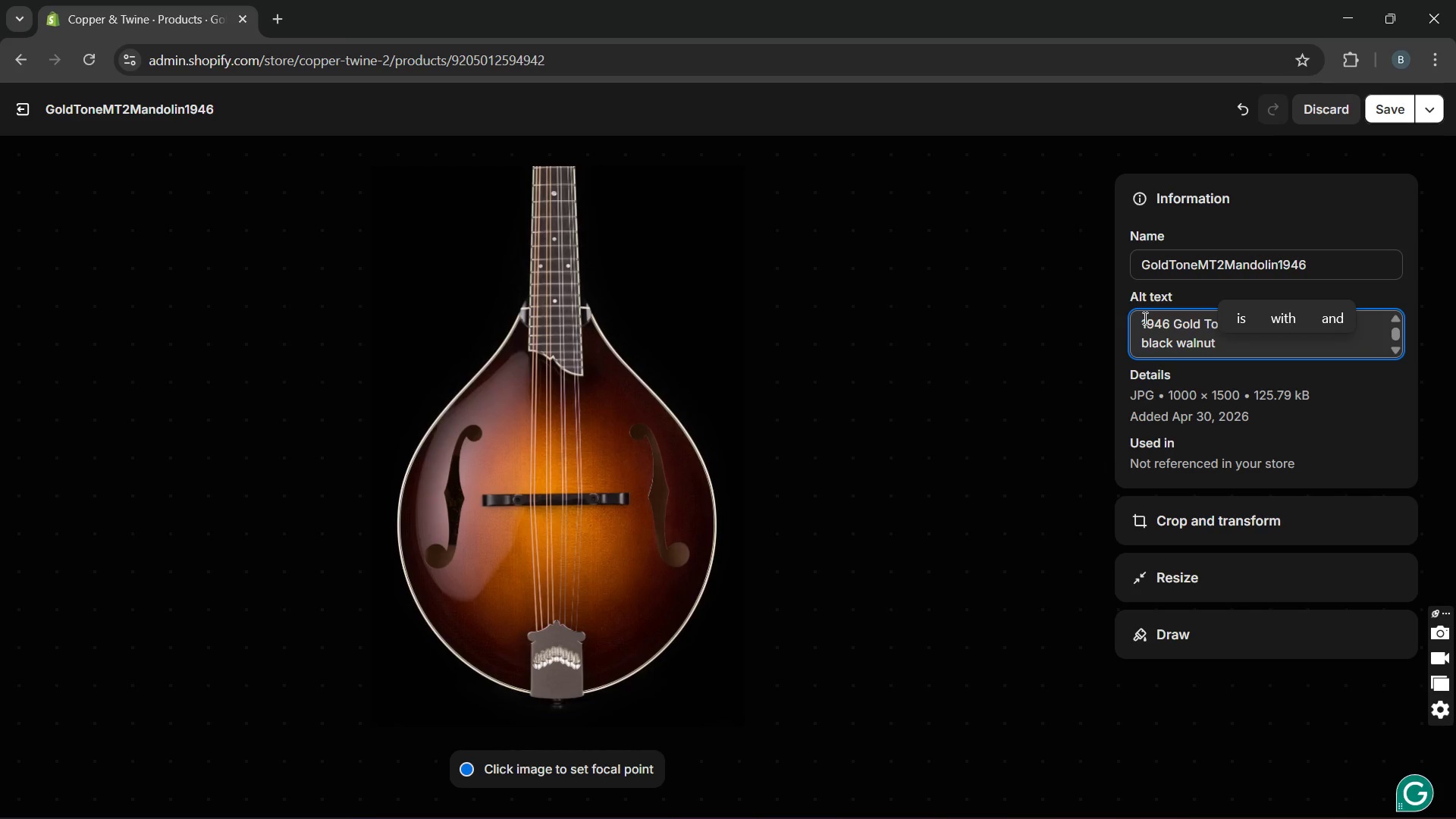 
wait(5.53)
 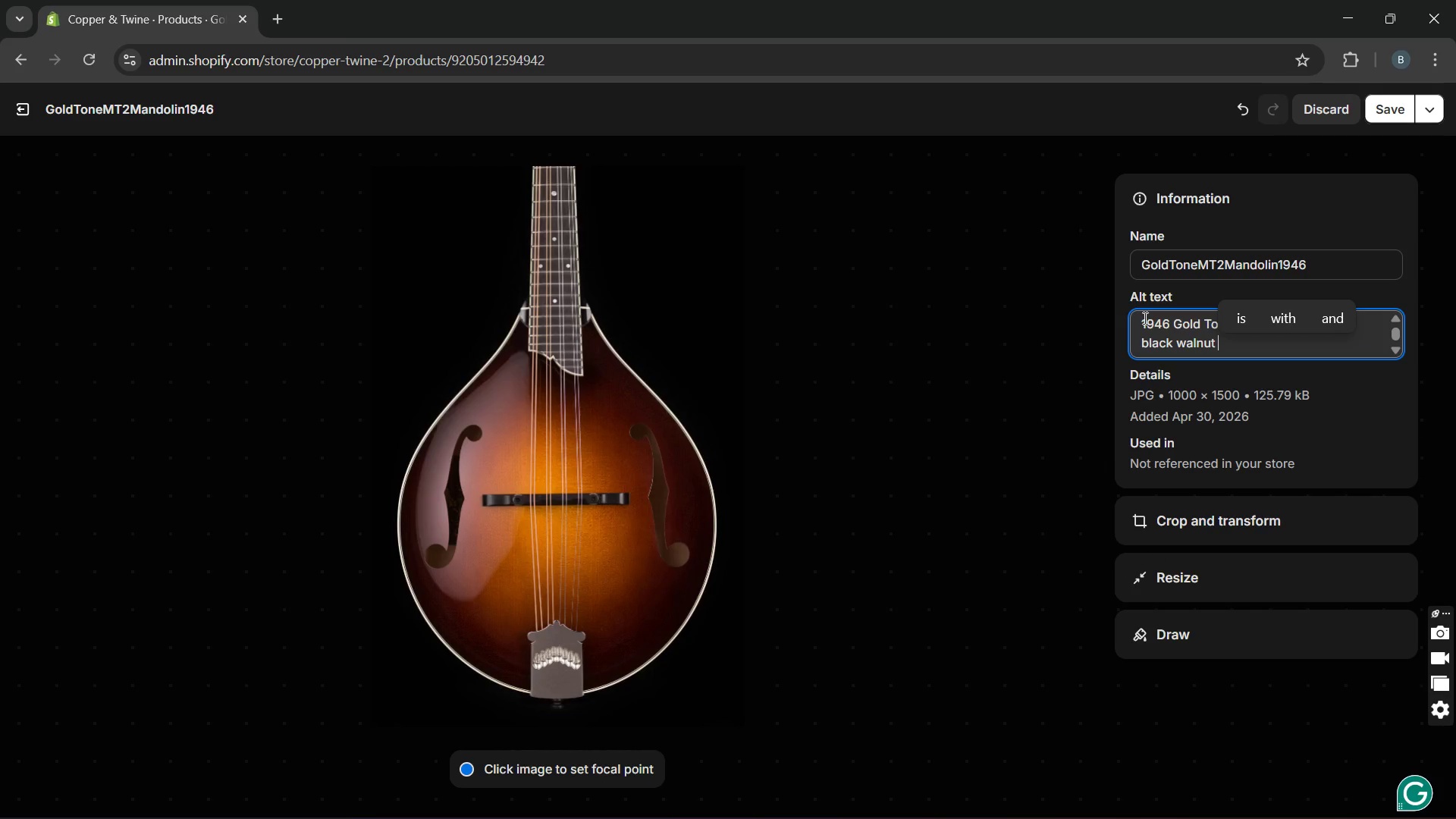 
type(body and vintage )
 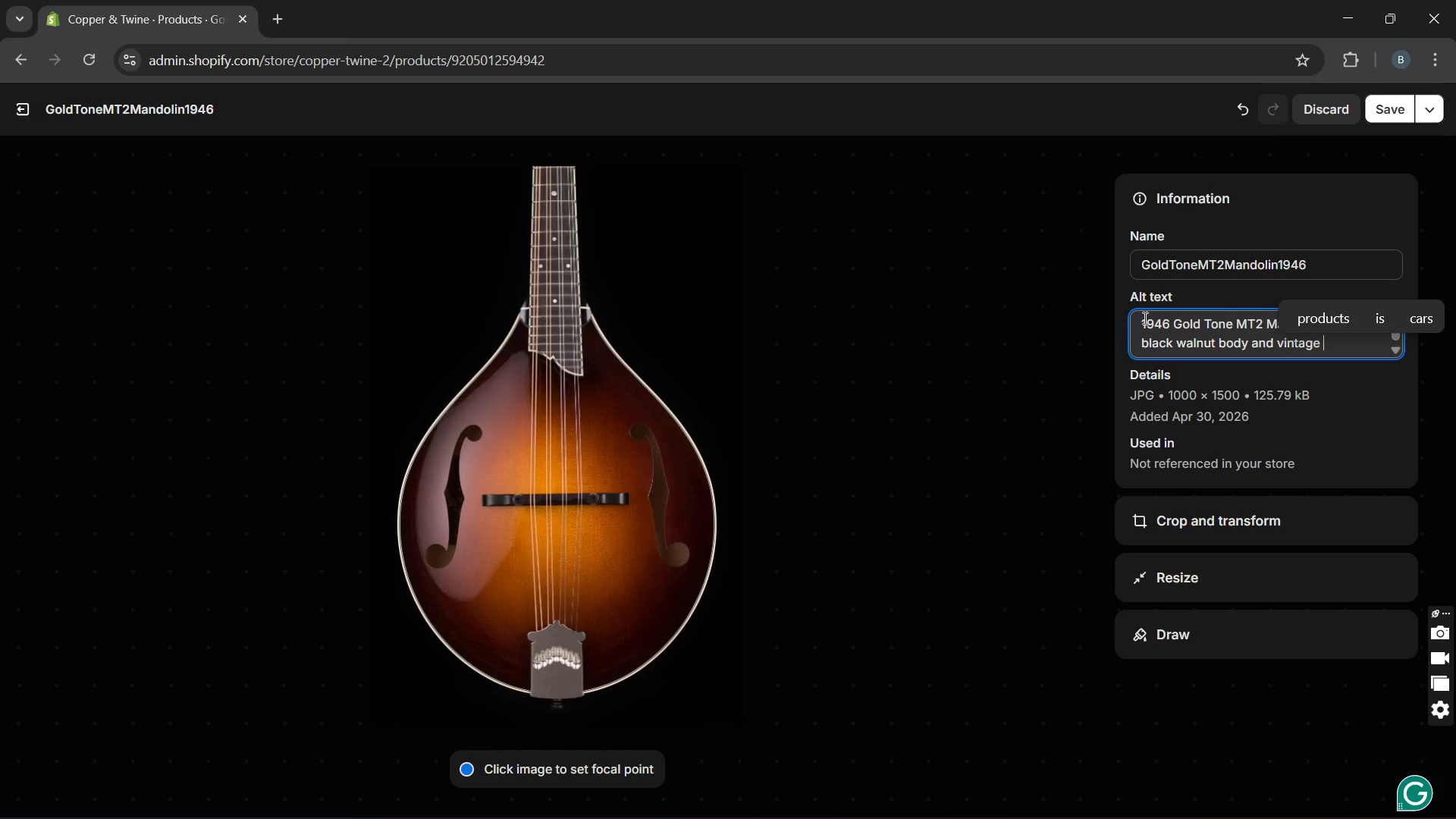 
wait(7.66)
 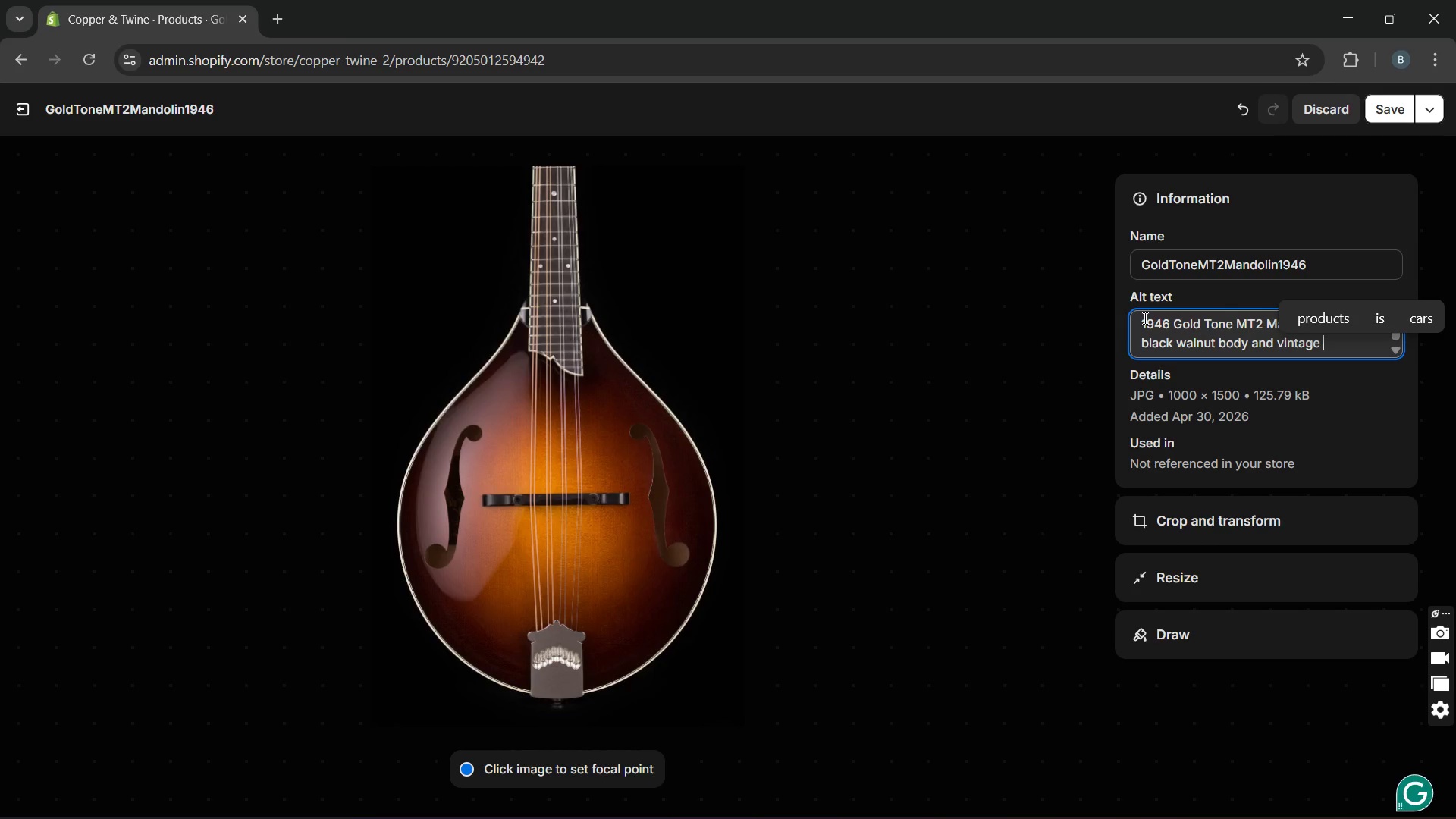 
type(folk styling)
 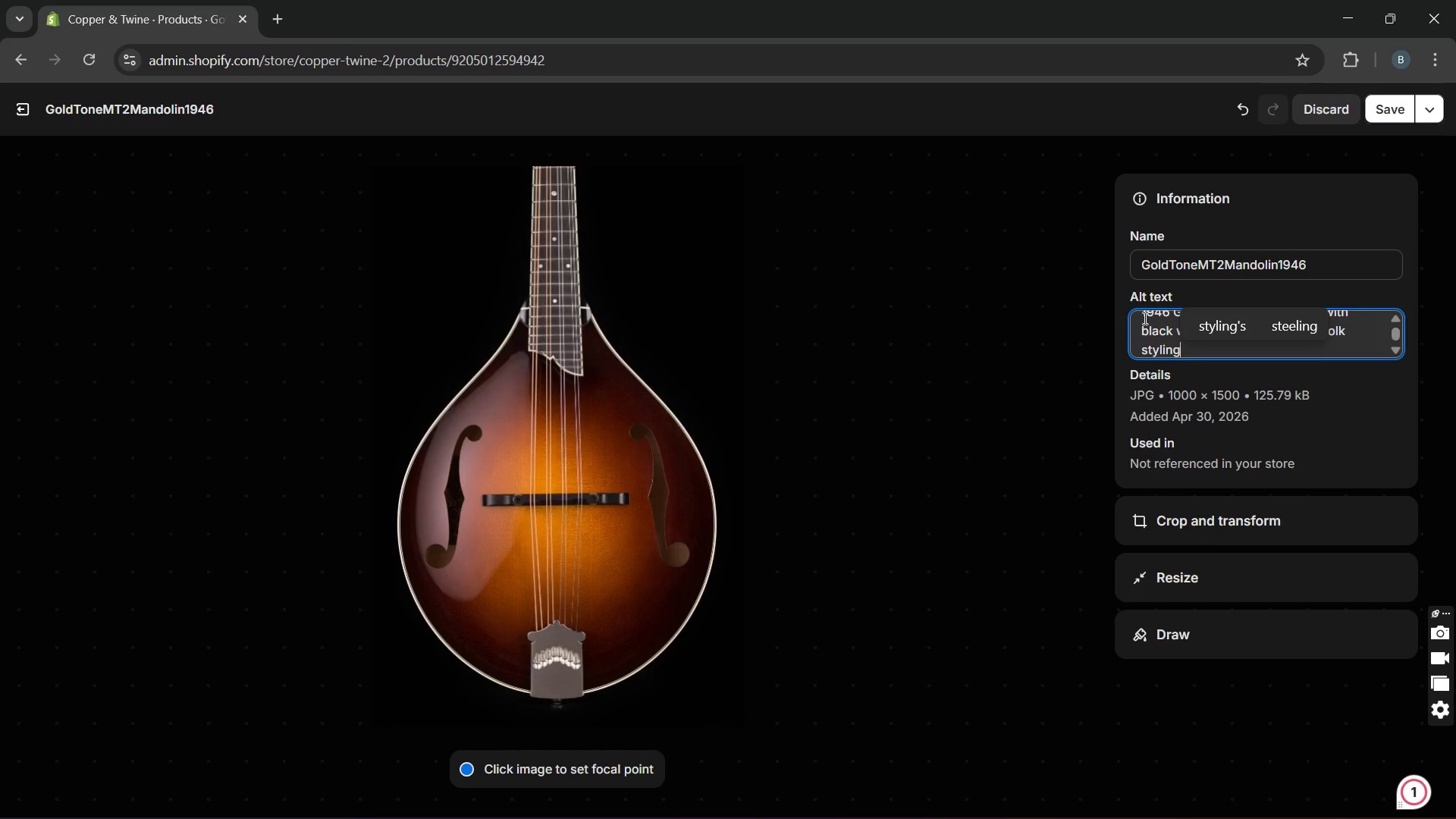 
key(Enter)
 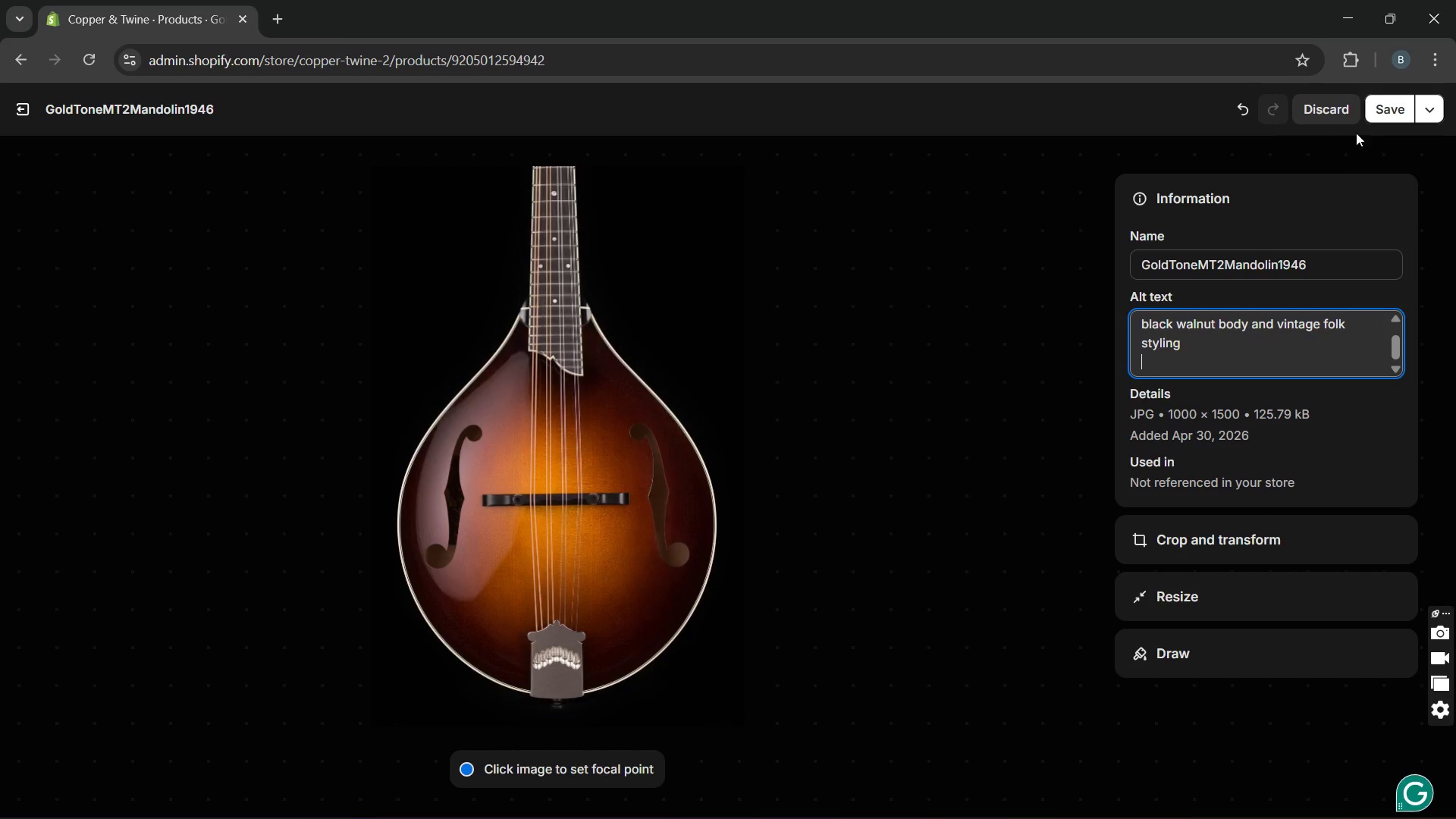 
left_click([1385, 113])
 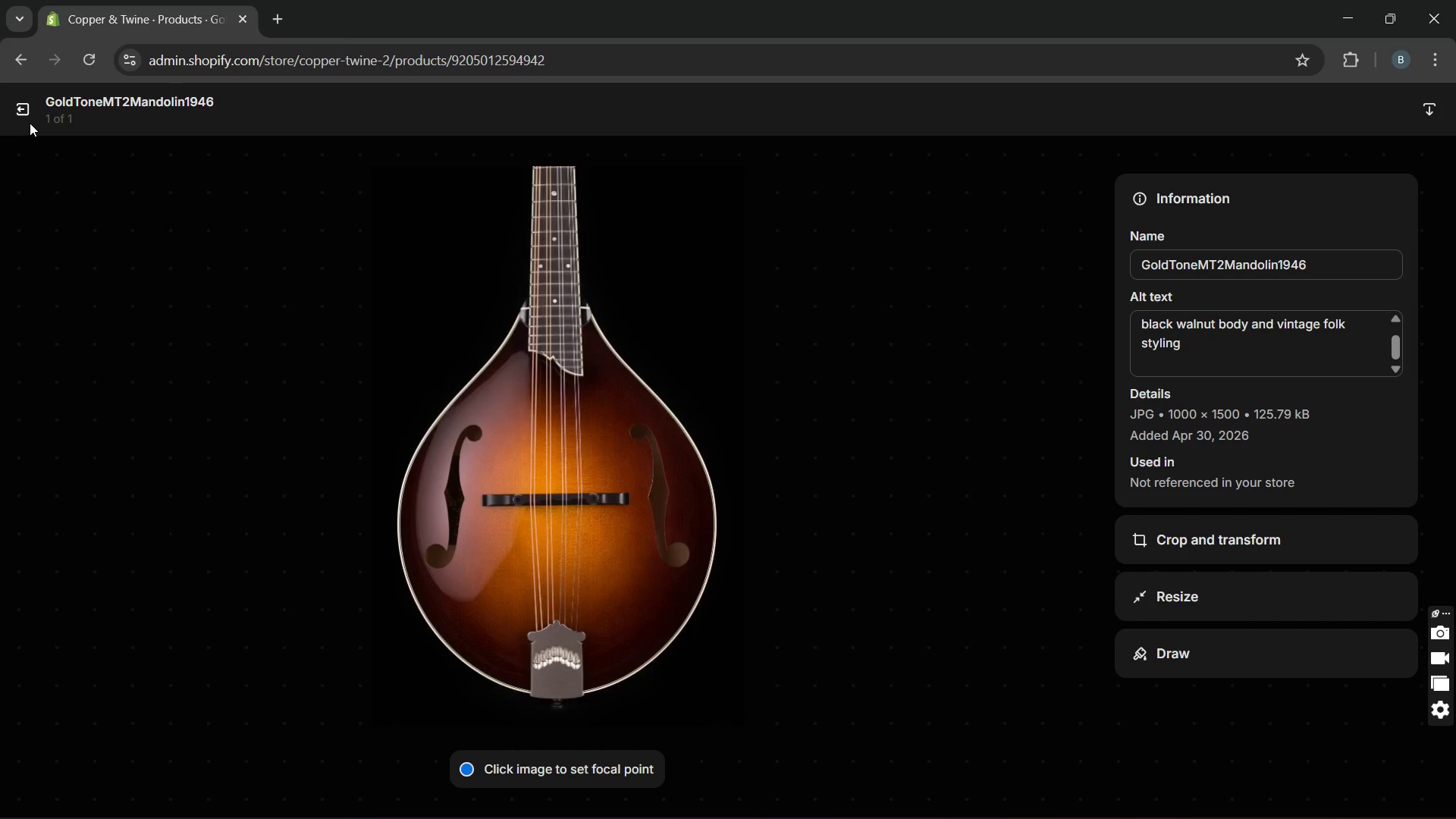 
left_click([24, 110])
 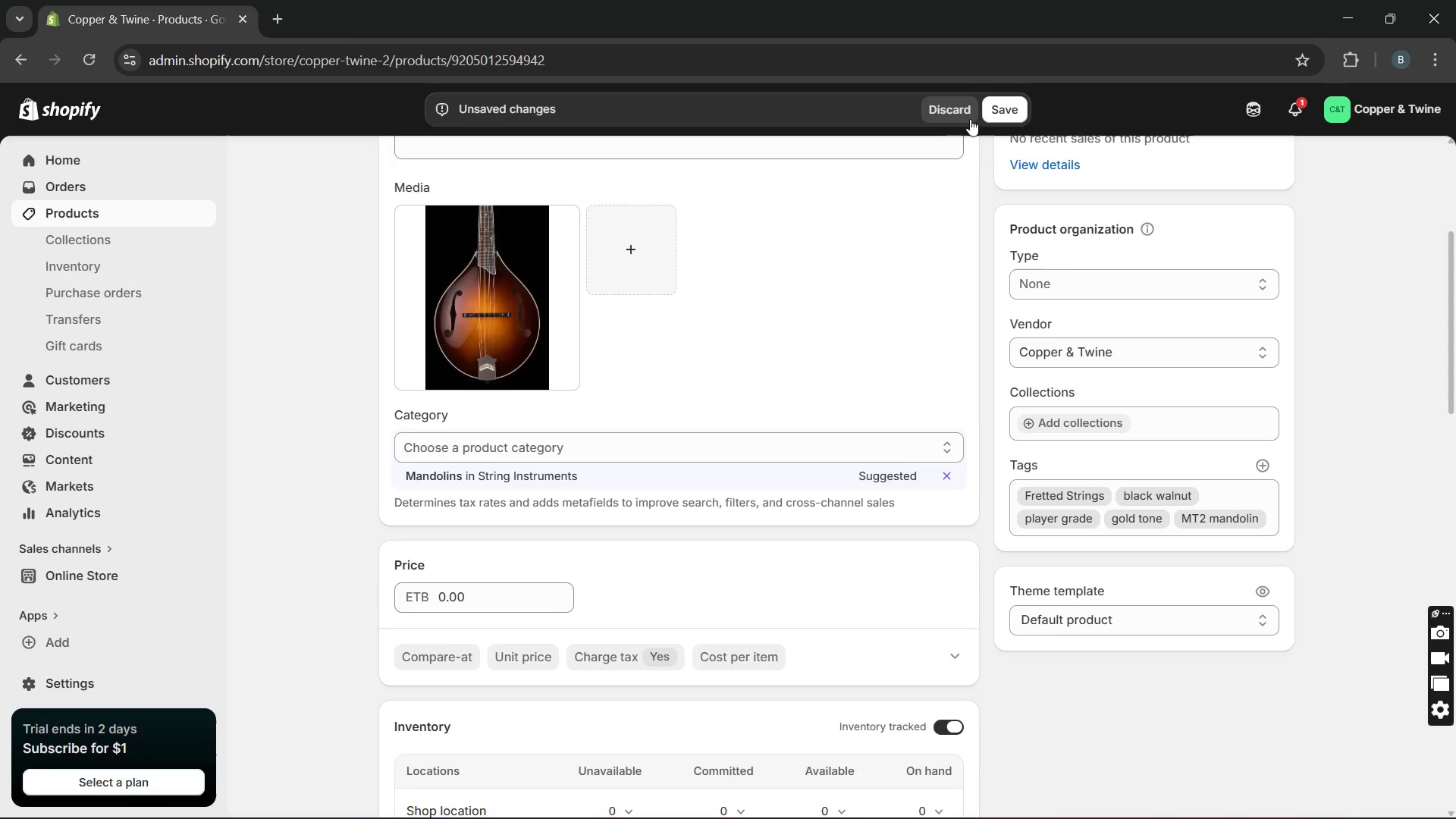 
left_click([1022, 113])
 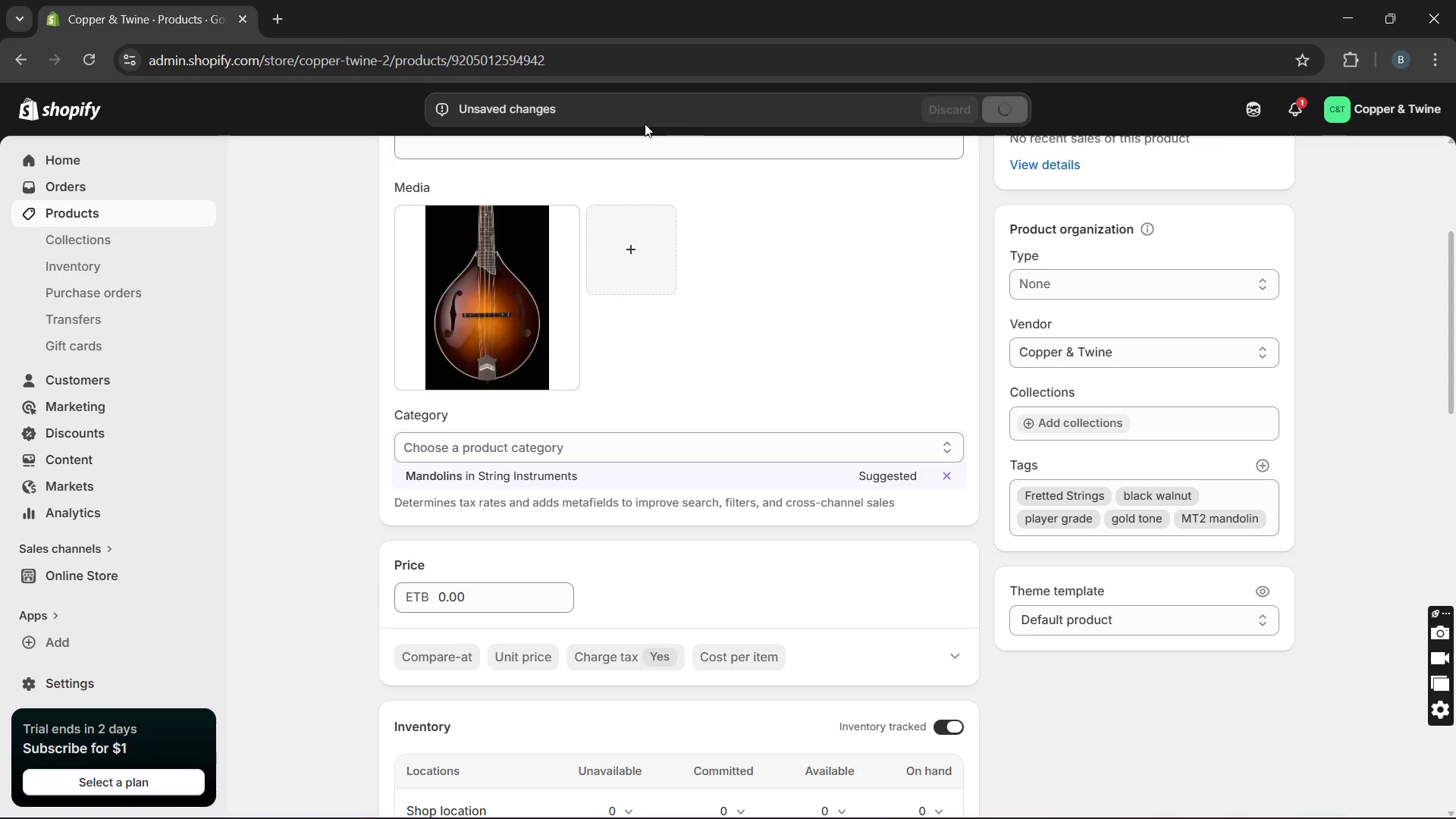 
wait(9.59)
 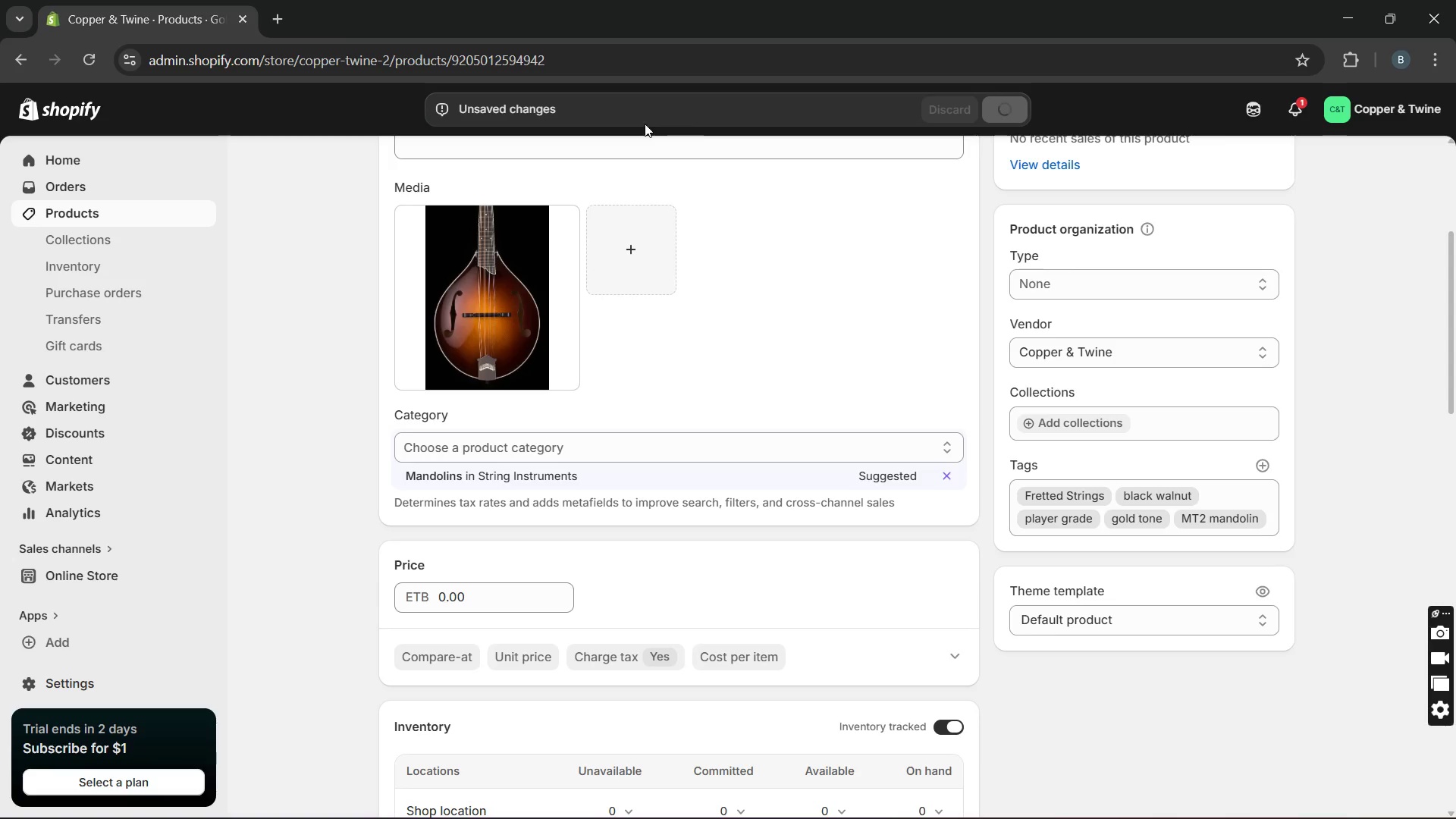 
left_click([188, 215])
 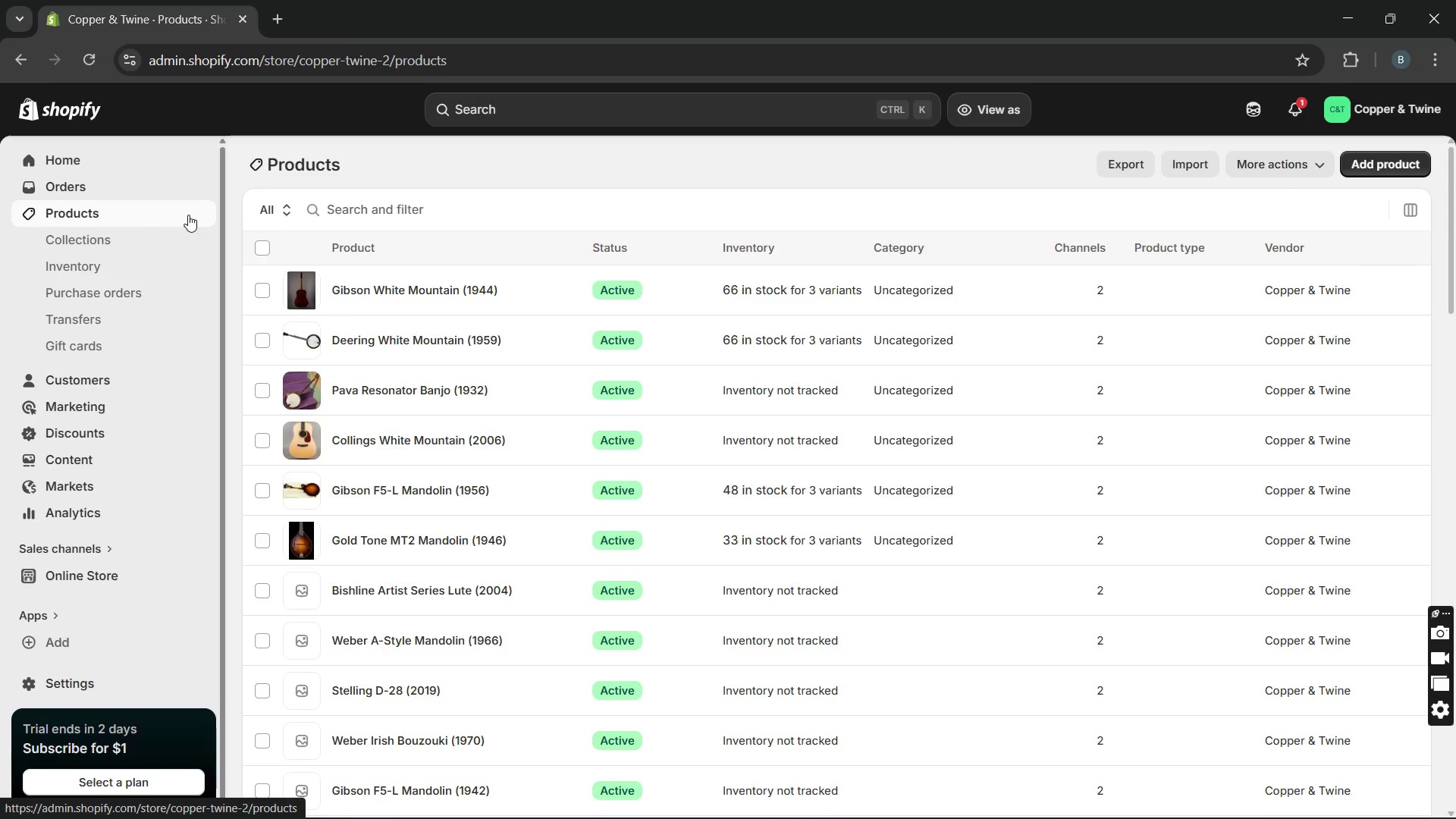 
wait(12.19)
 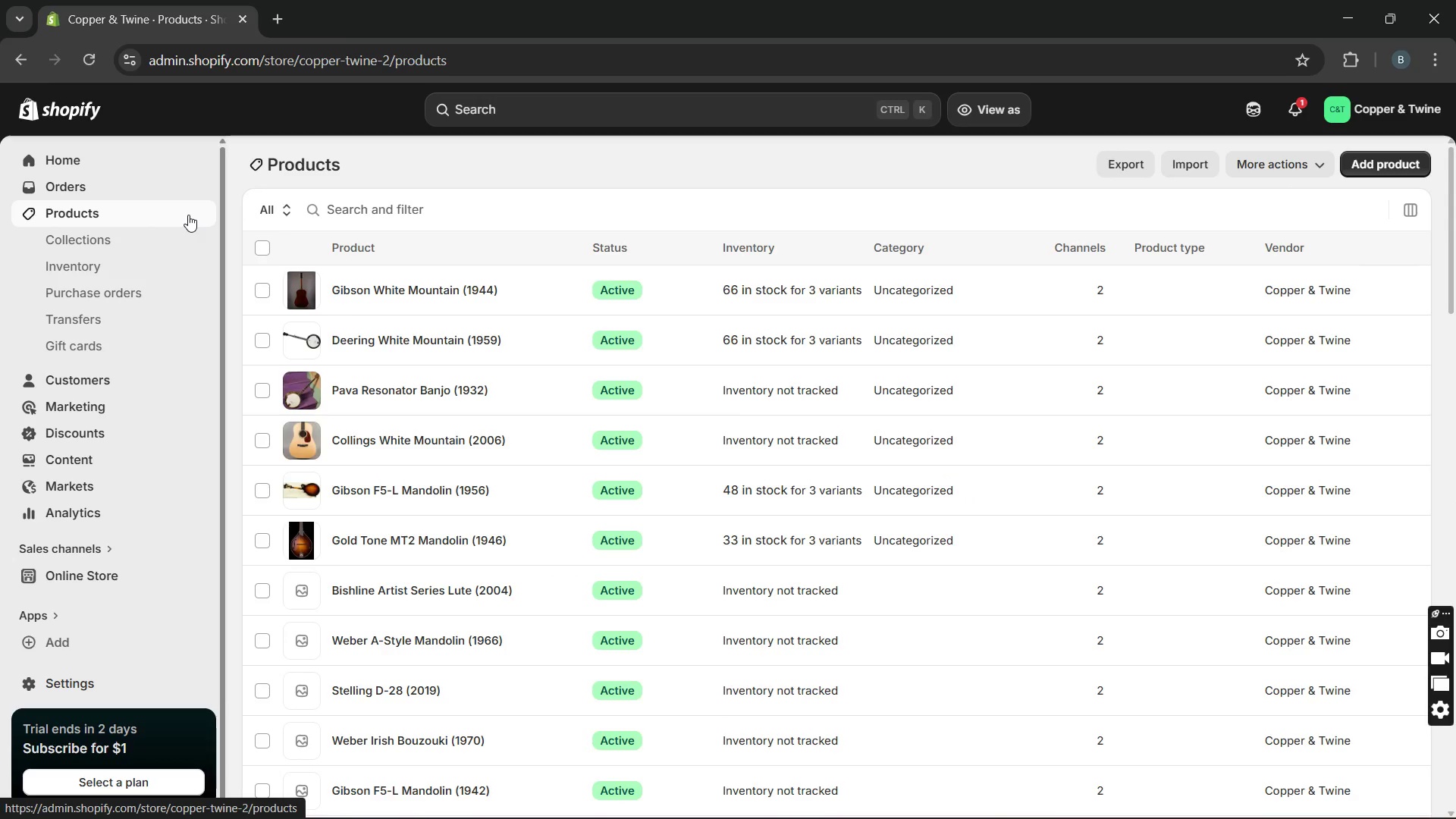 
left_click([398, 600])
 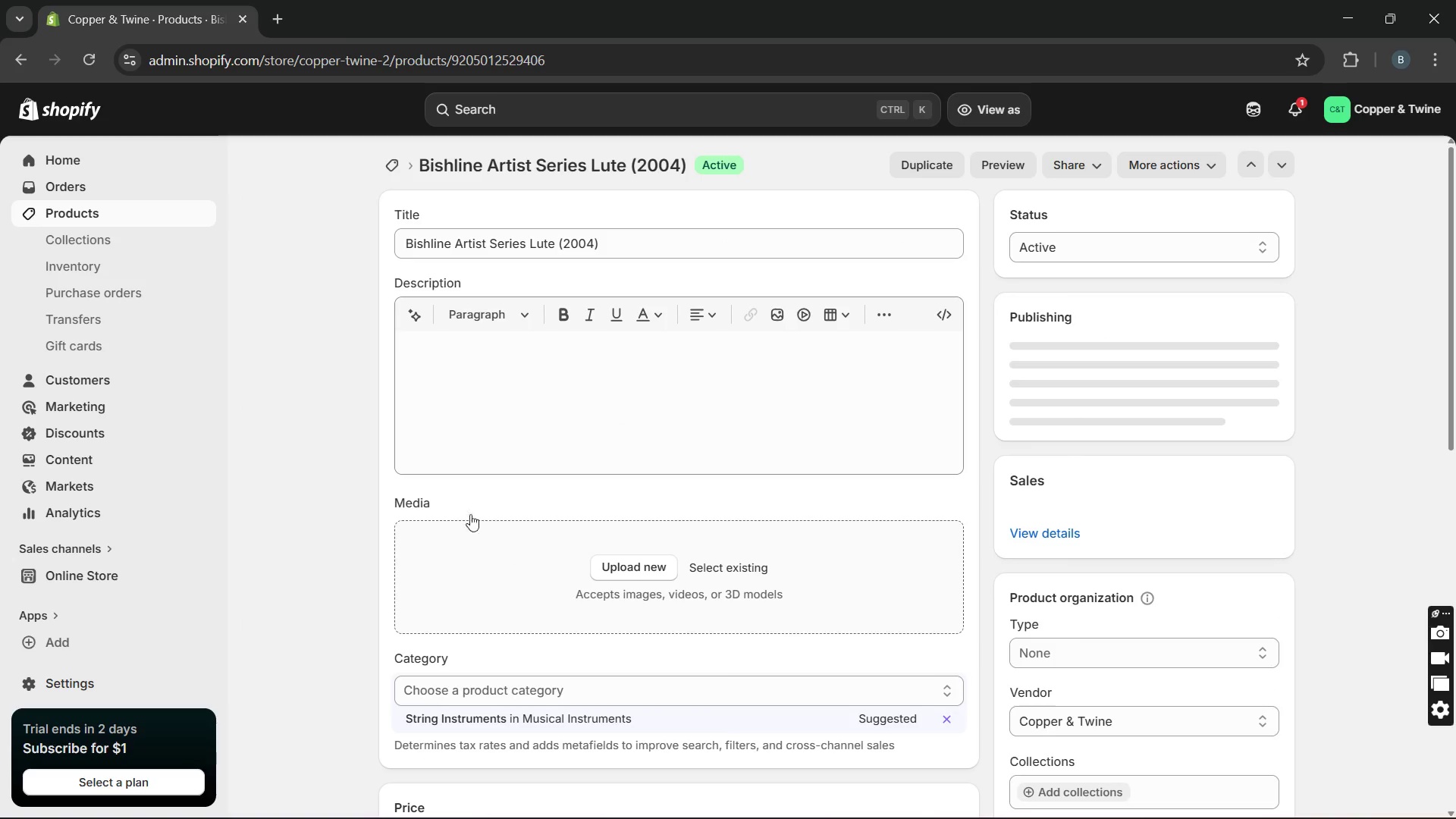 
left_click([516, 449])
 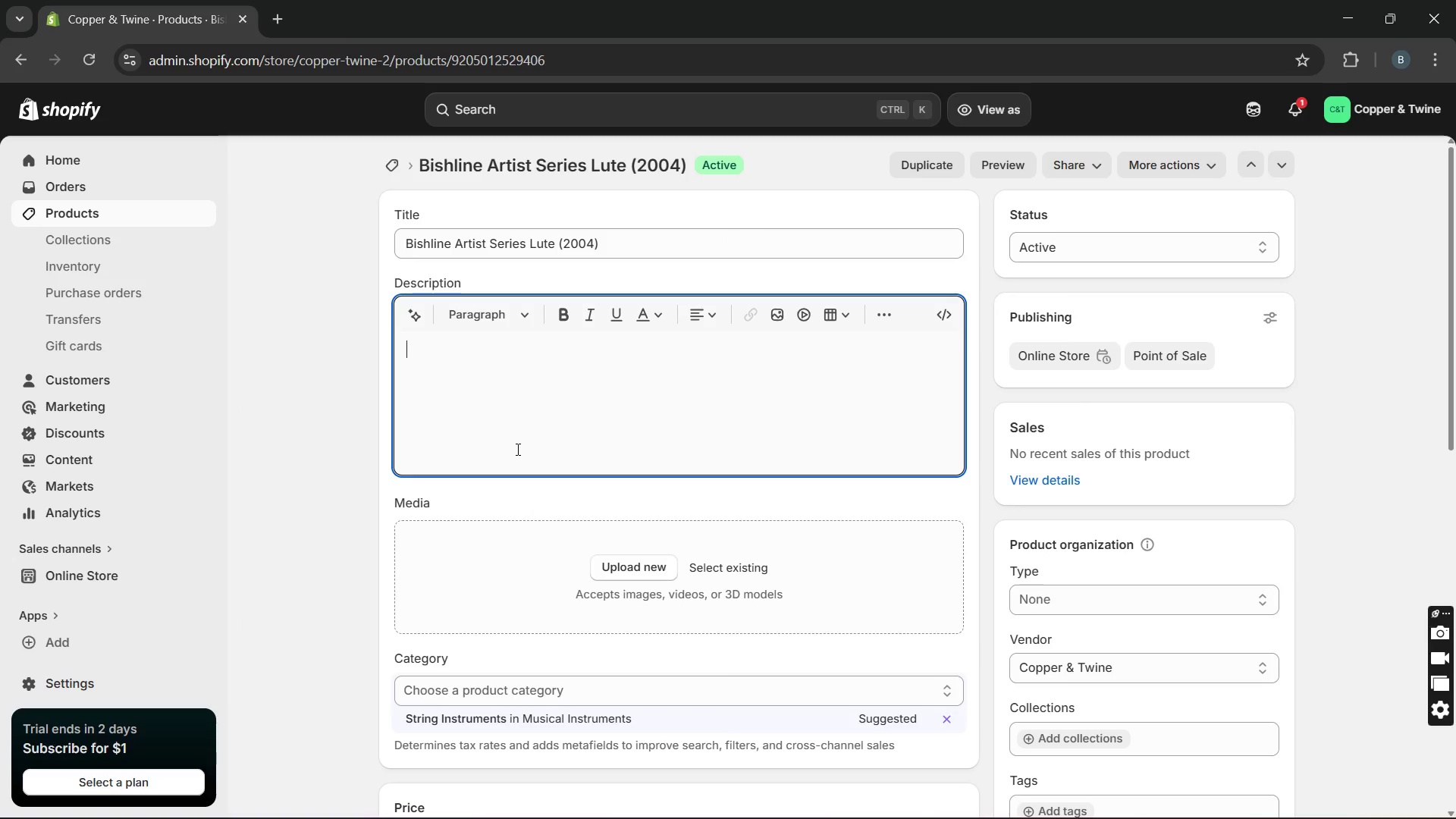 
type(This is a hand crafted )
 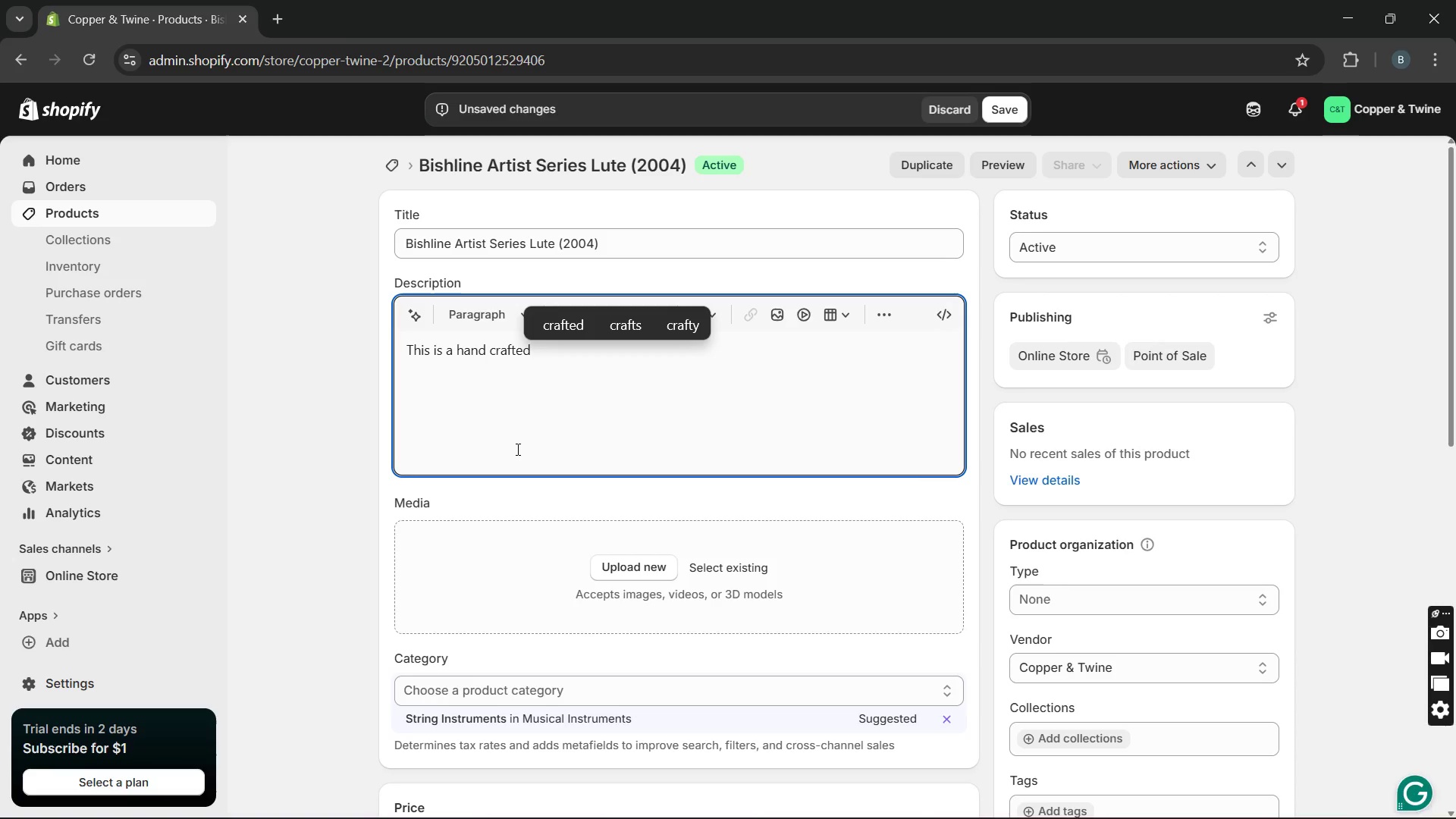 
key(ArrowLeft)
 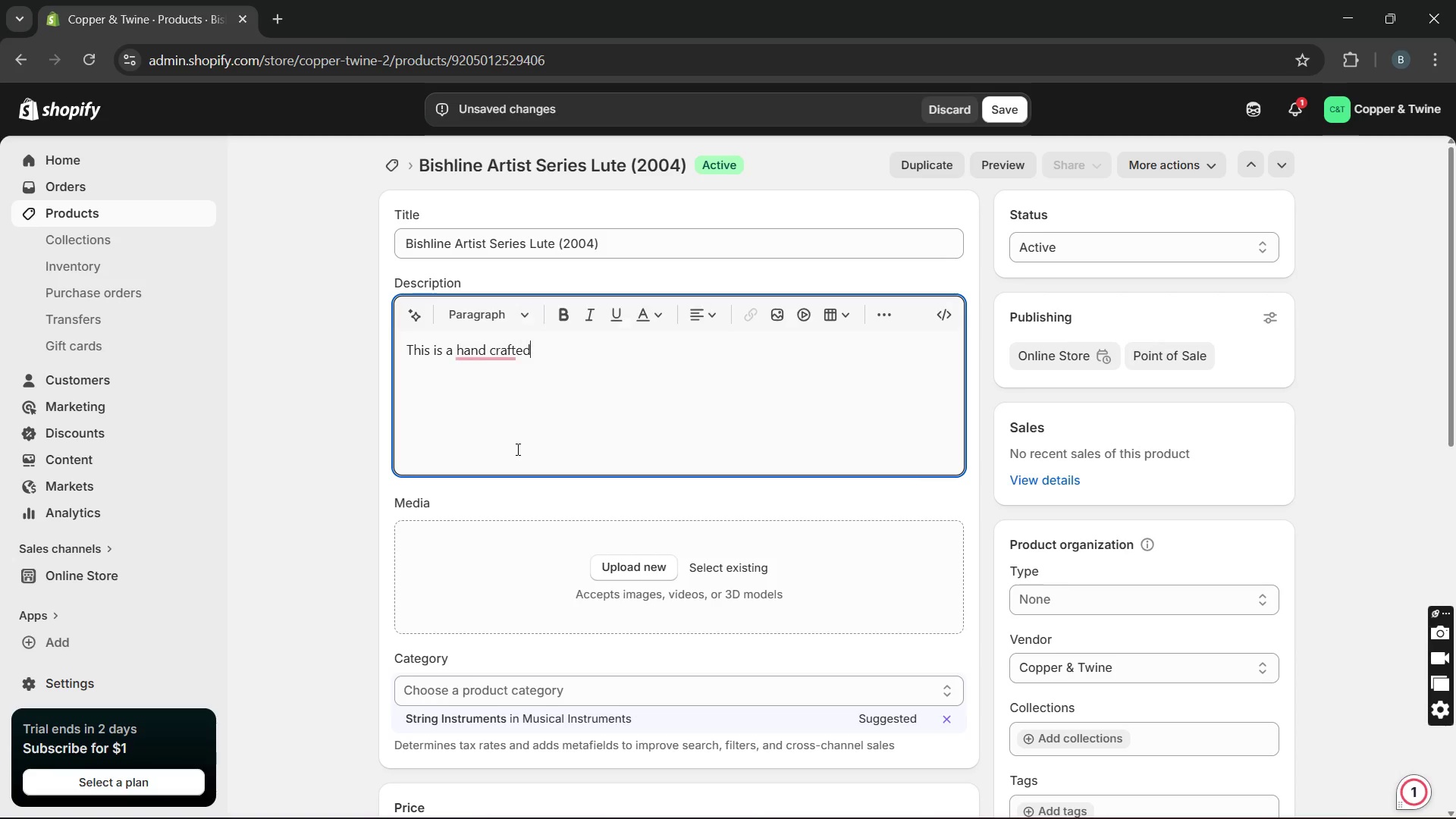 
key(ArrowLeft)
 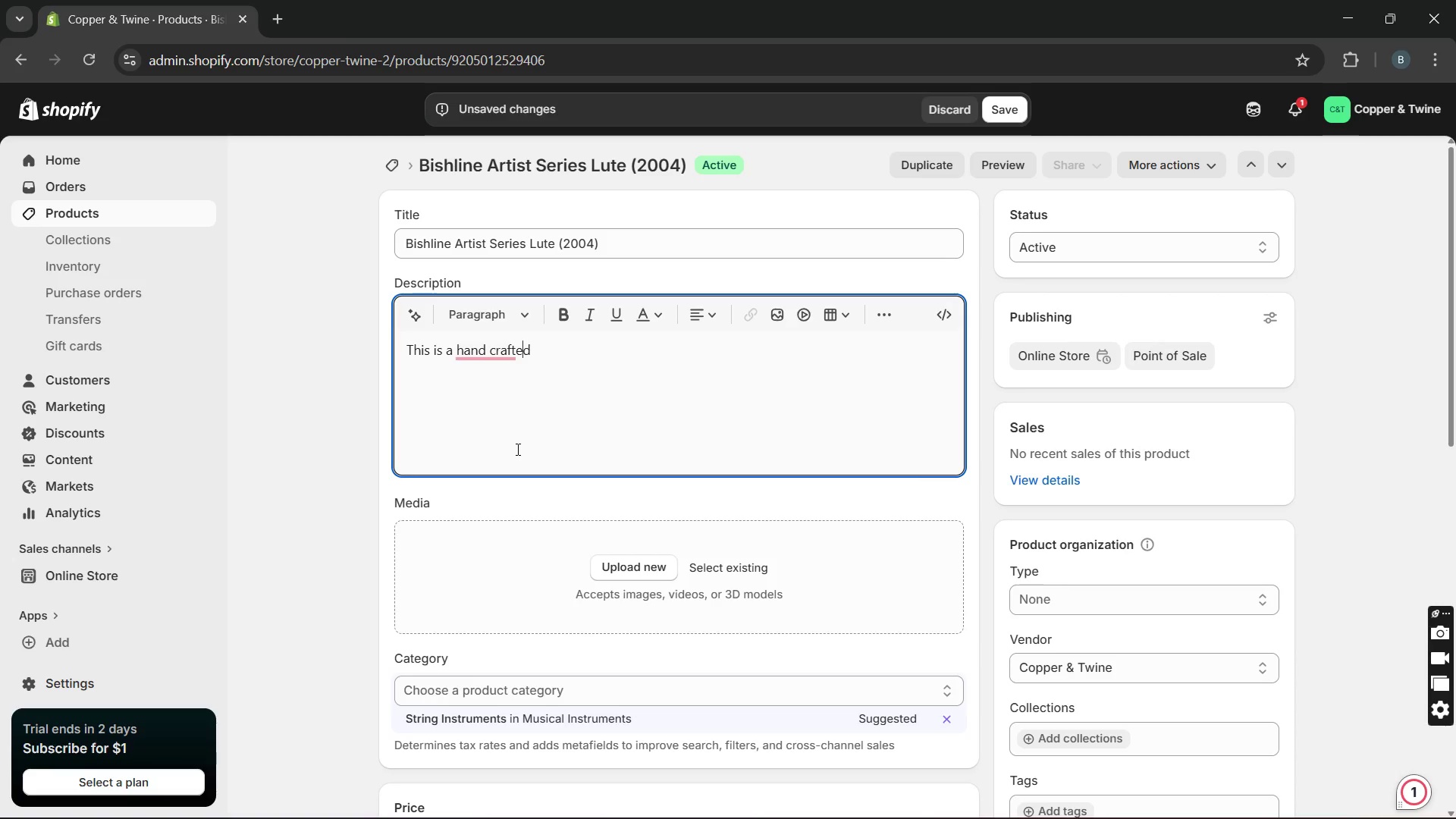 
key(ArrowLeft)
 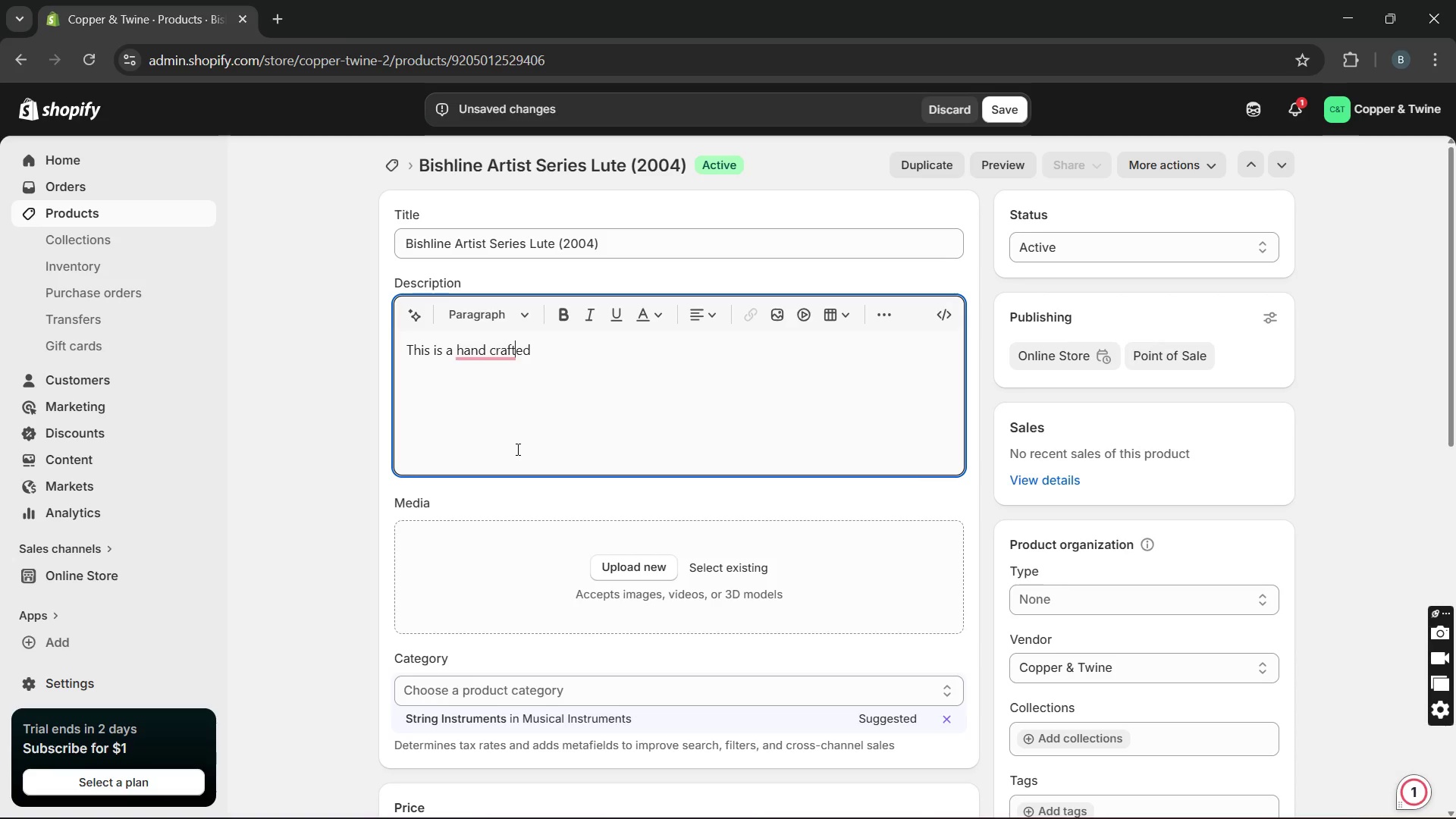 
key(ArrowLeft)
 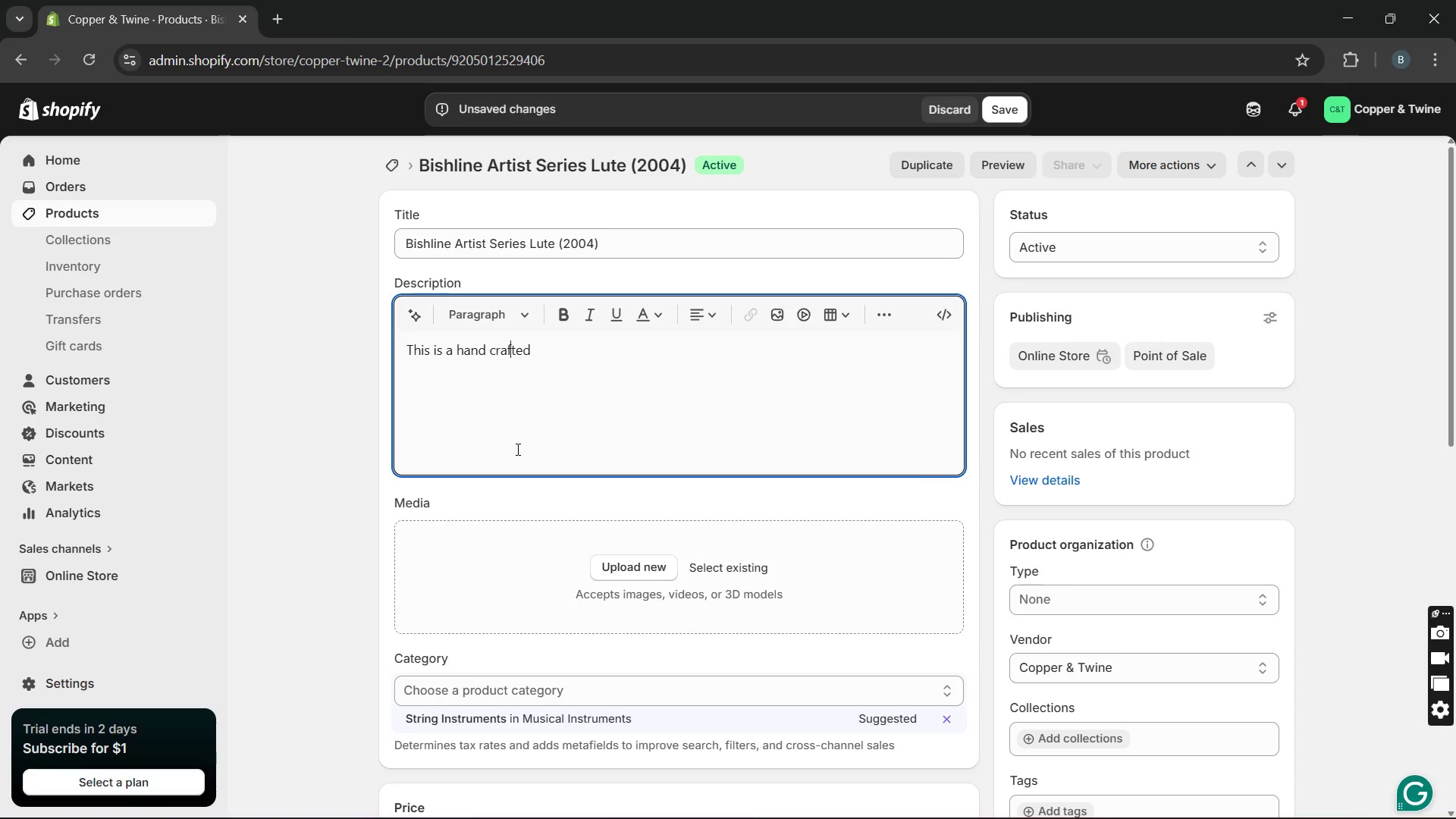 
key(ArrowLeft)
 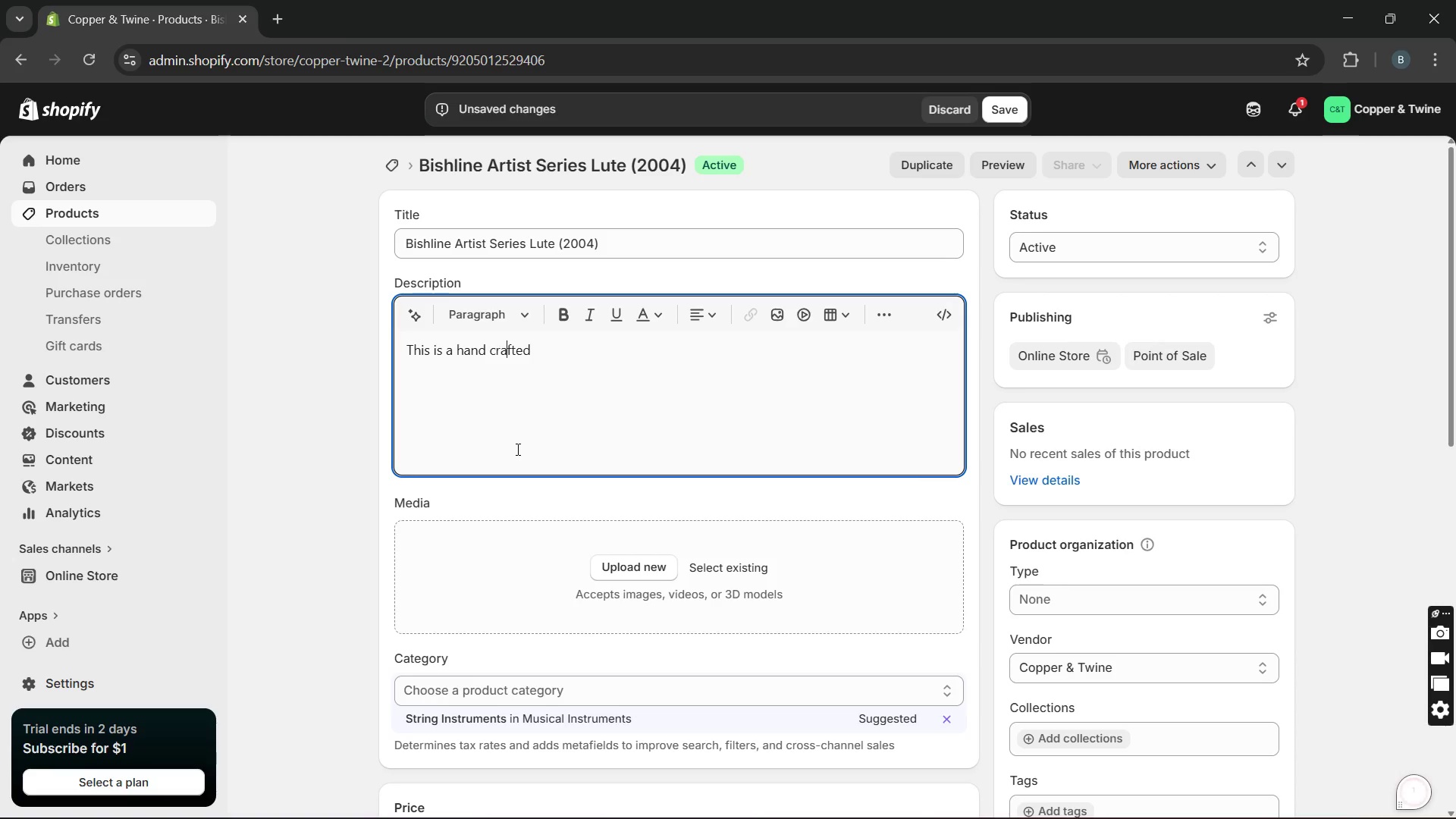 
key(ArrowLeft)
 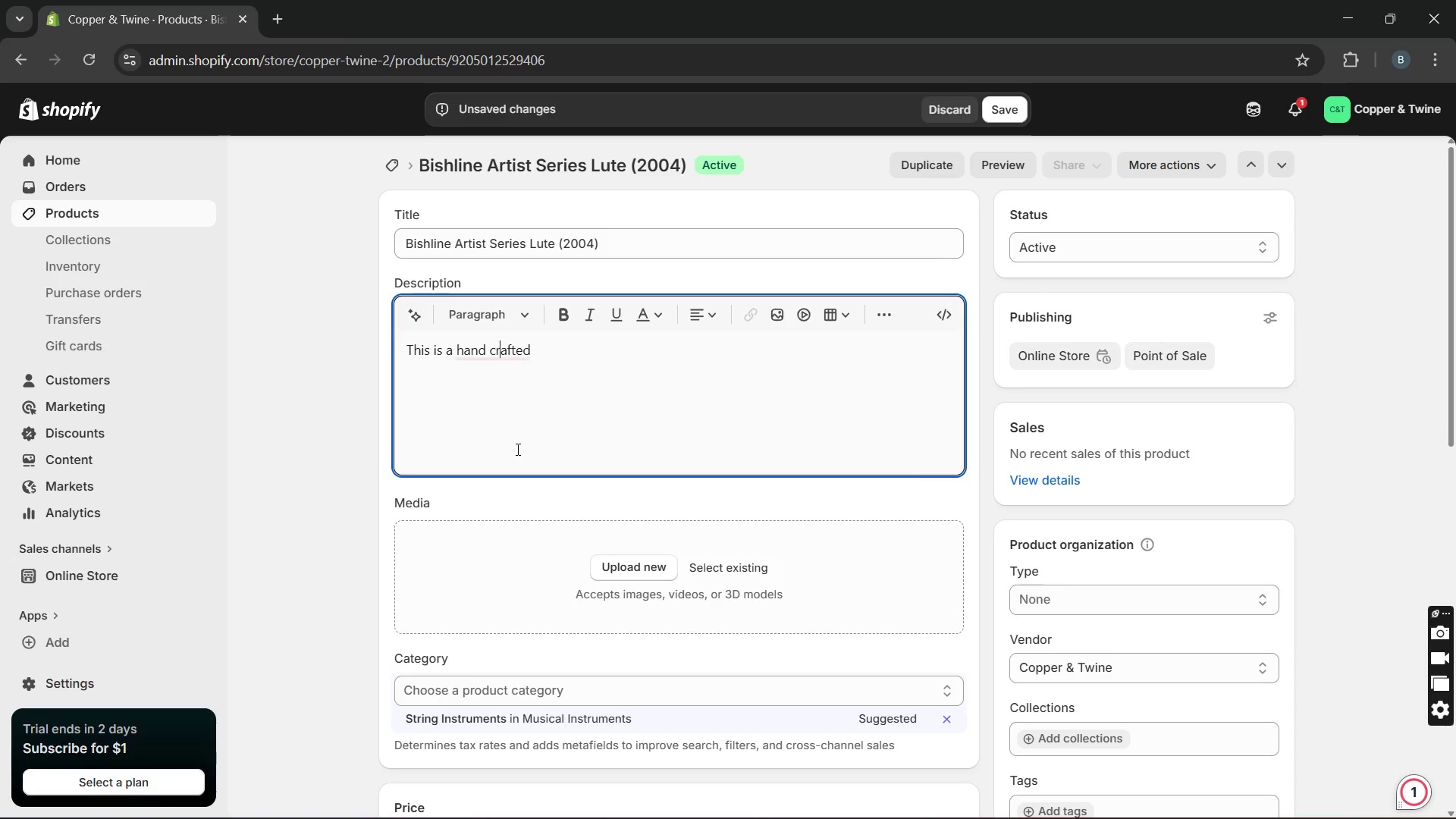 
key(ArrowLeft)
 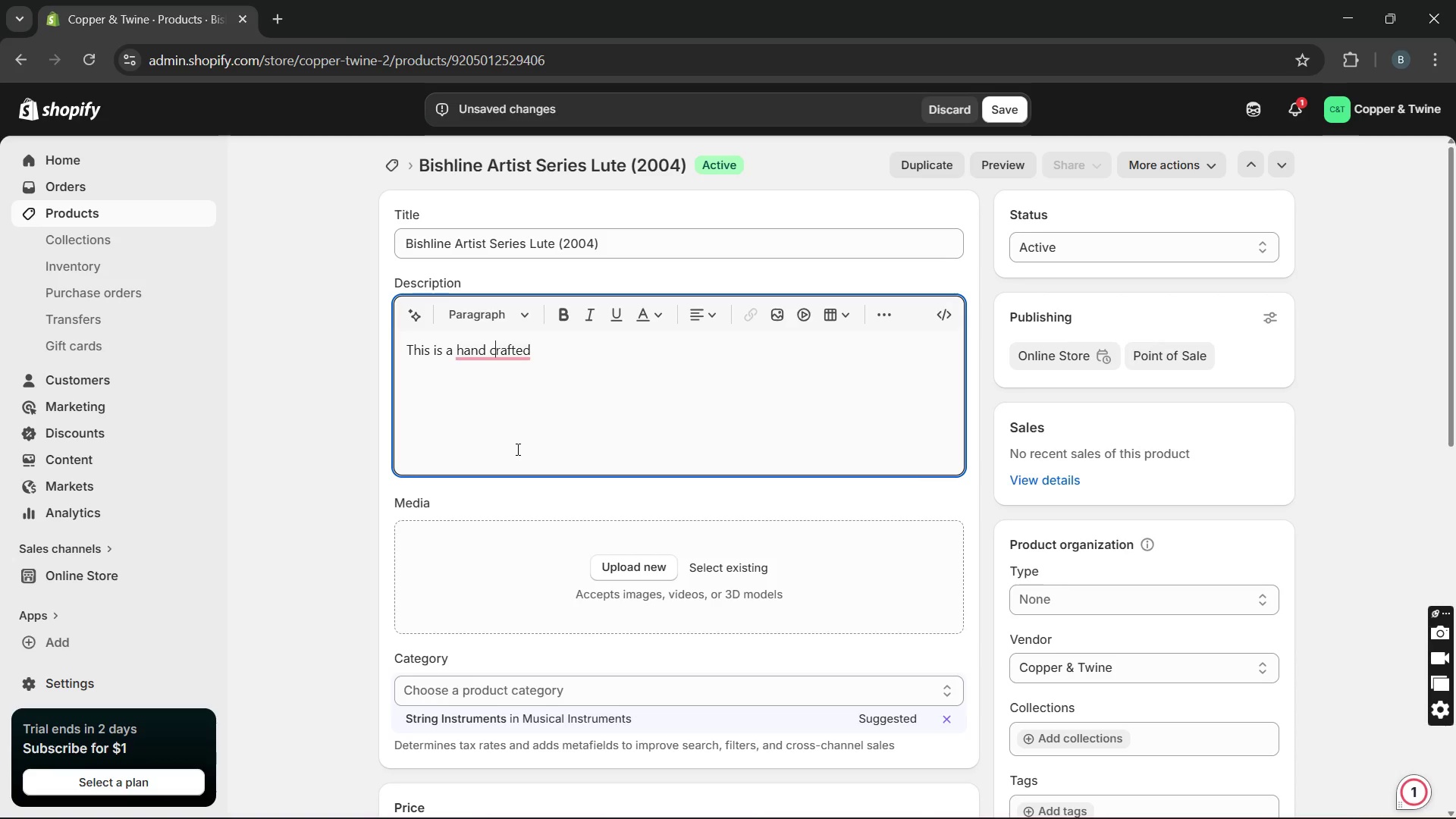 
key(ArrowLeft)
 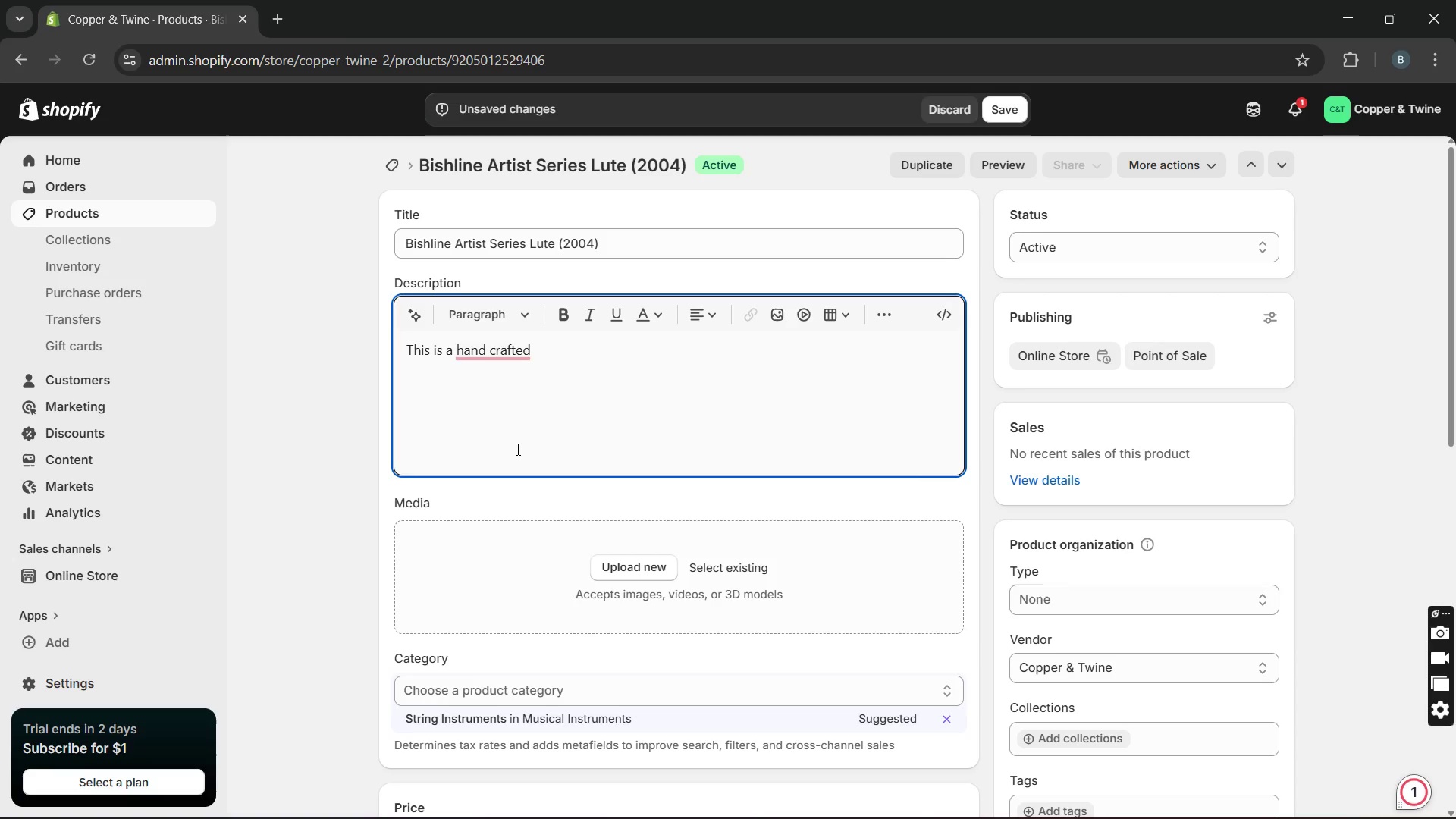 
key(Backspace)
 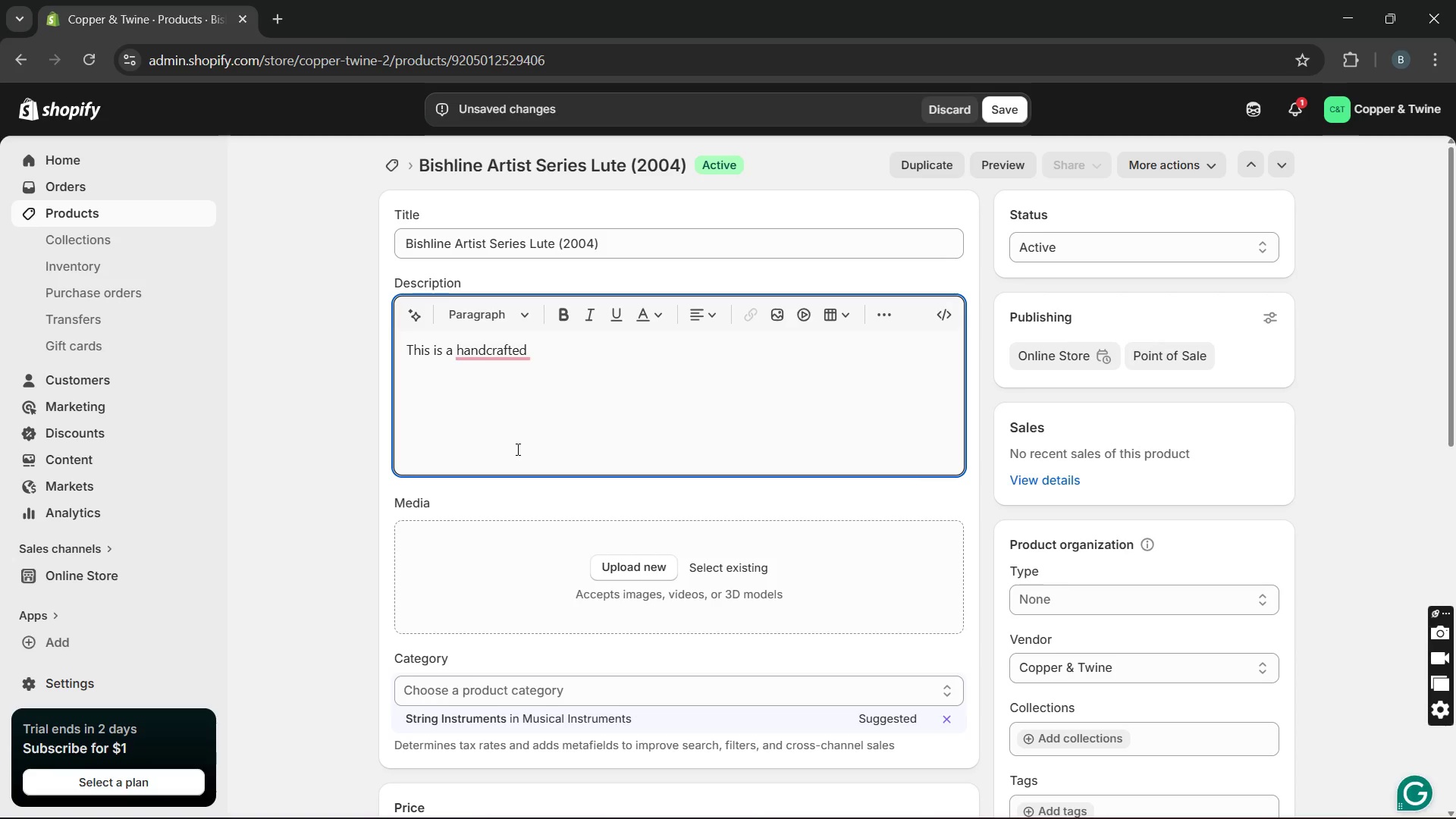 
key(Minus)
 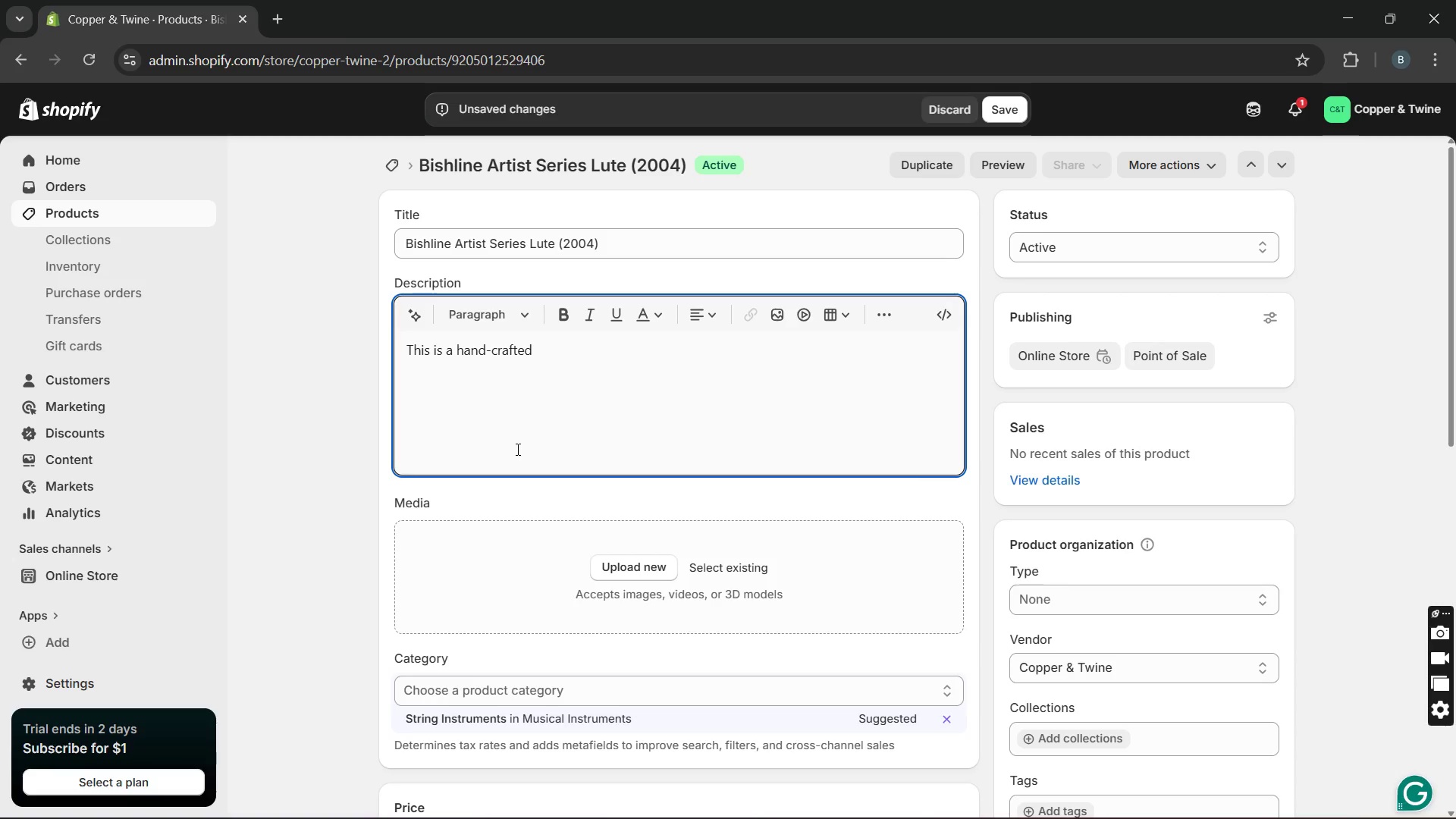 
hold_key(key=ArrowRight, duration=1.47)
 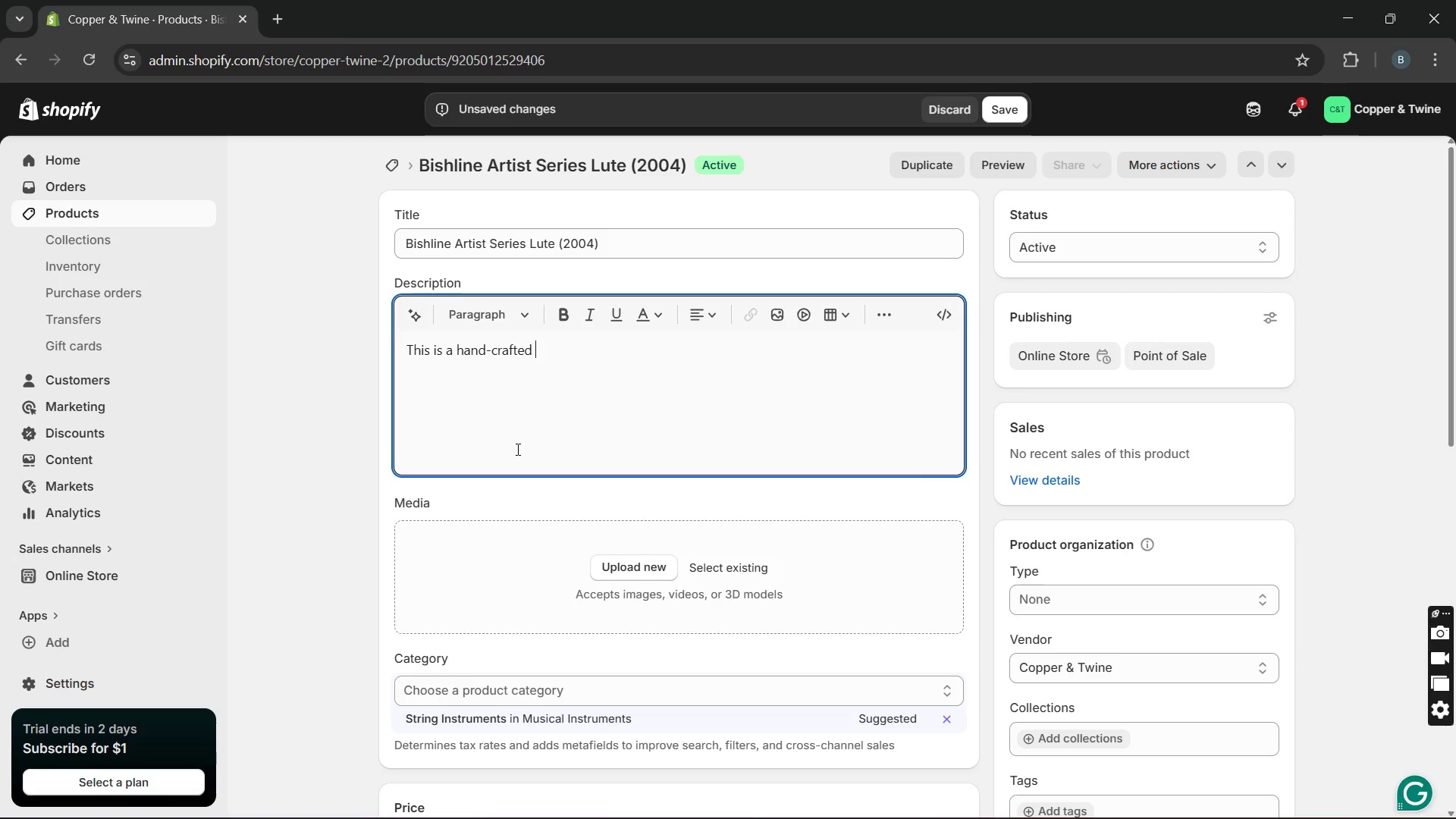 
type(2004)
 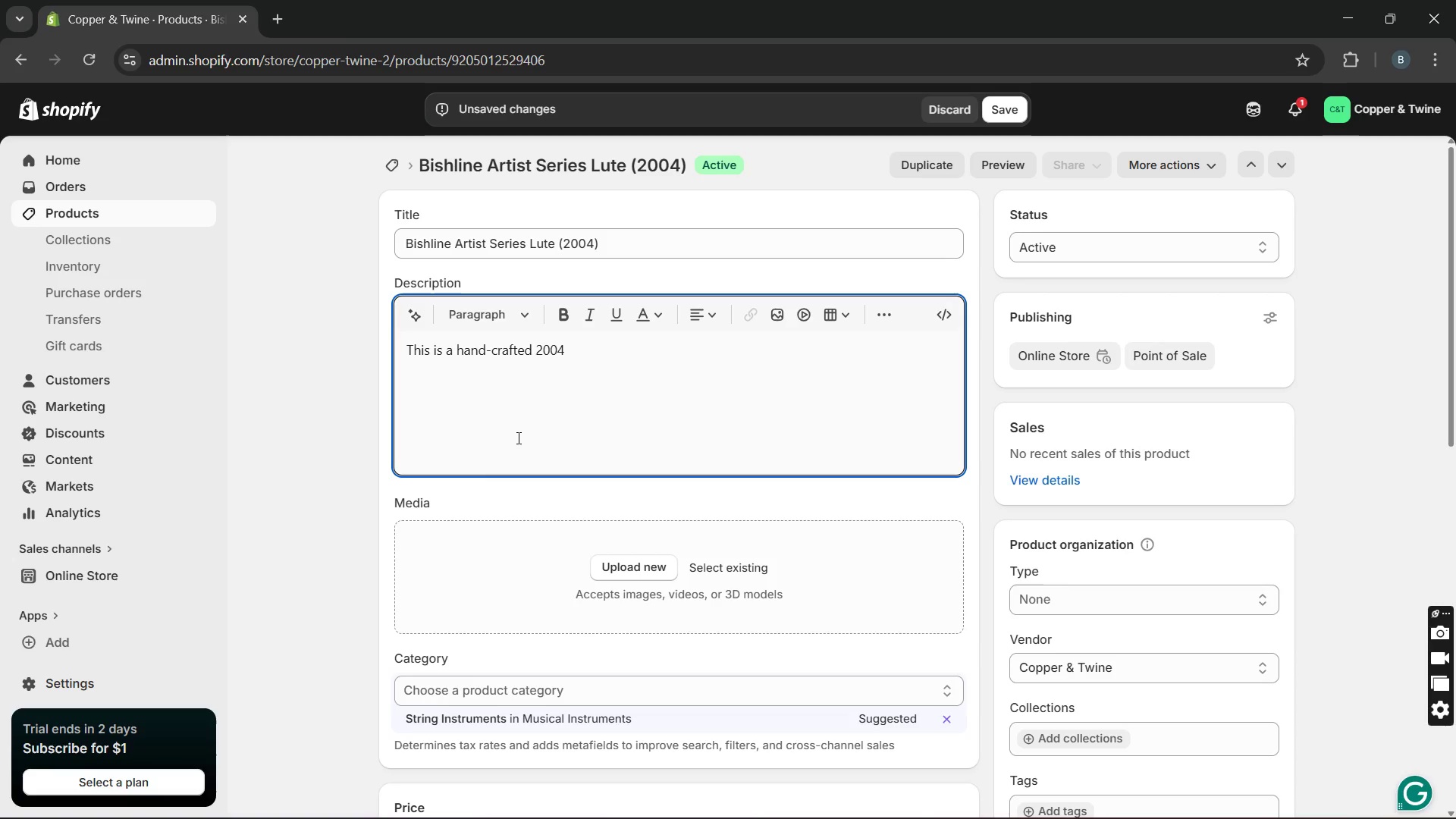 
key(Space)
 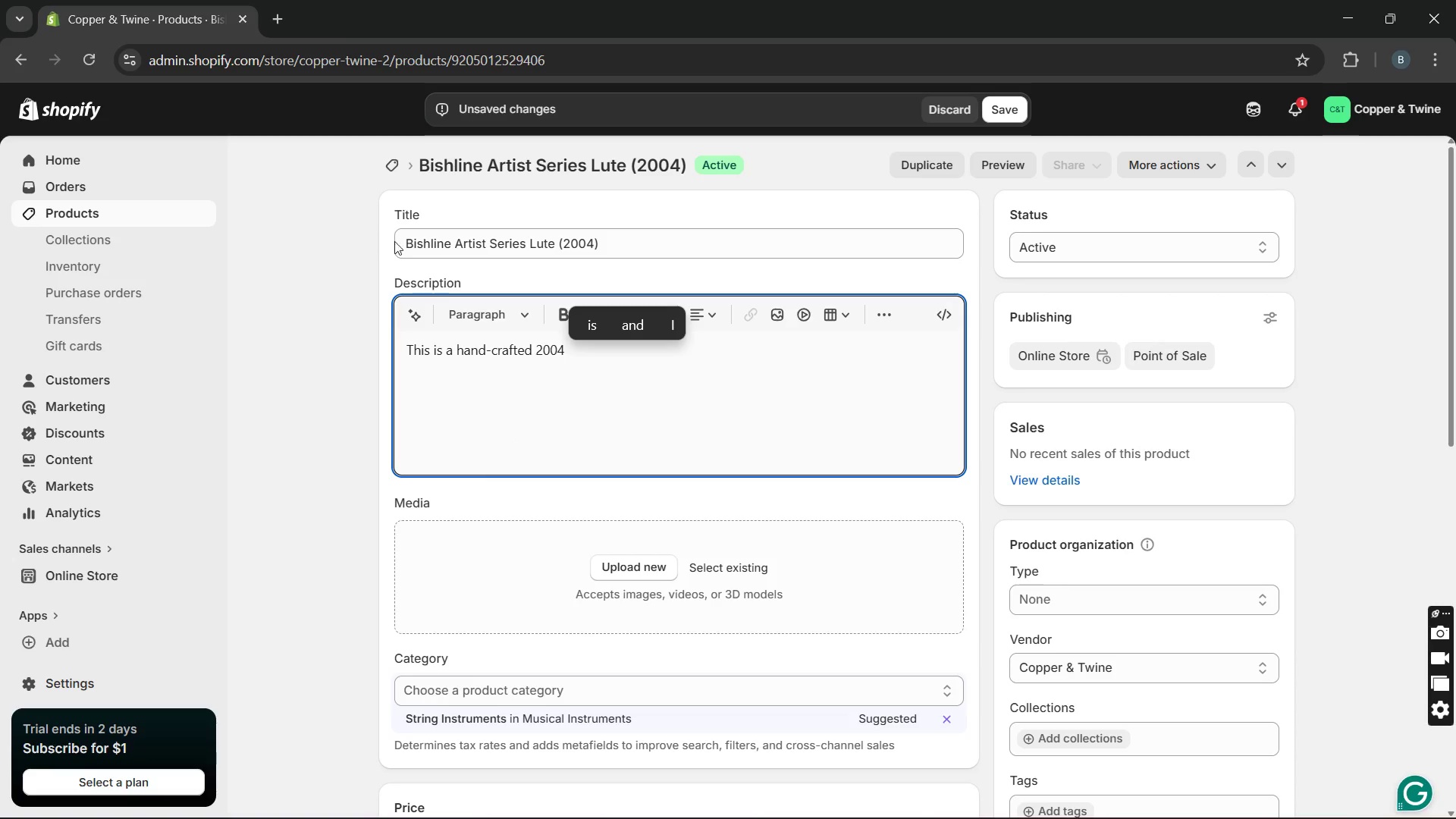 
left_click_drag(start_coordinate=[404, 247], to_coordinate=[488, 249])
 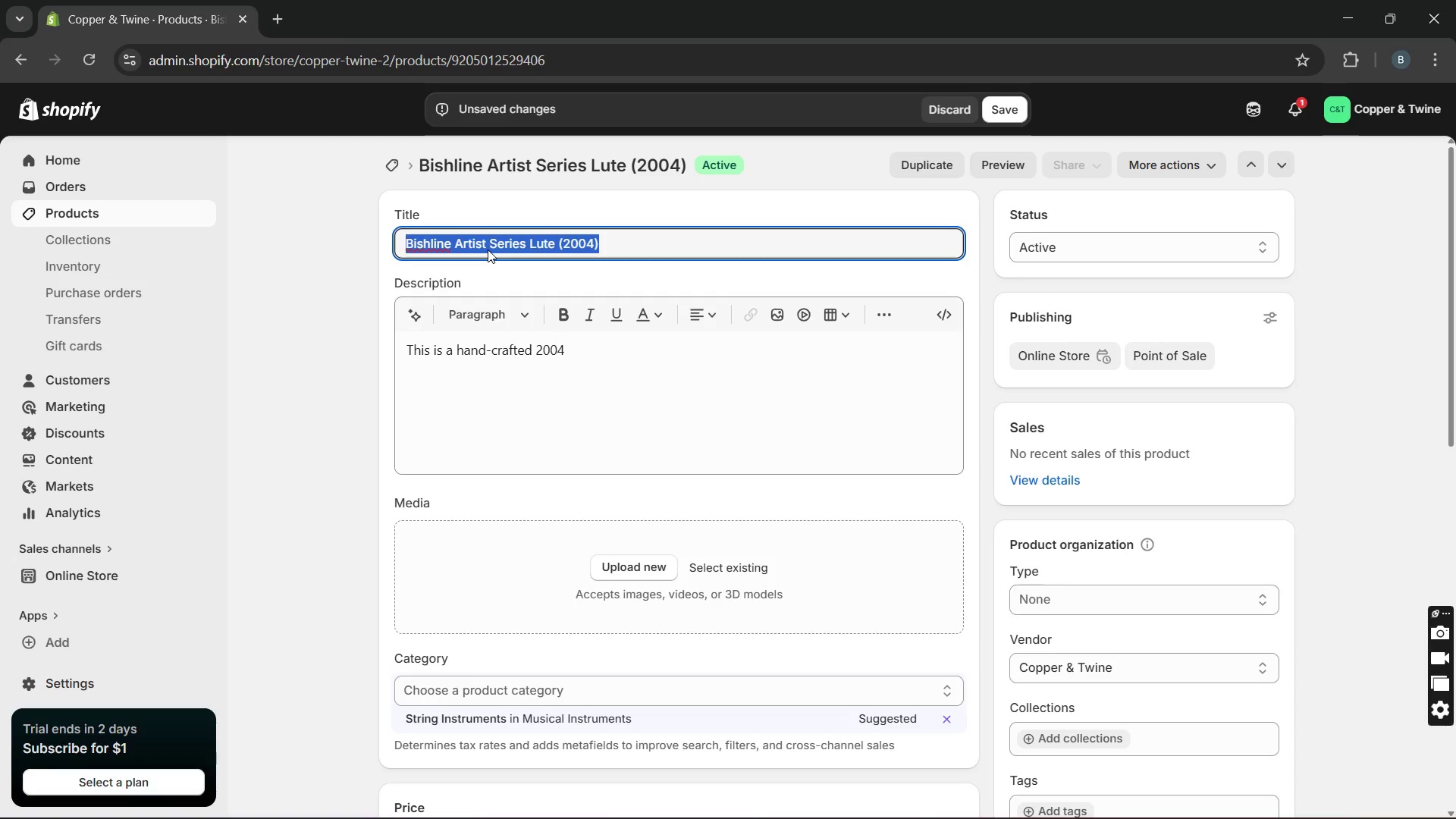 
key(Control+C)
 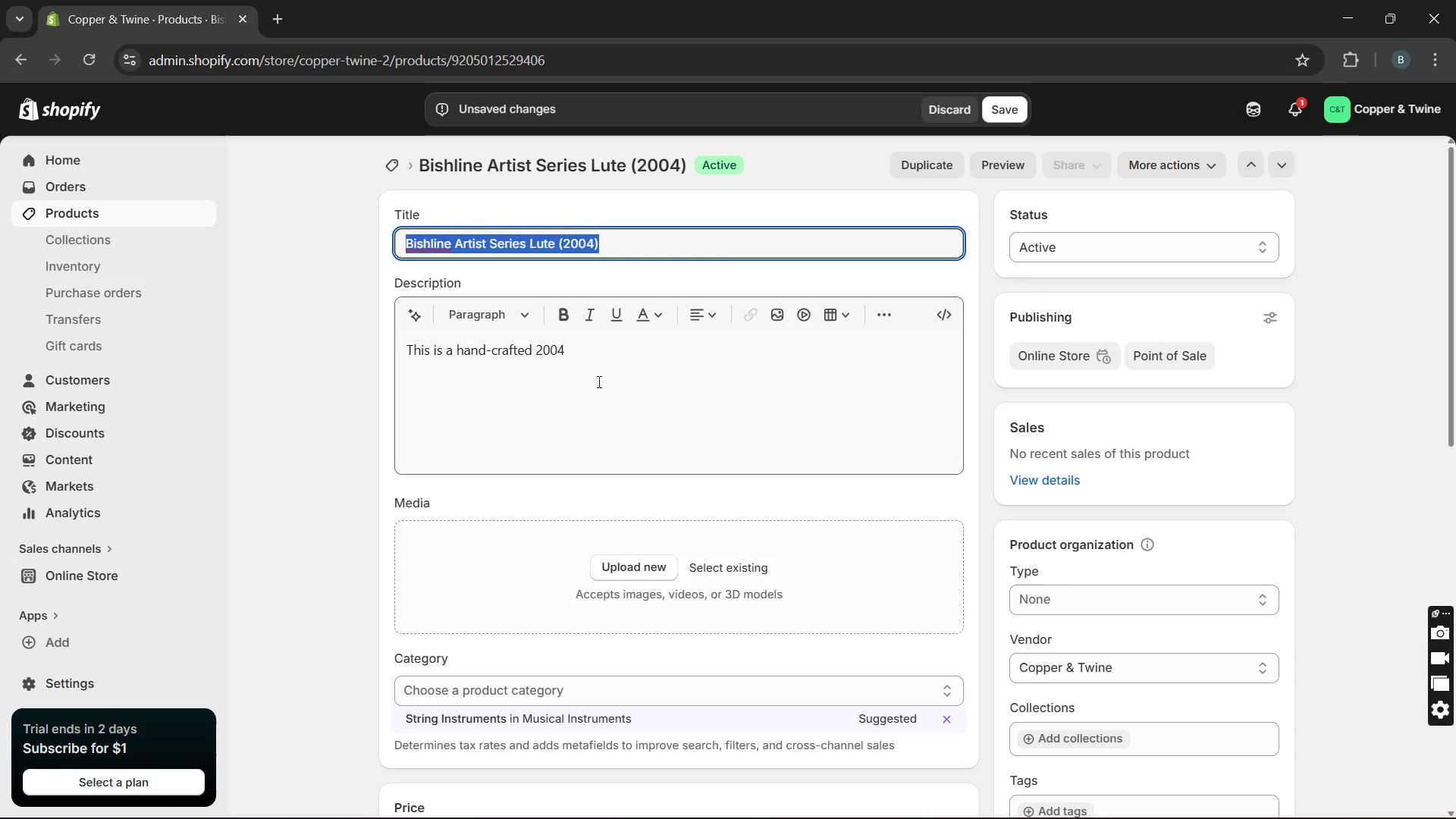 
left_click([598, 381])
 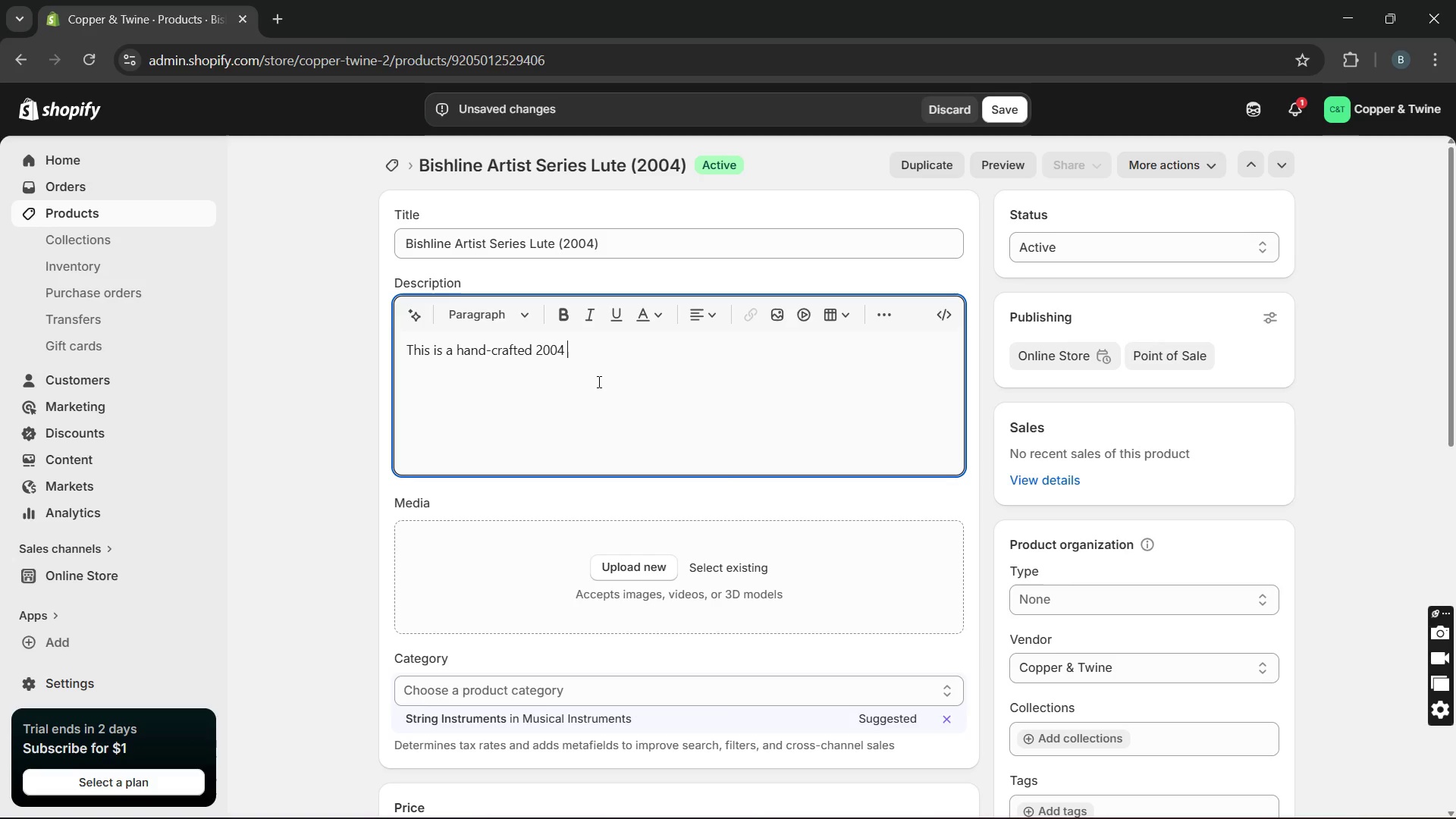 
key(Control+V)
 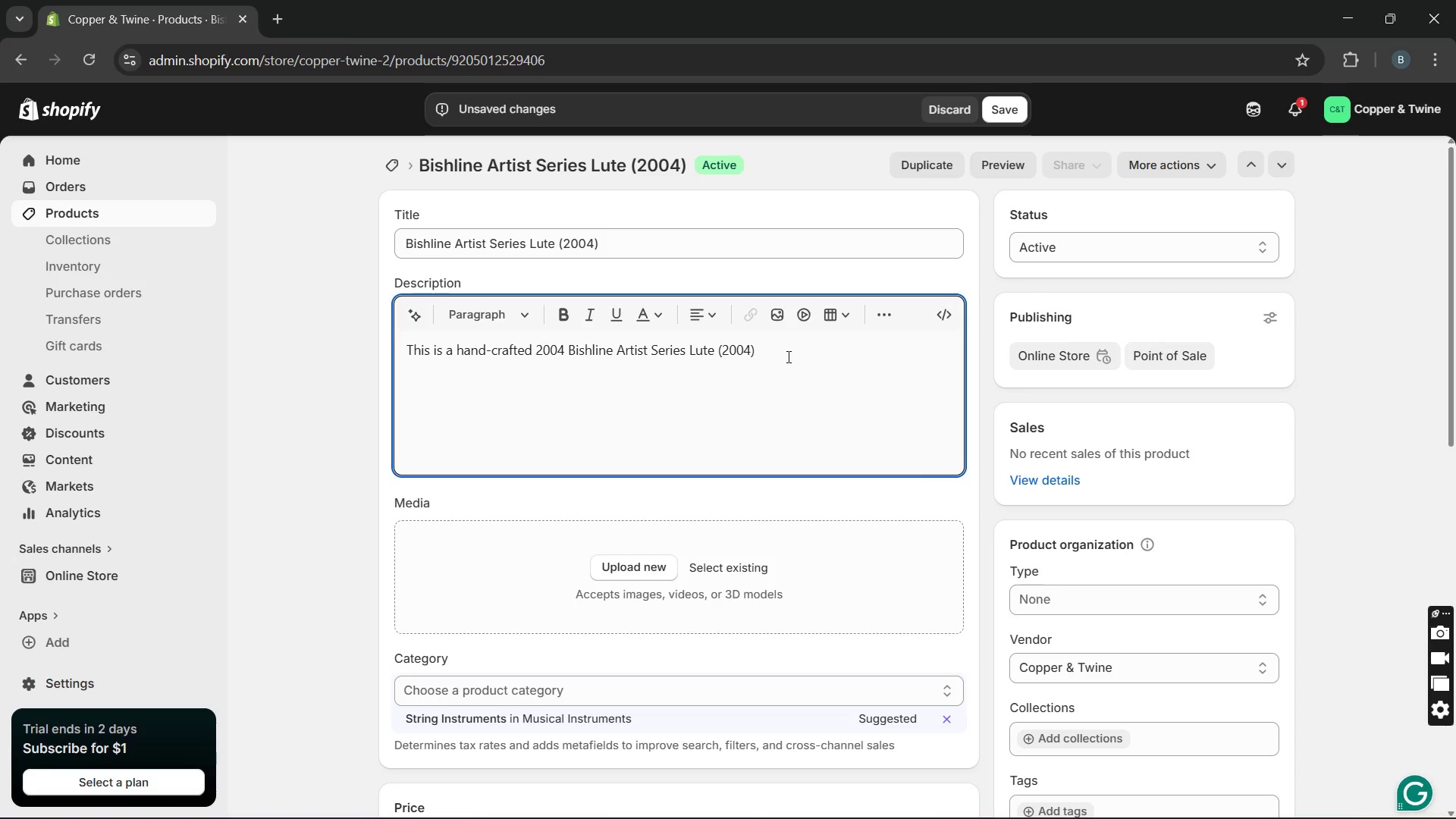 
left_click_drag(start_coordinate=[793, 354], to_coordinate=[717, 348])
 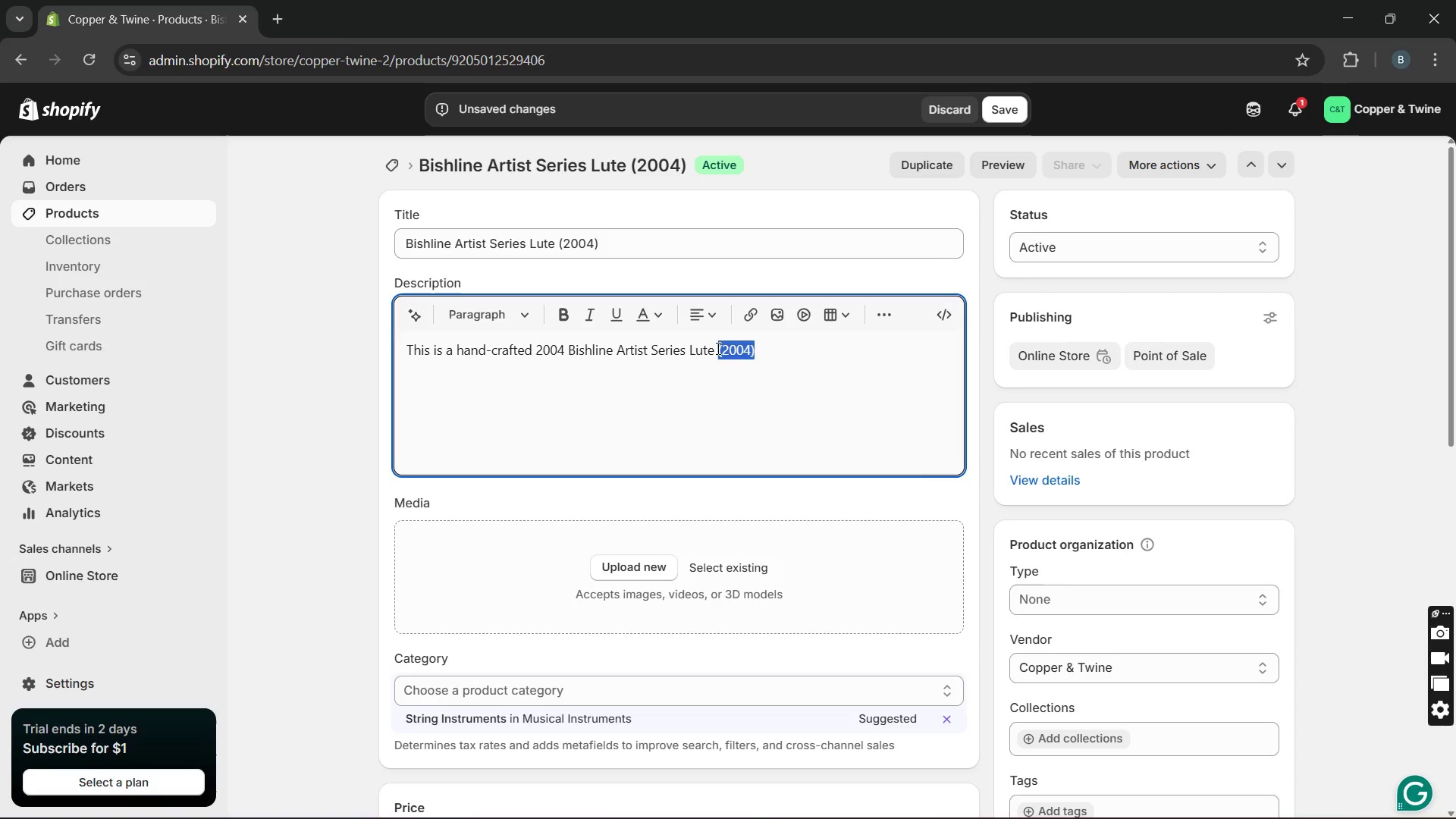 
key(Backspace)
 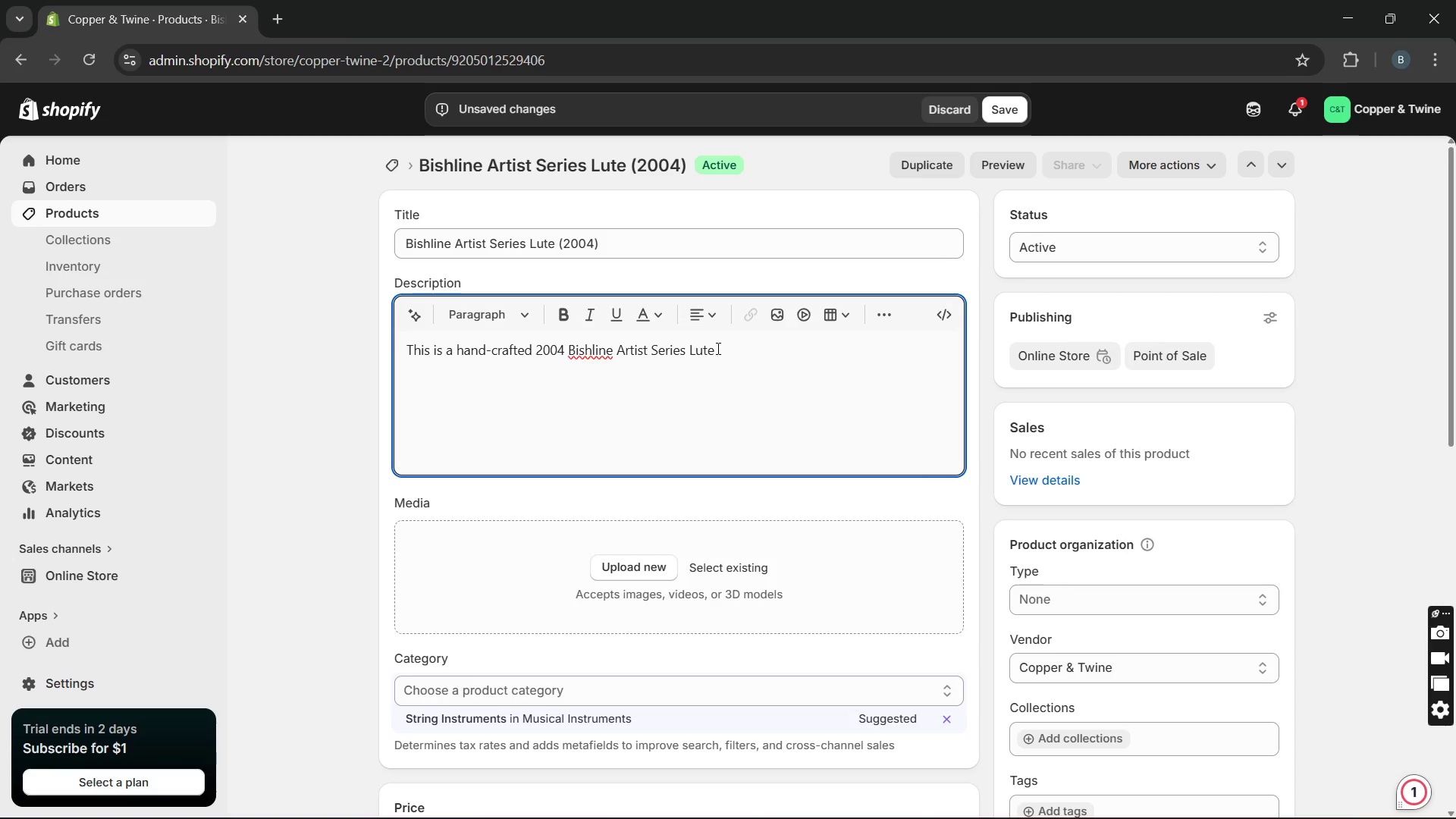 
wait(7.69)
 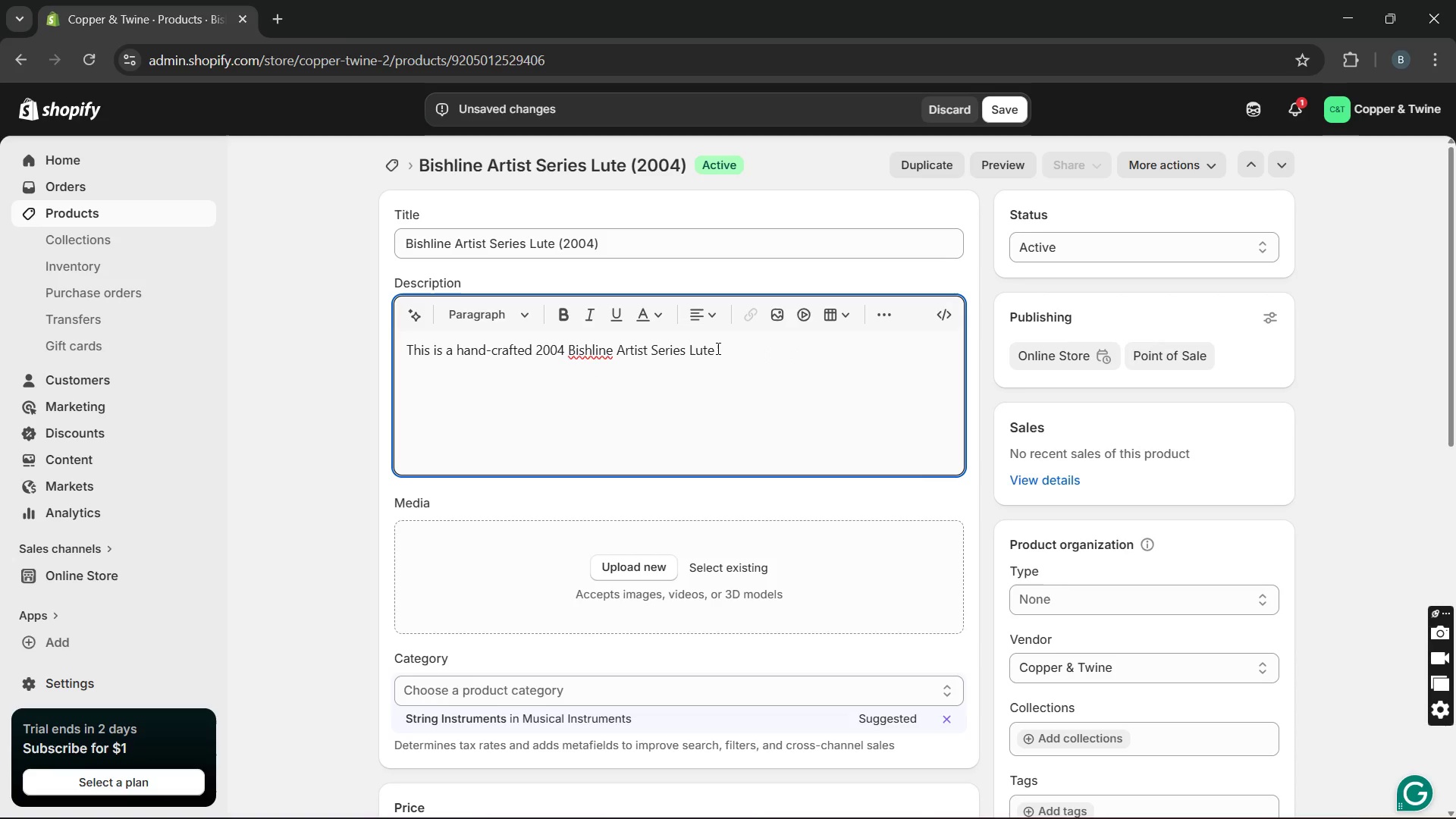 
type(built for traditional )
 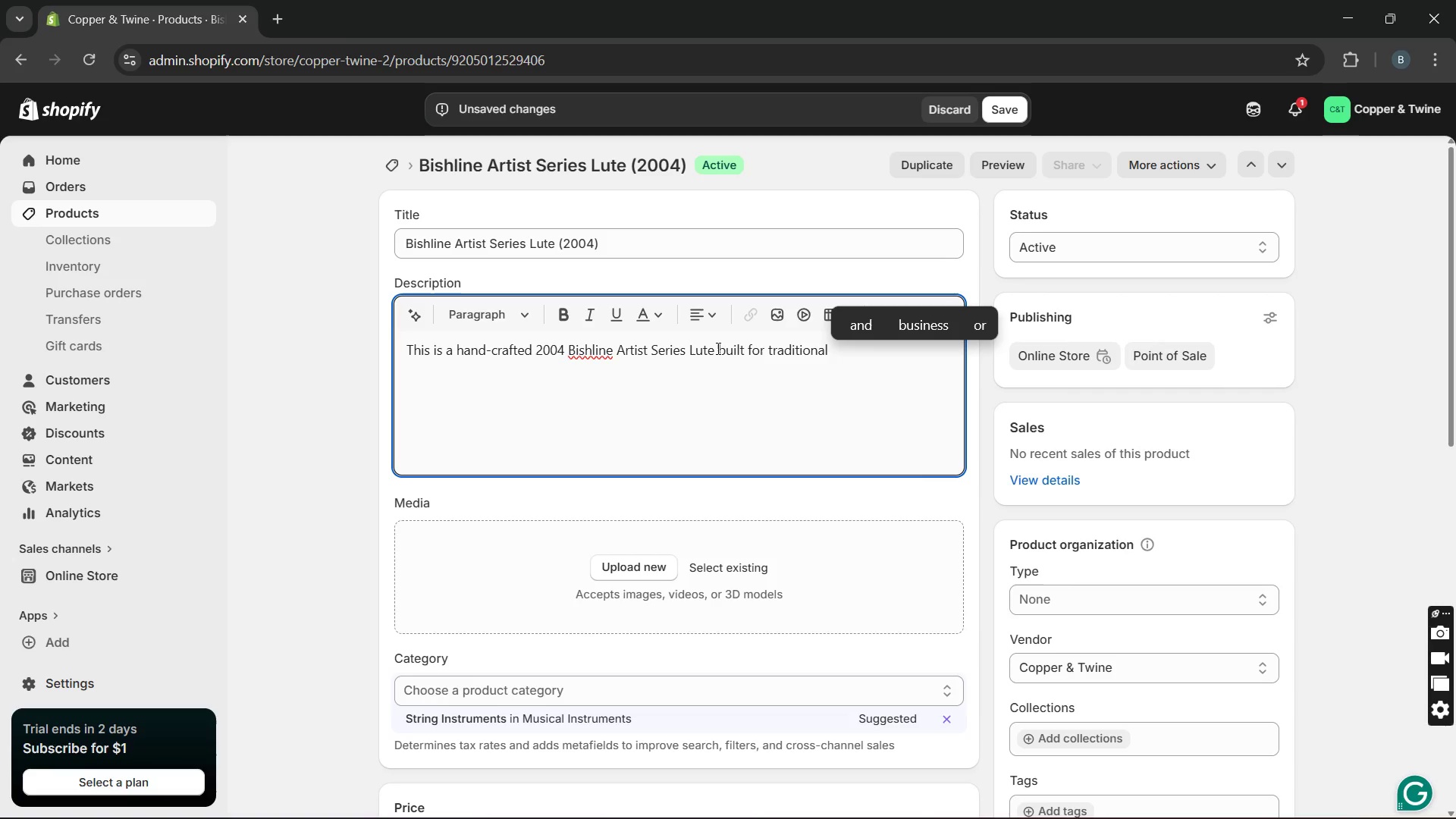 
wait(23.8)
 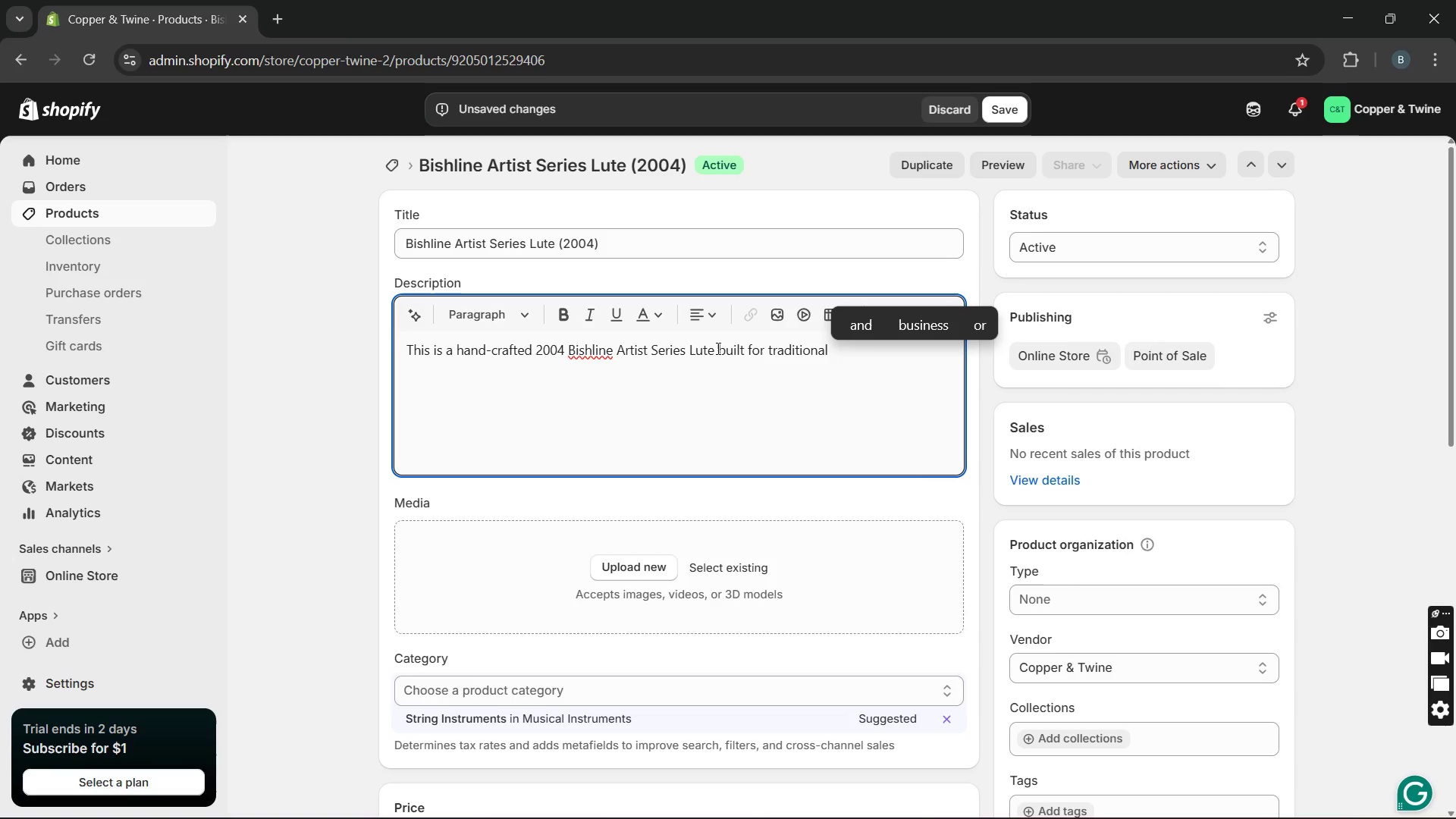 
type(2232313w)
key(Backspace)
type(ONAL )
key(Backspace)
key(Backspace)
key(Backspace)
key(Backspace)
key(Backspace)
key(Backspace)
type(ional )
 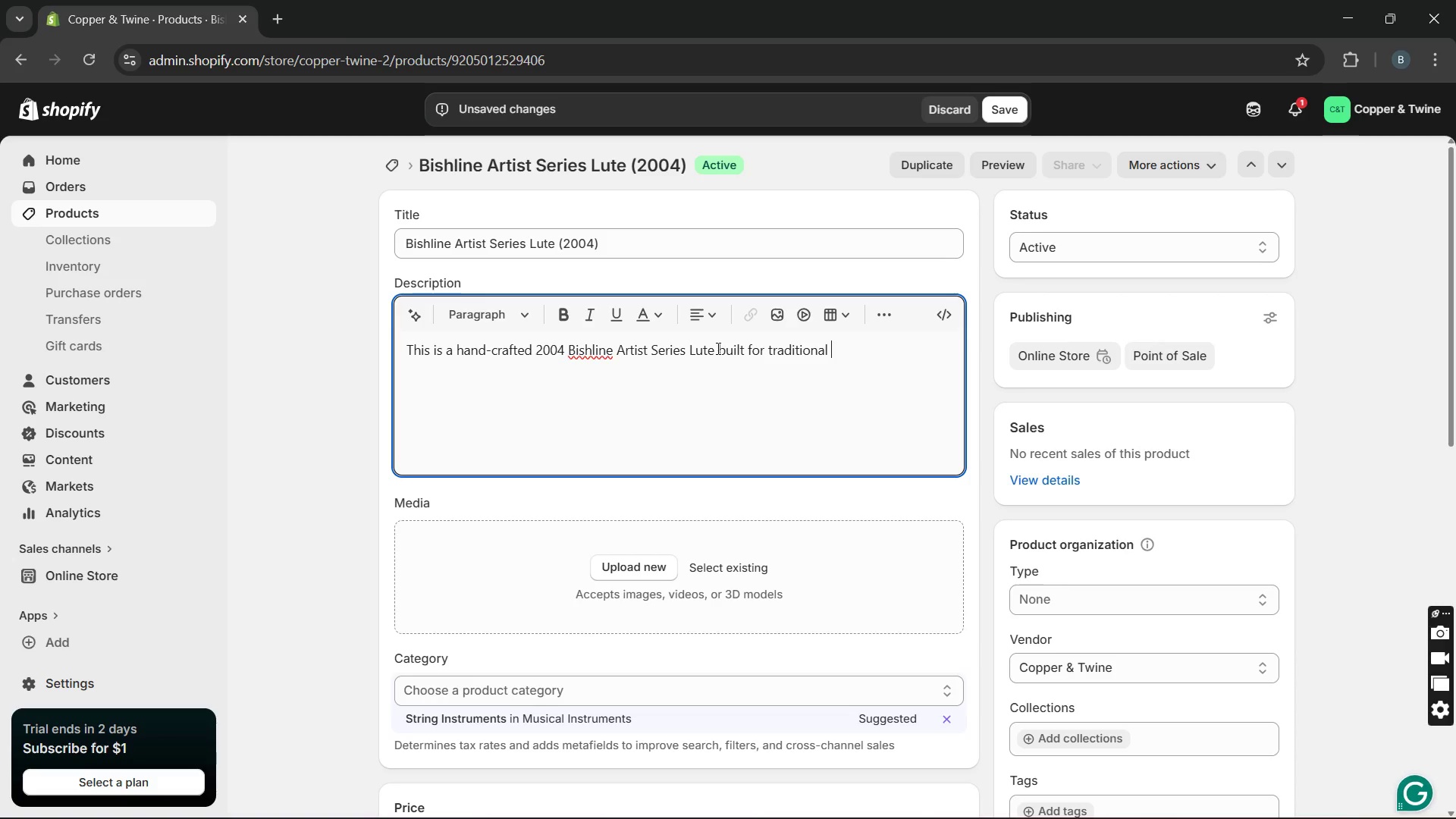 
type(folk and acoustic performance.constructed from adirondack)
 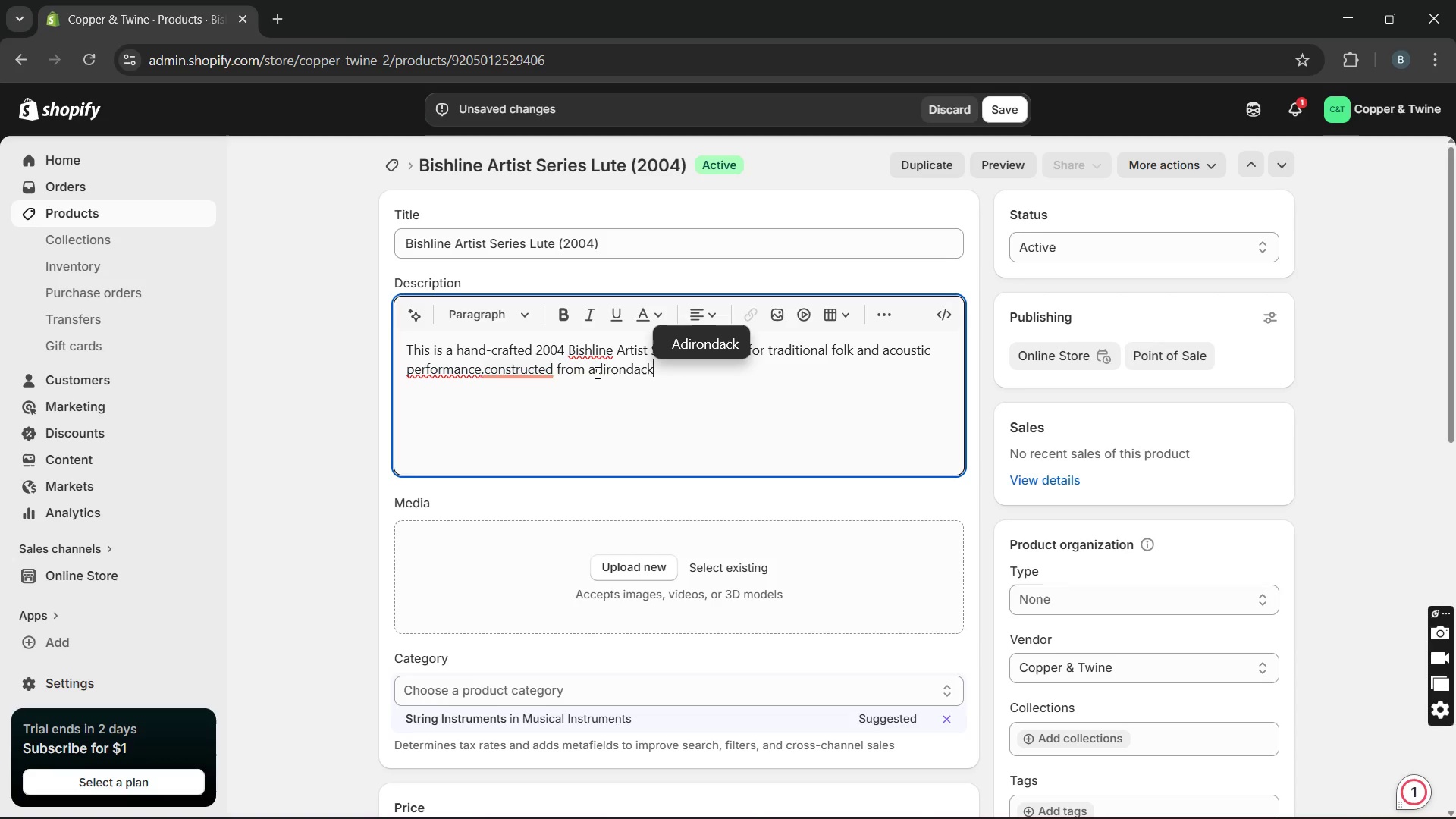 
left_click([681, 344])
 